 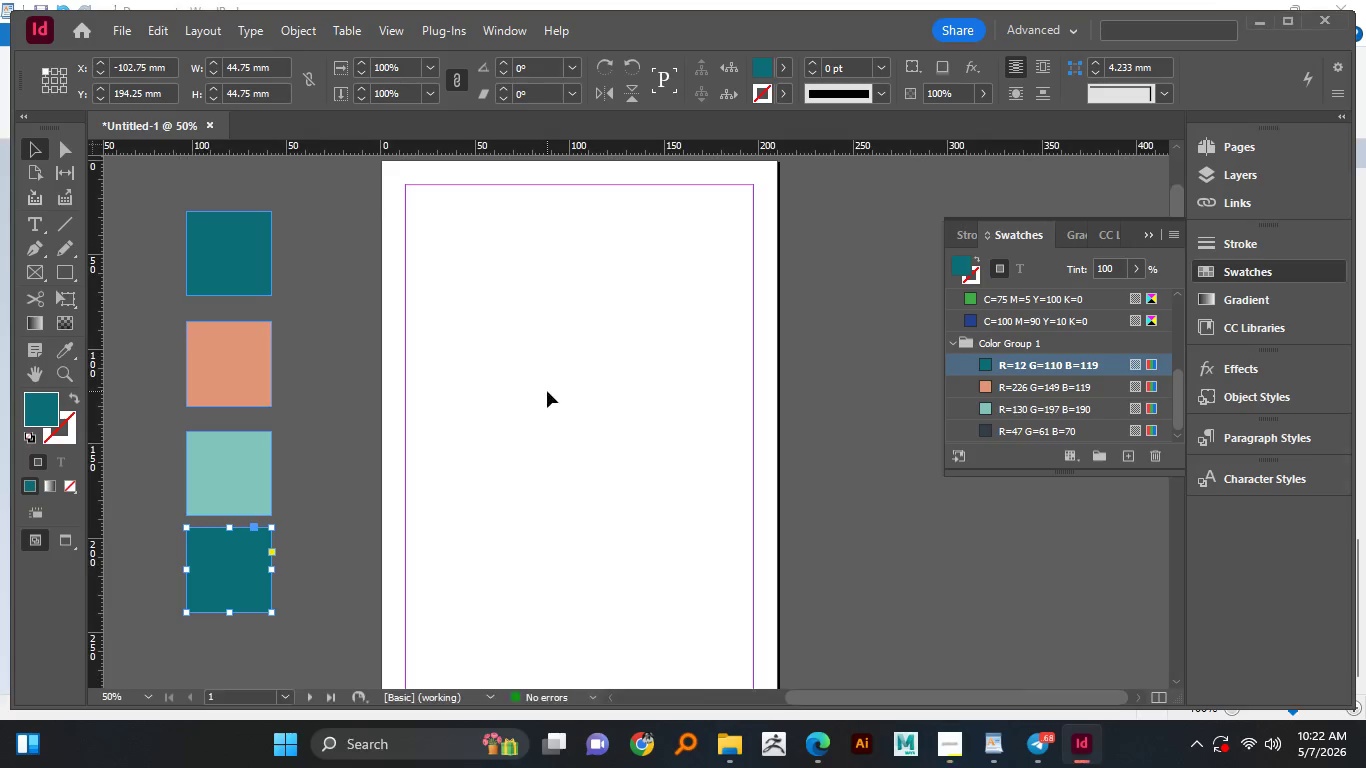 
scroll: coordinate [518, 249], scroll_direction: none, amount: 0.0
 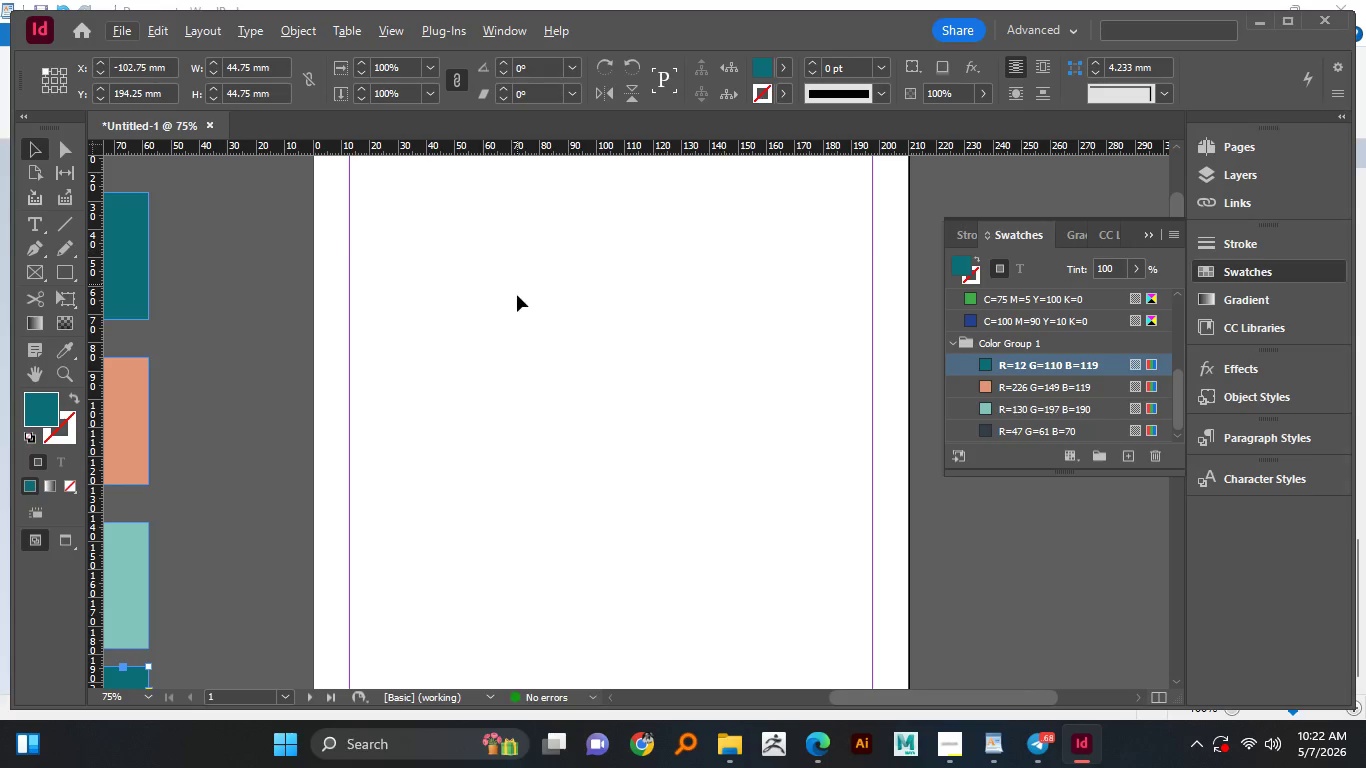 
scroll: coordinate [517, 297], scroll_direction: up, amount: 3.0
 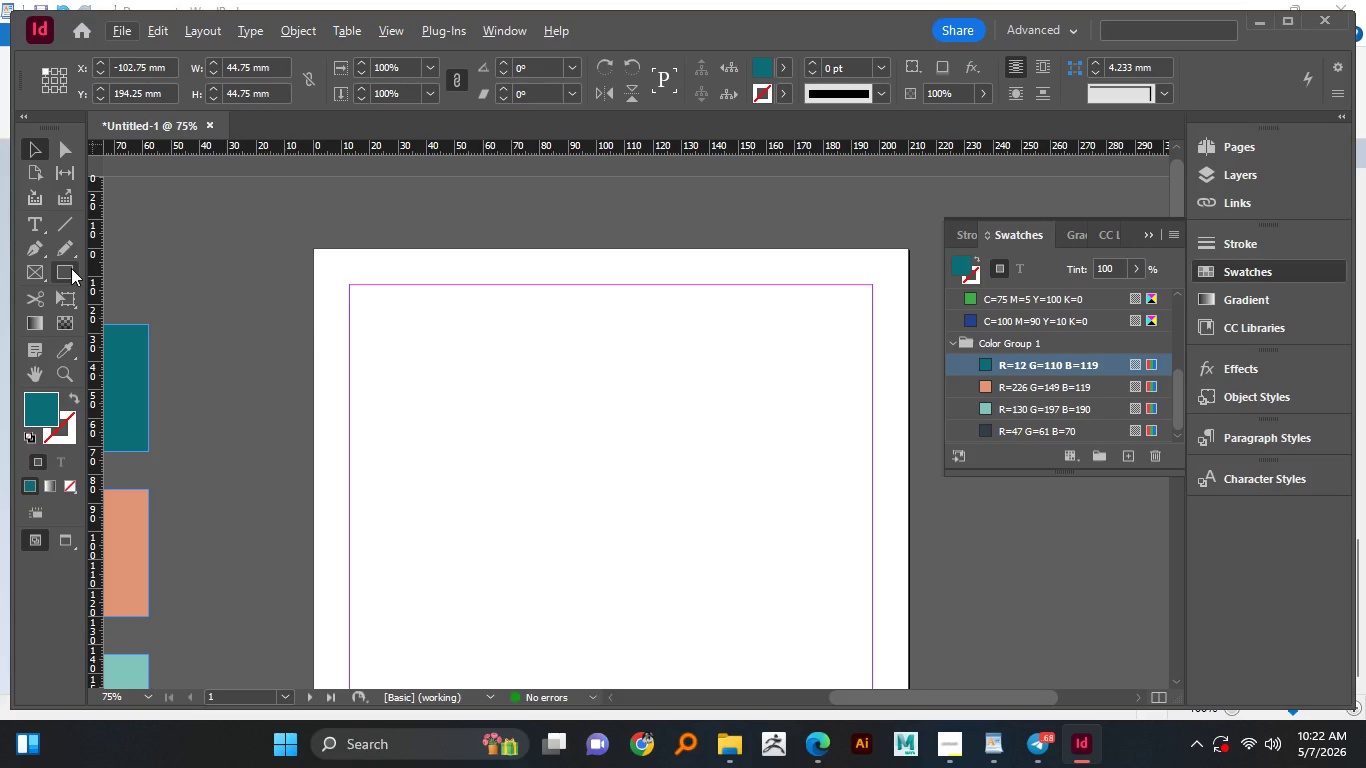 
wait(9.27)
 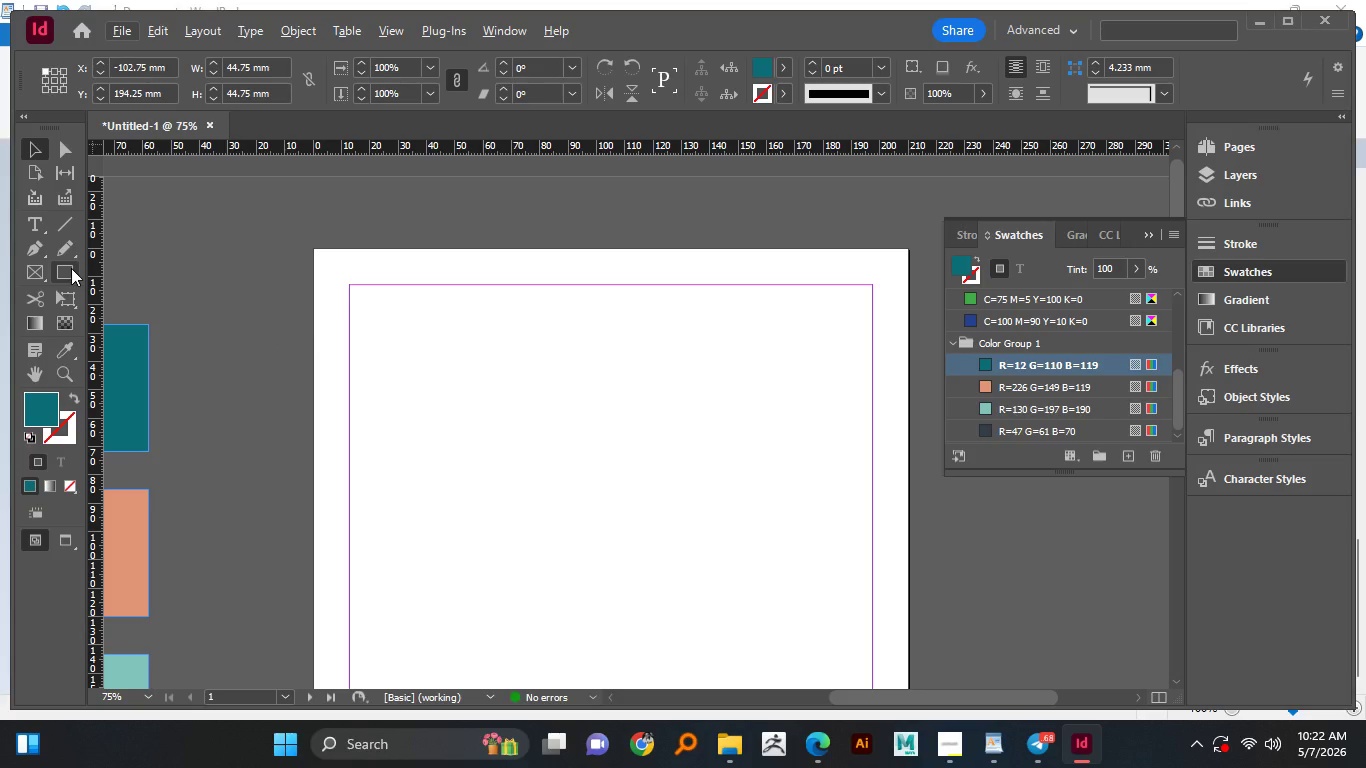 
left_click([71, 268])
 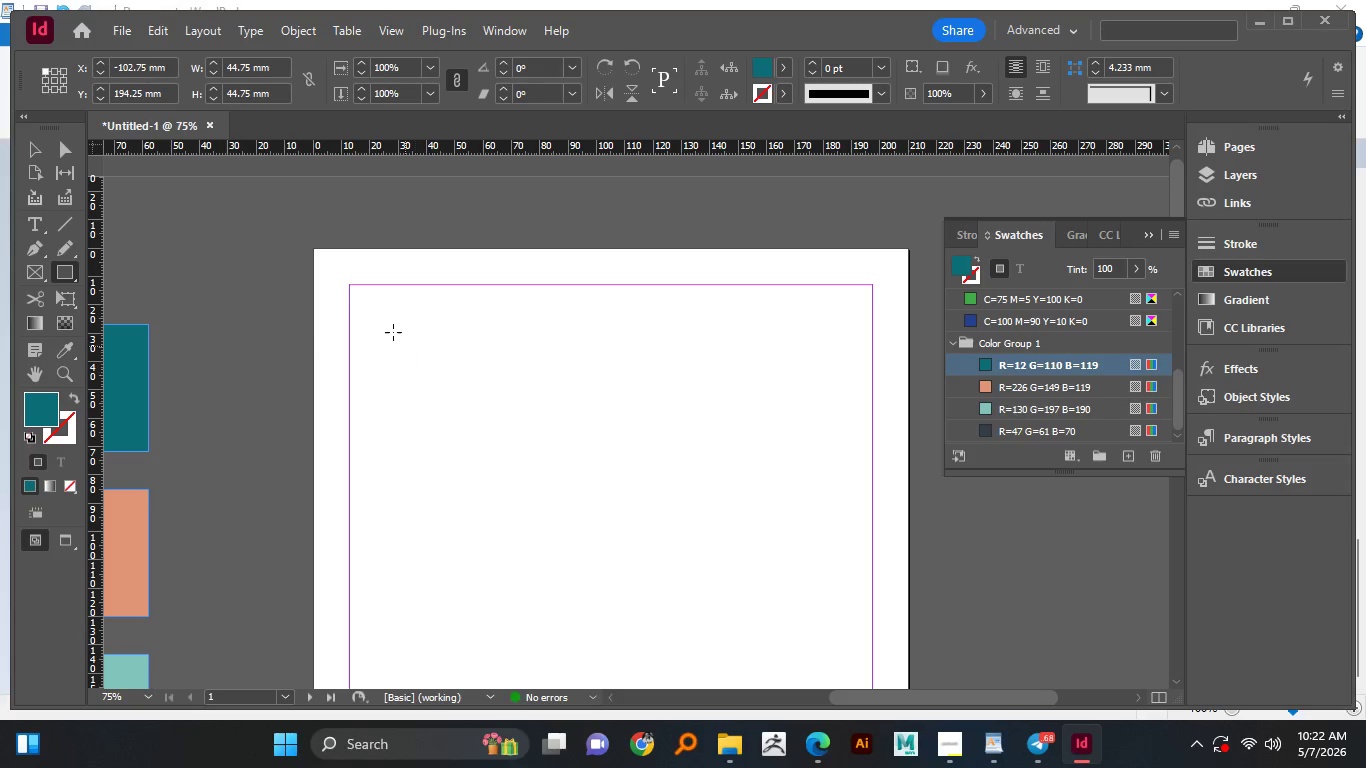 
left_click_drag(start_coordinate=[393, 331], to_coordinate=[744, 575])
 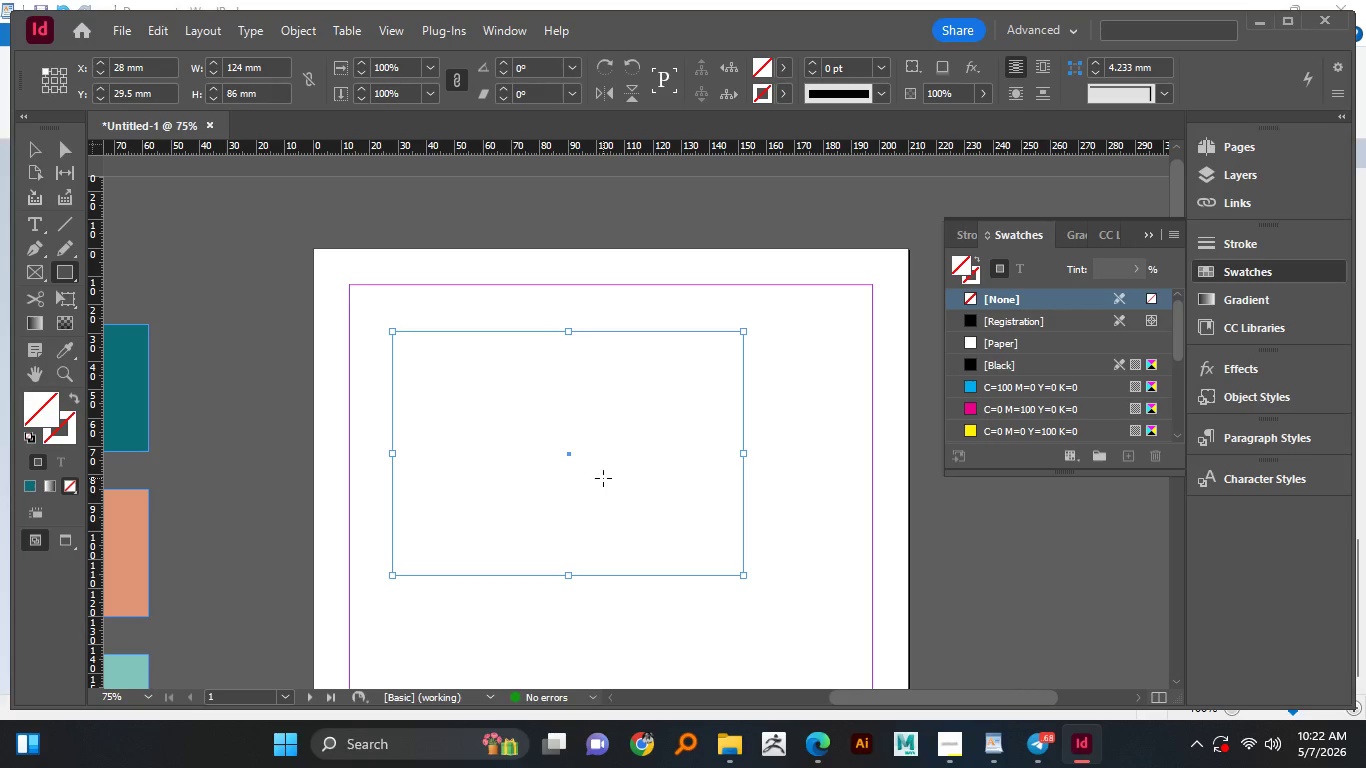 
scroll: coordinate [603, 478], scroll_direction: none, amount: 0.0
 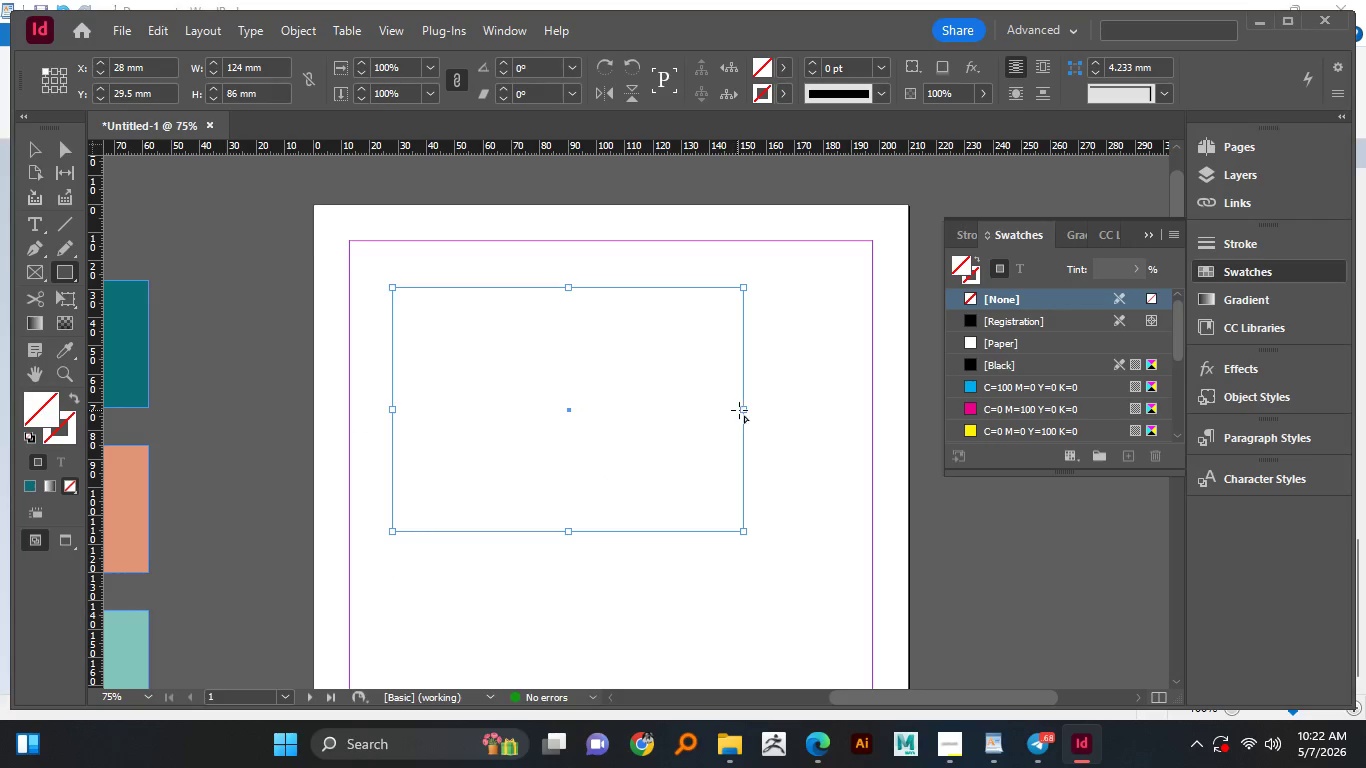 
key(Alt+AltLeft)
 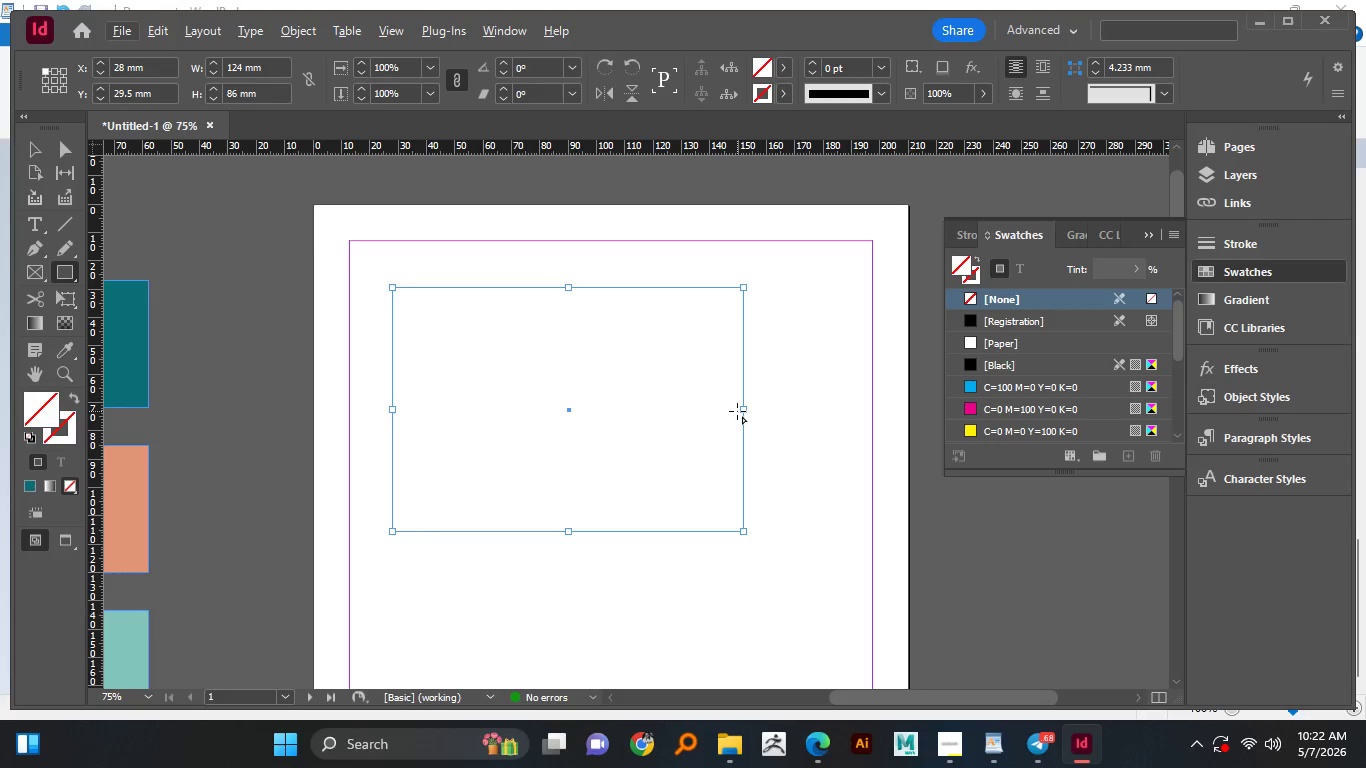 
left_click([738, 411])
 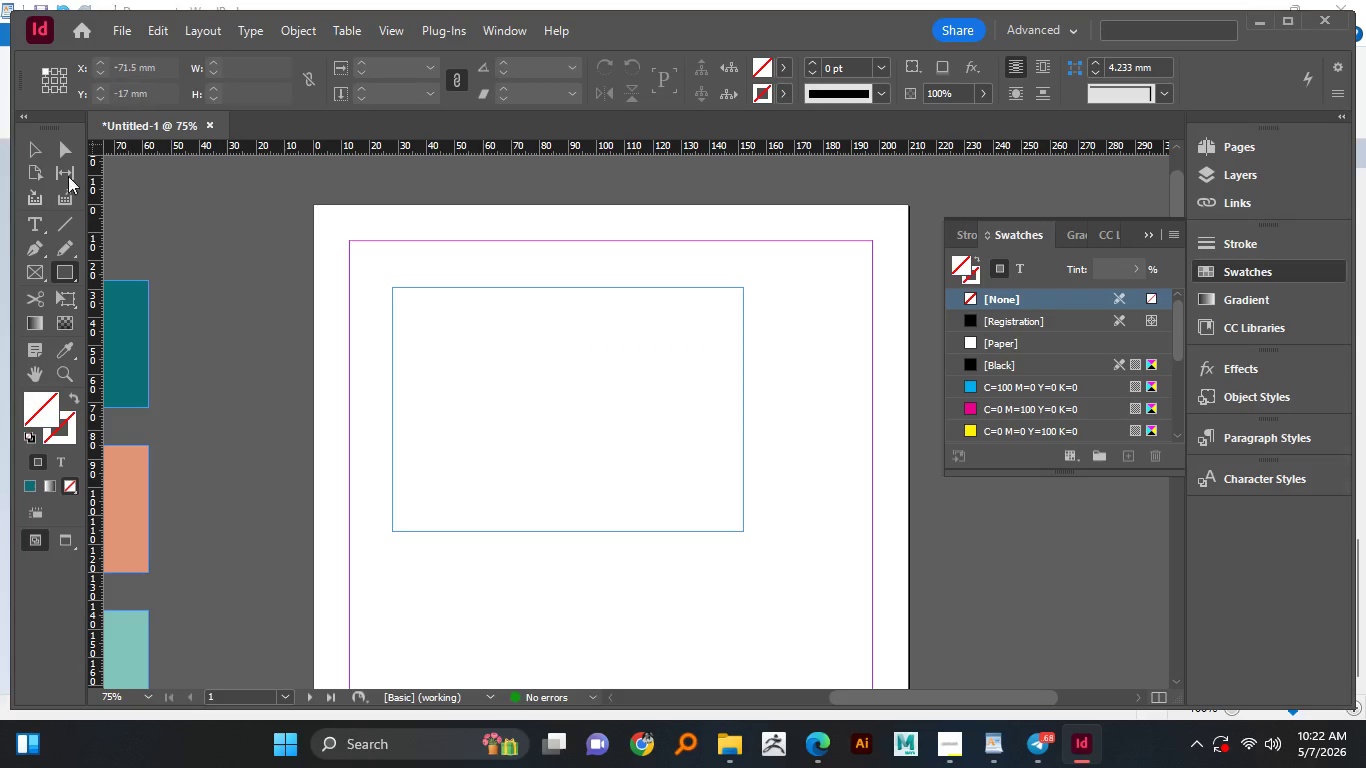 
left_click([33, 150])
 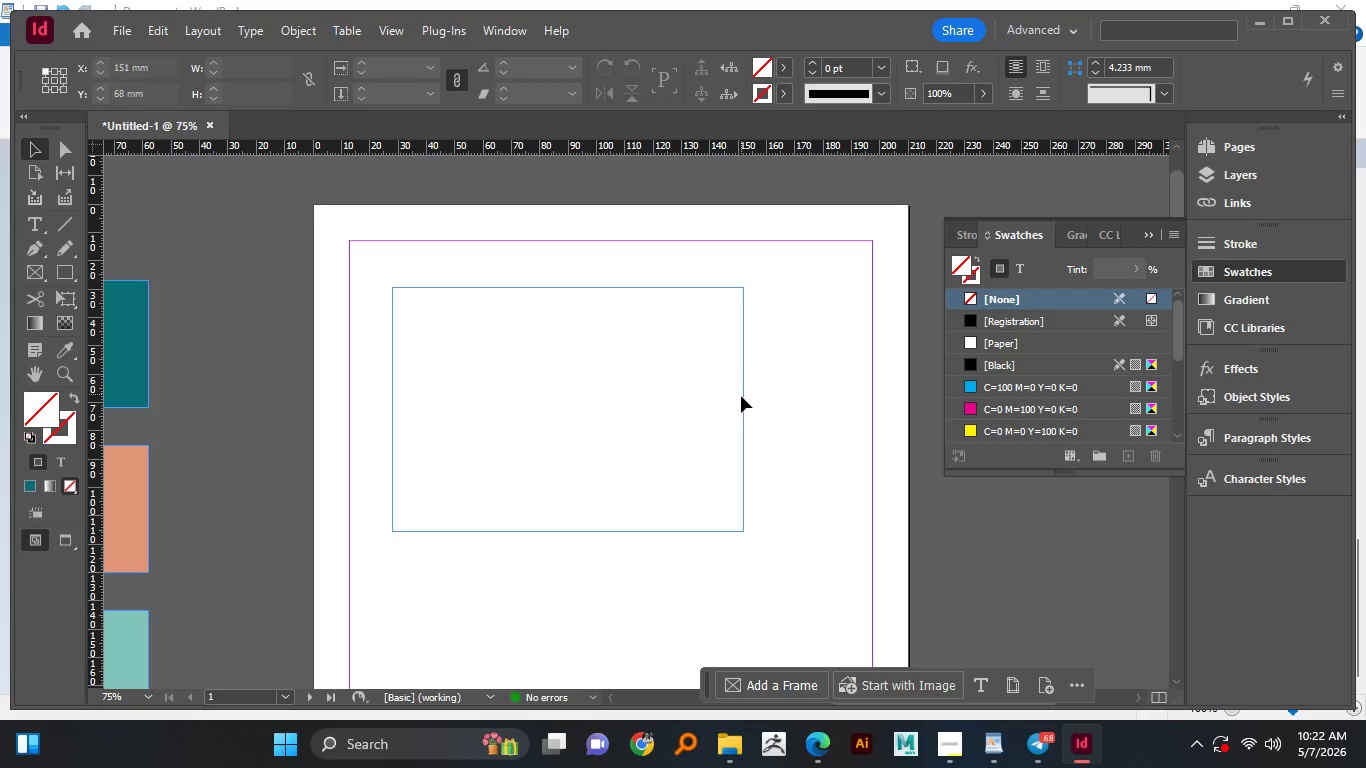 
left_click([741, 396])
 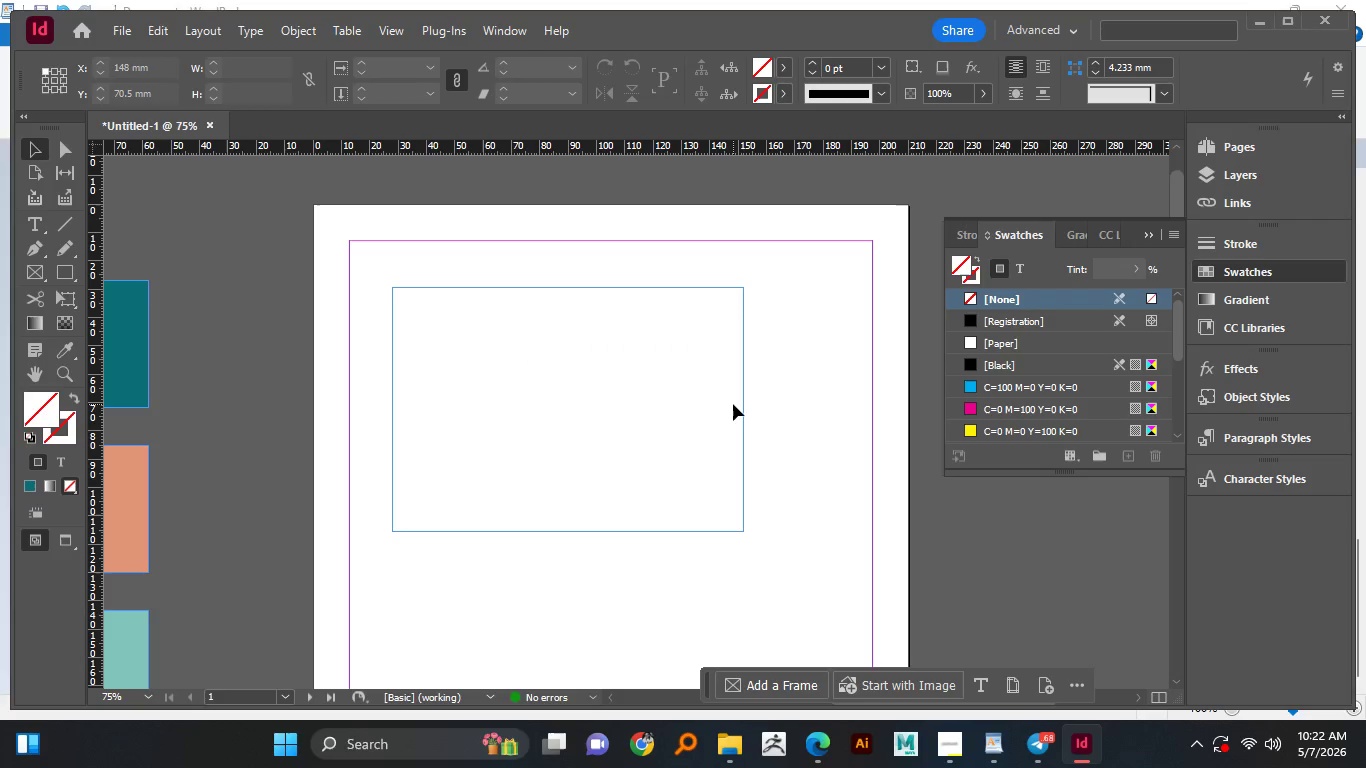 
left_click_drag(start_coordinate=[733, 405], to_coordinate=[758, 410])
 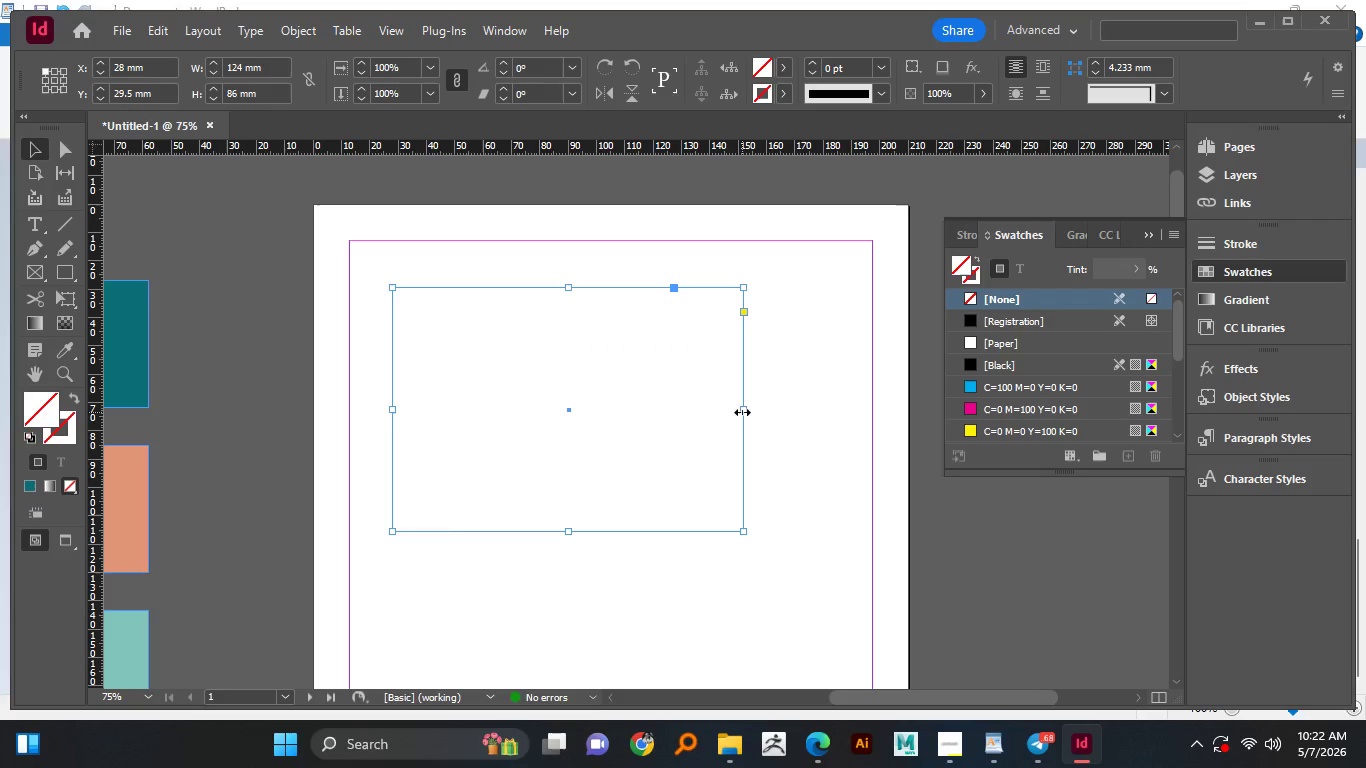 
left_click_drag(start_coordinate=[742, 412], to_coordinate=[805, 401])
 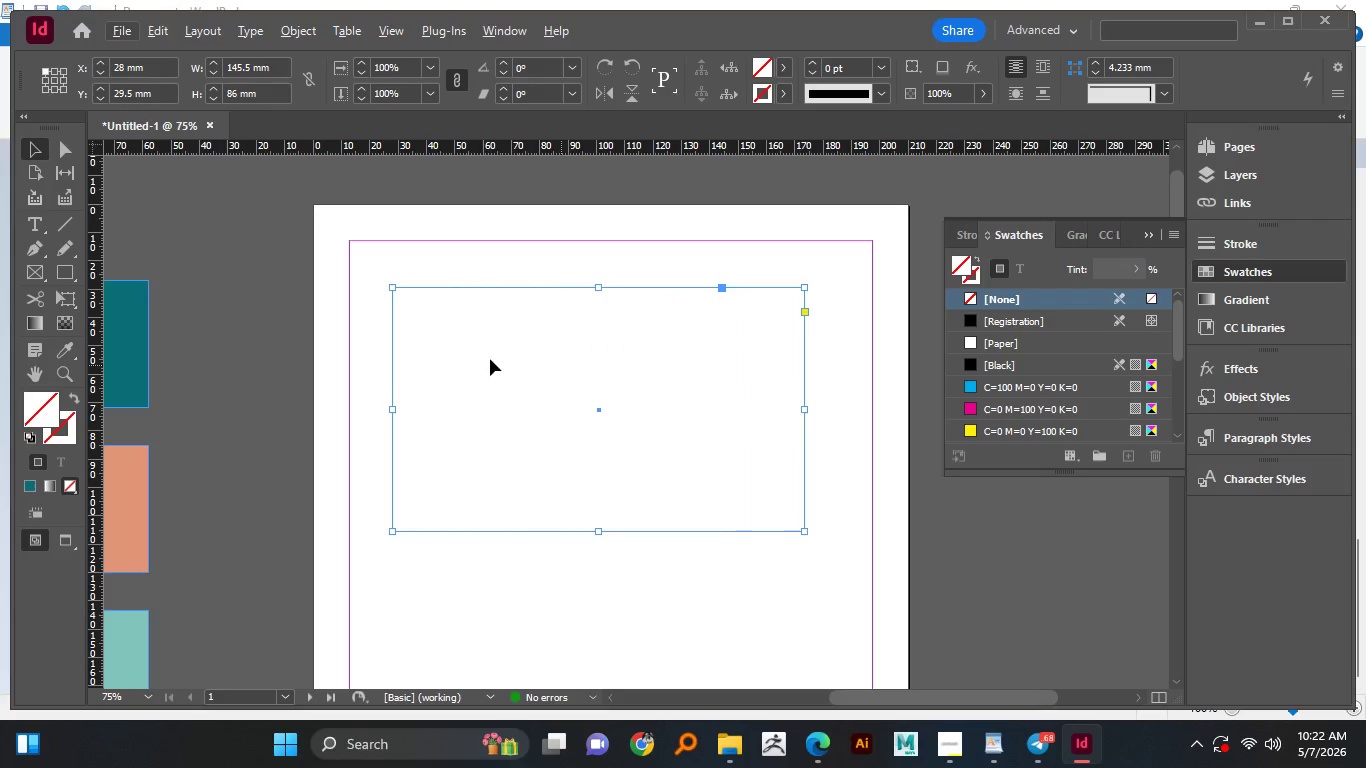 
hold_key(key=AltLeft, duration=1.3)
 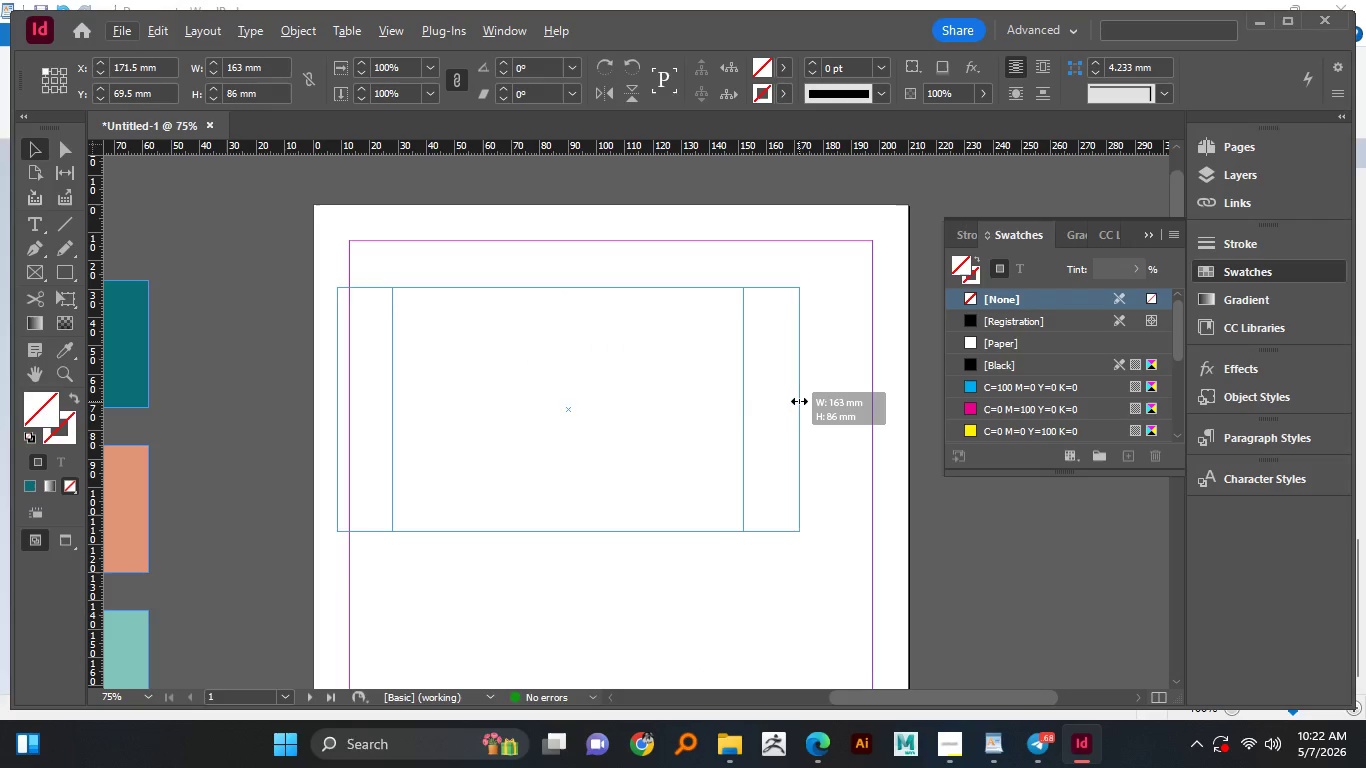 
left_click([30, 248])
 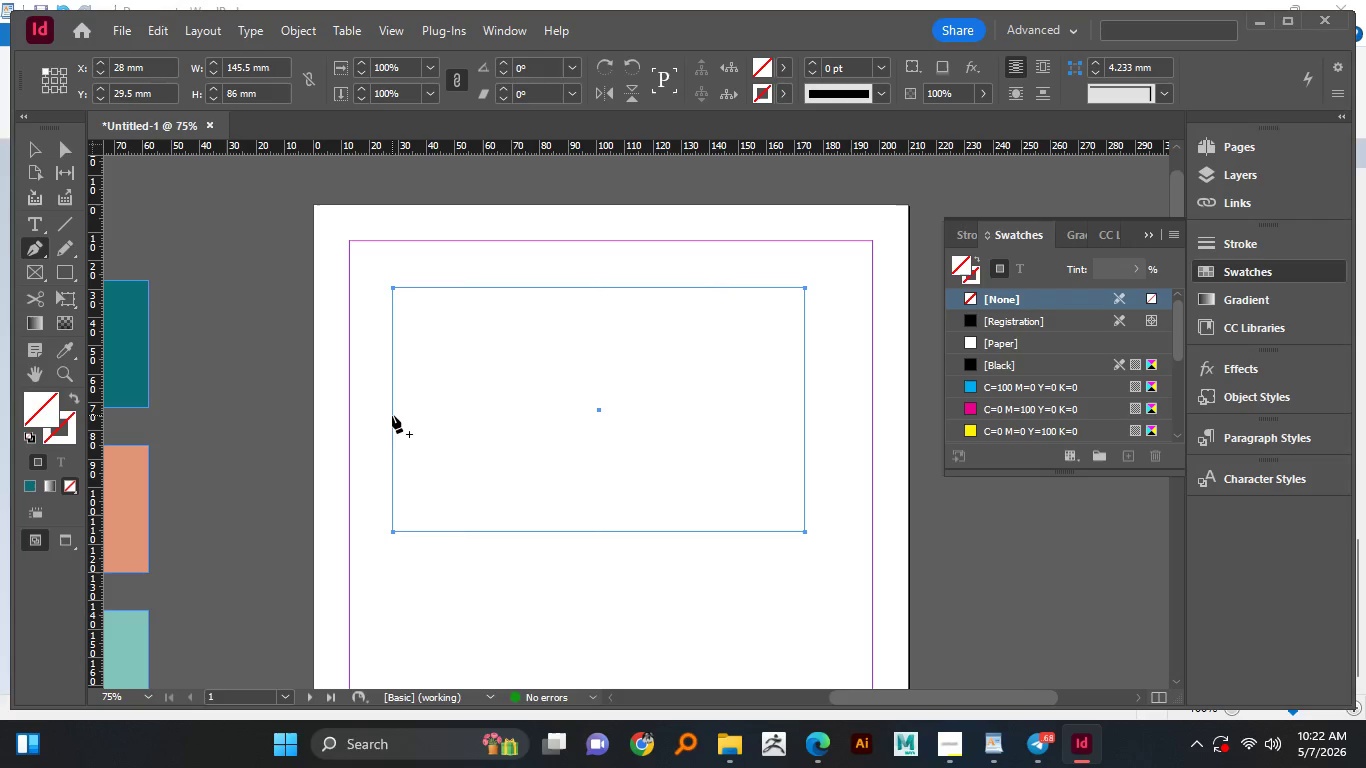 
left_click([392, 415])
 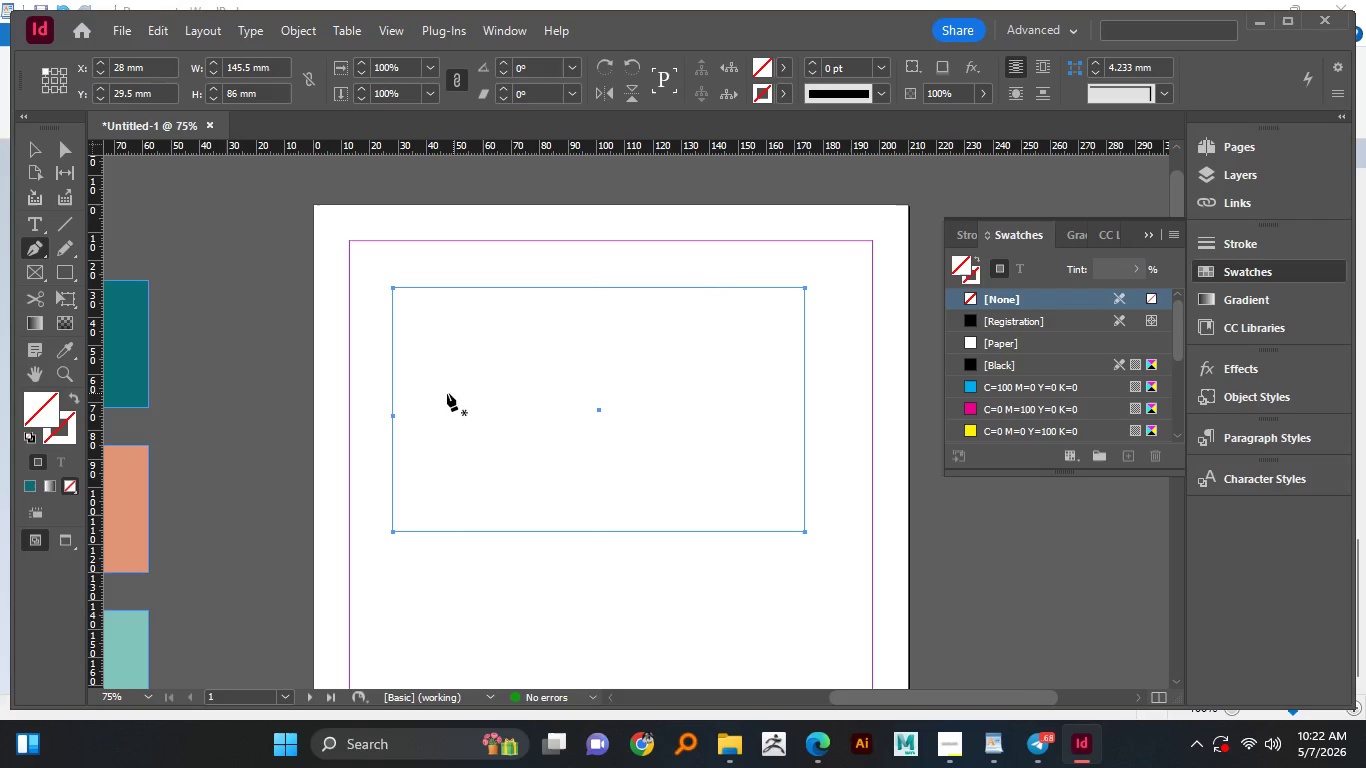 
key(Control+Z)
 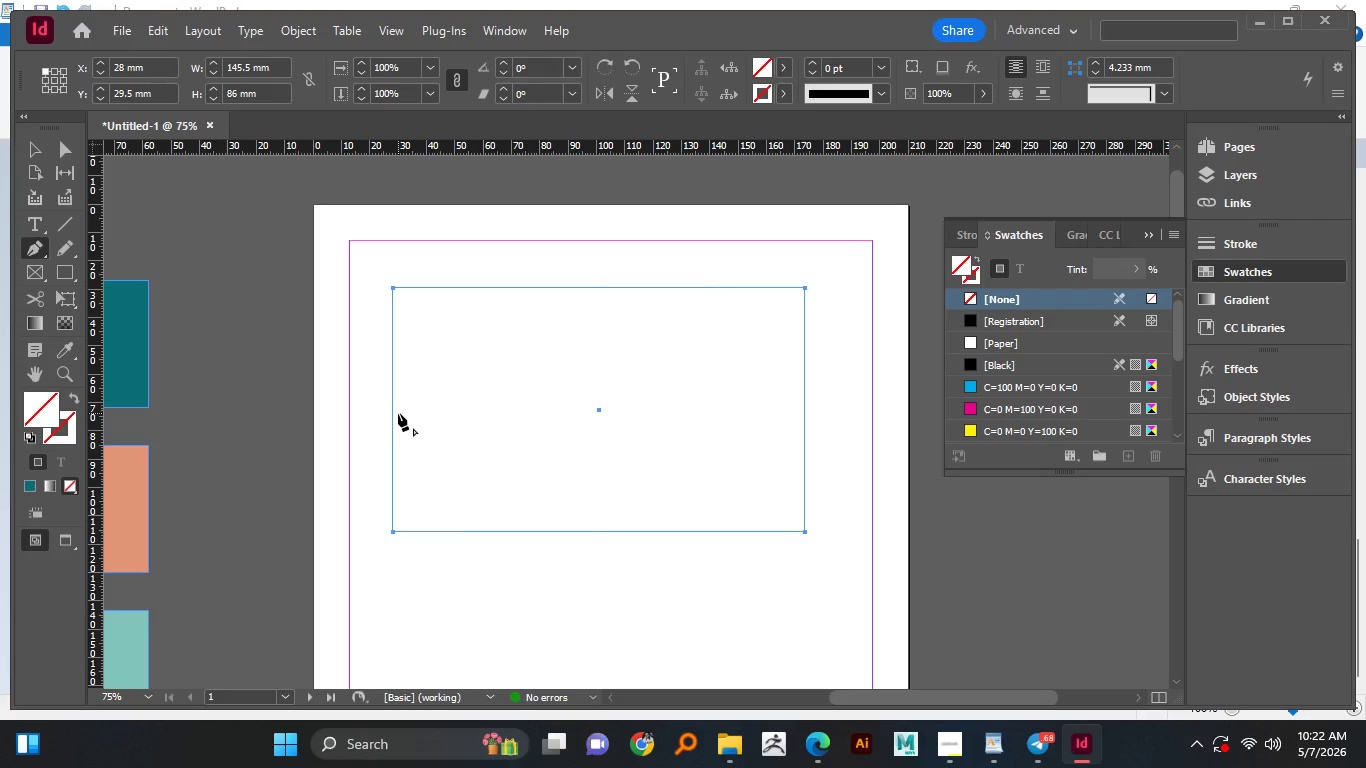 
left_click([398, 414])
 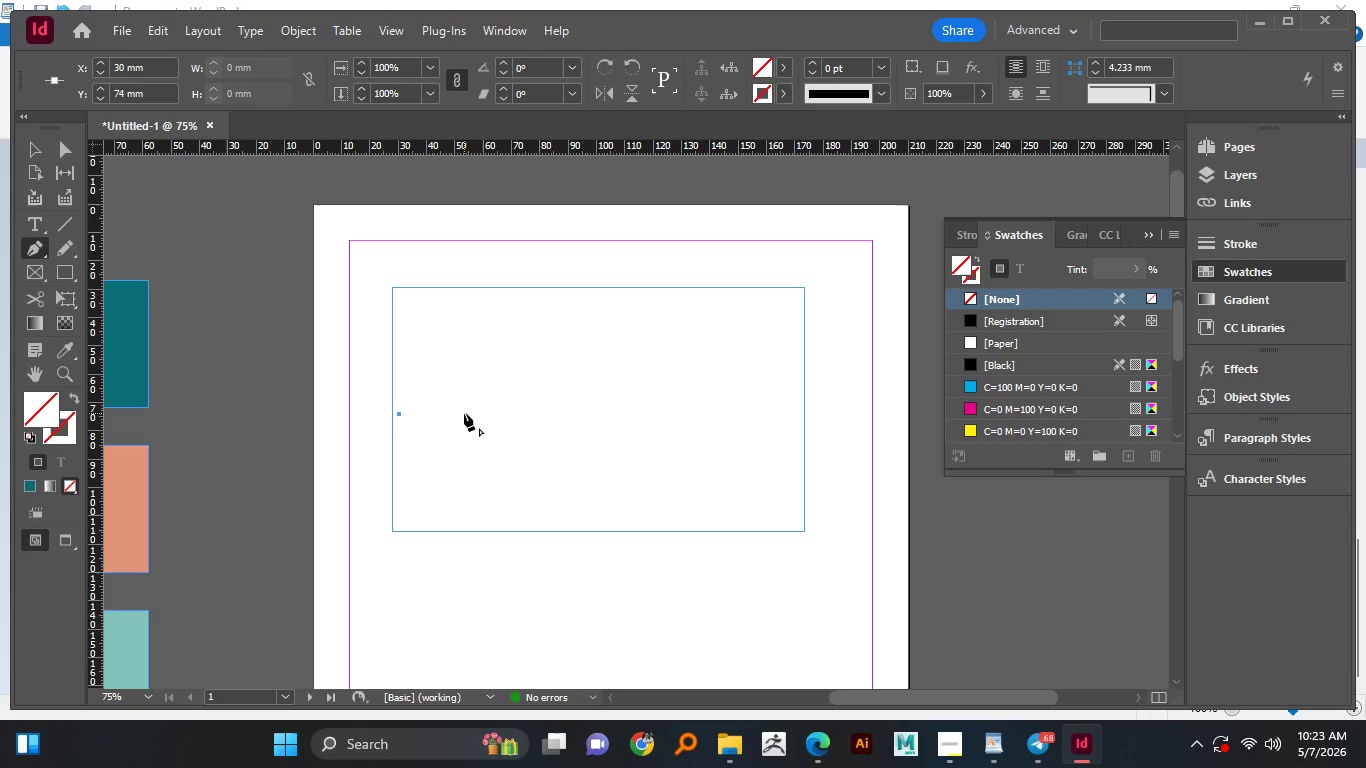 
hold_key(key=ShiftLeft, duration=1.52)
 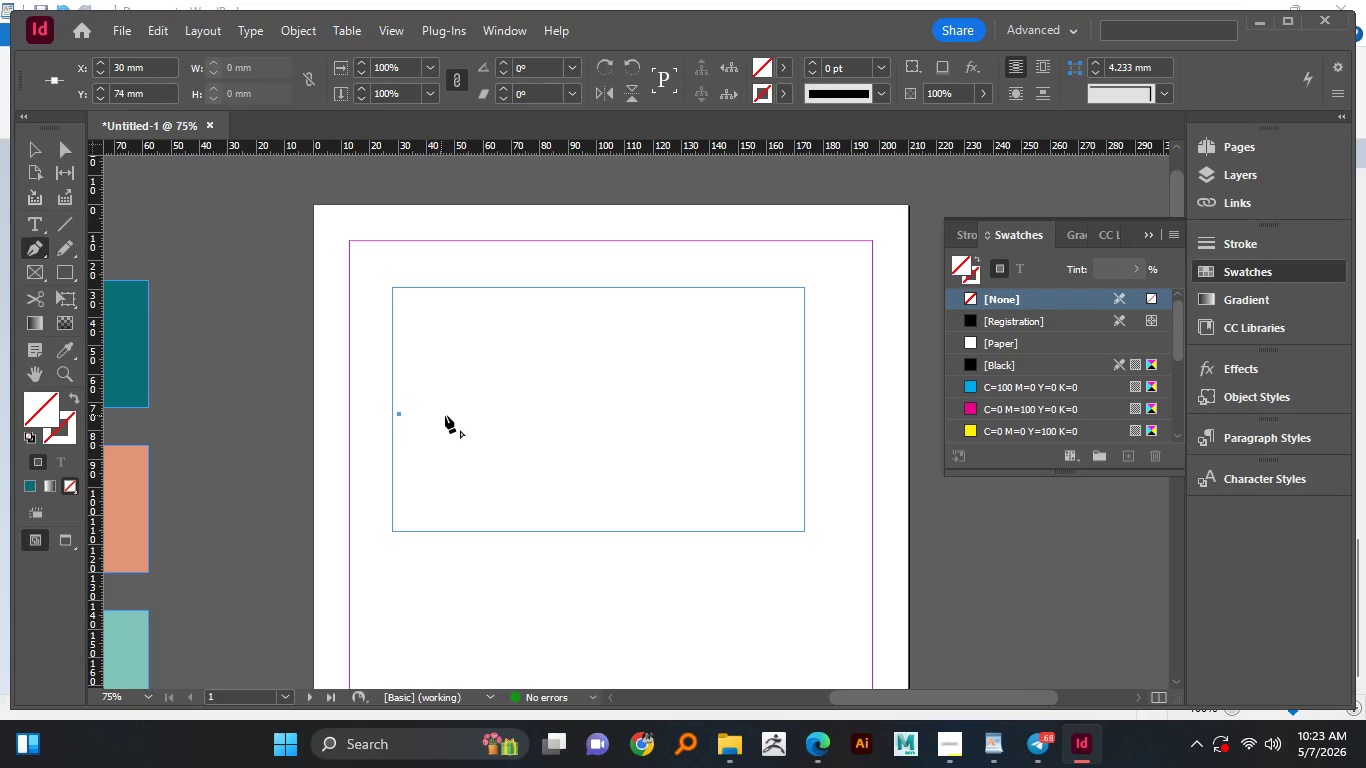 
hold_key(key=ShiftLeft, duration=1.5)
 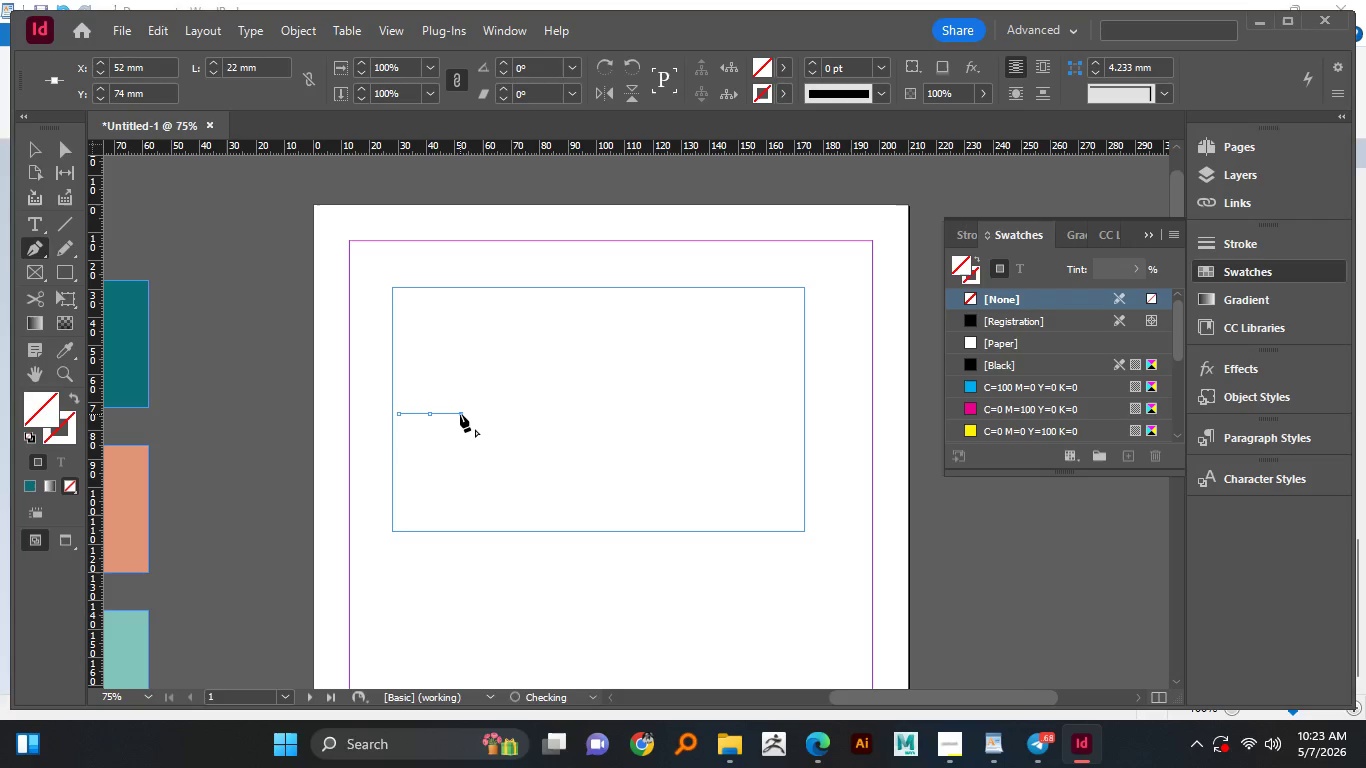 
hold_key(key=ShiftLeft, duration=1.5)
left_click([460, 414])
 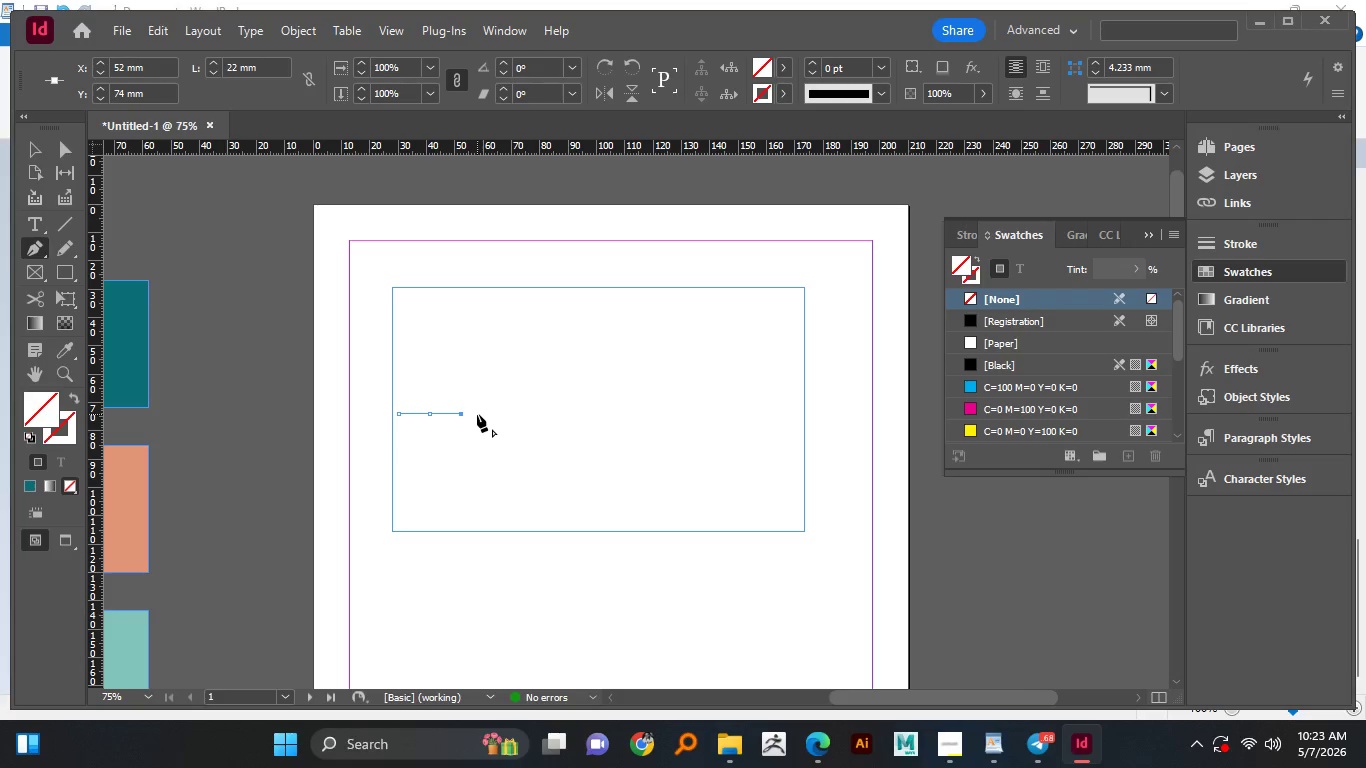 
hold_key(key=ShiftLeft, duration=0.81)
 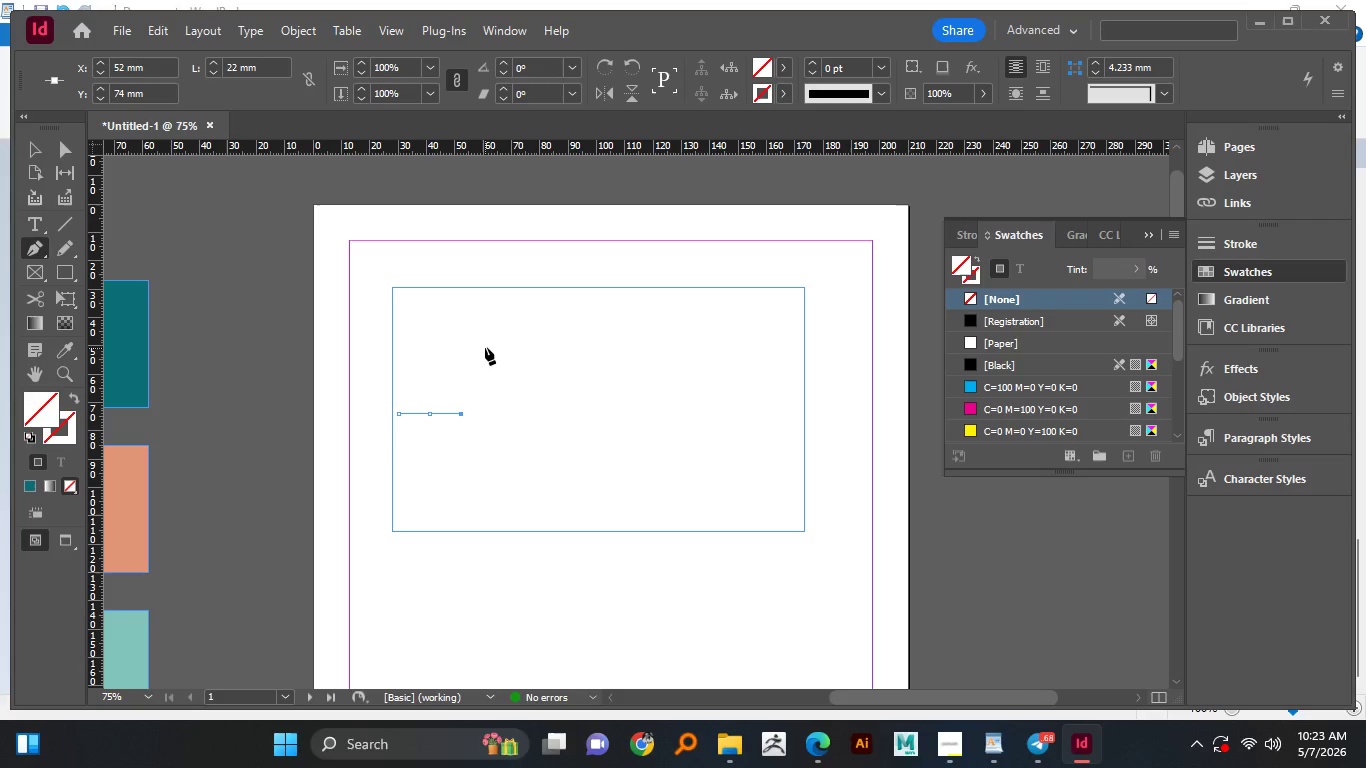 
left_click([485, 347])
 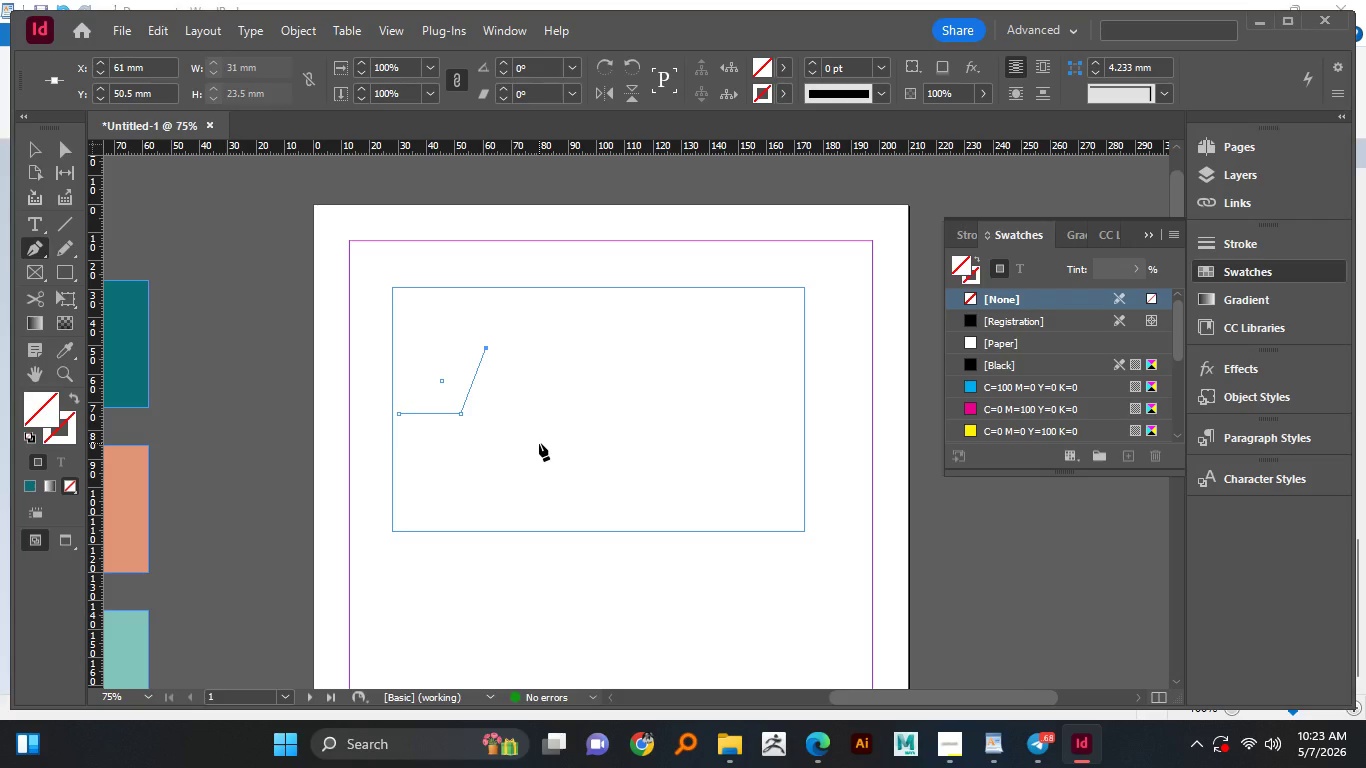 
wait(6.42)
 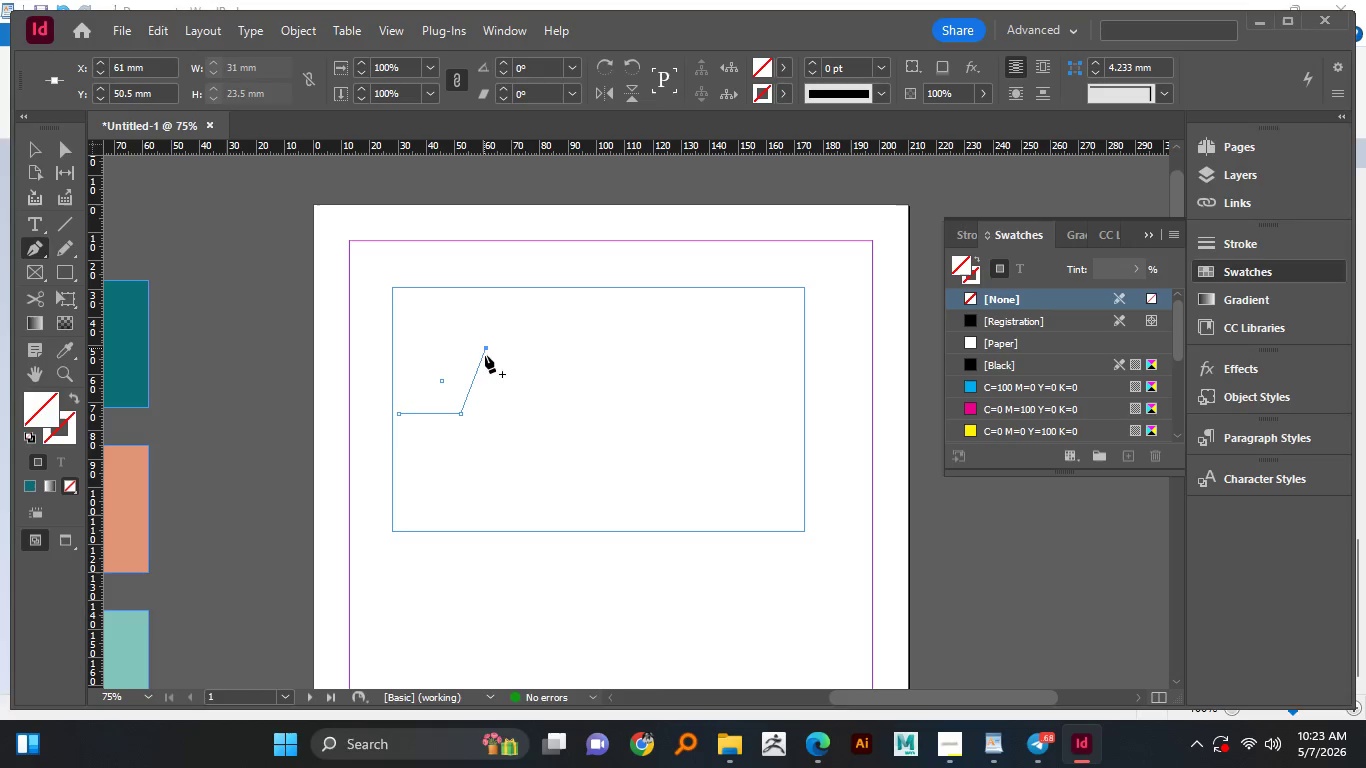 
left_click([543, 447])
 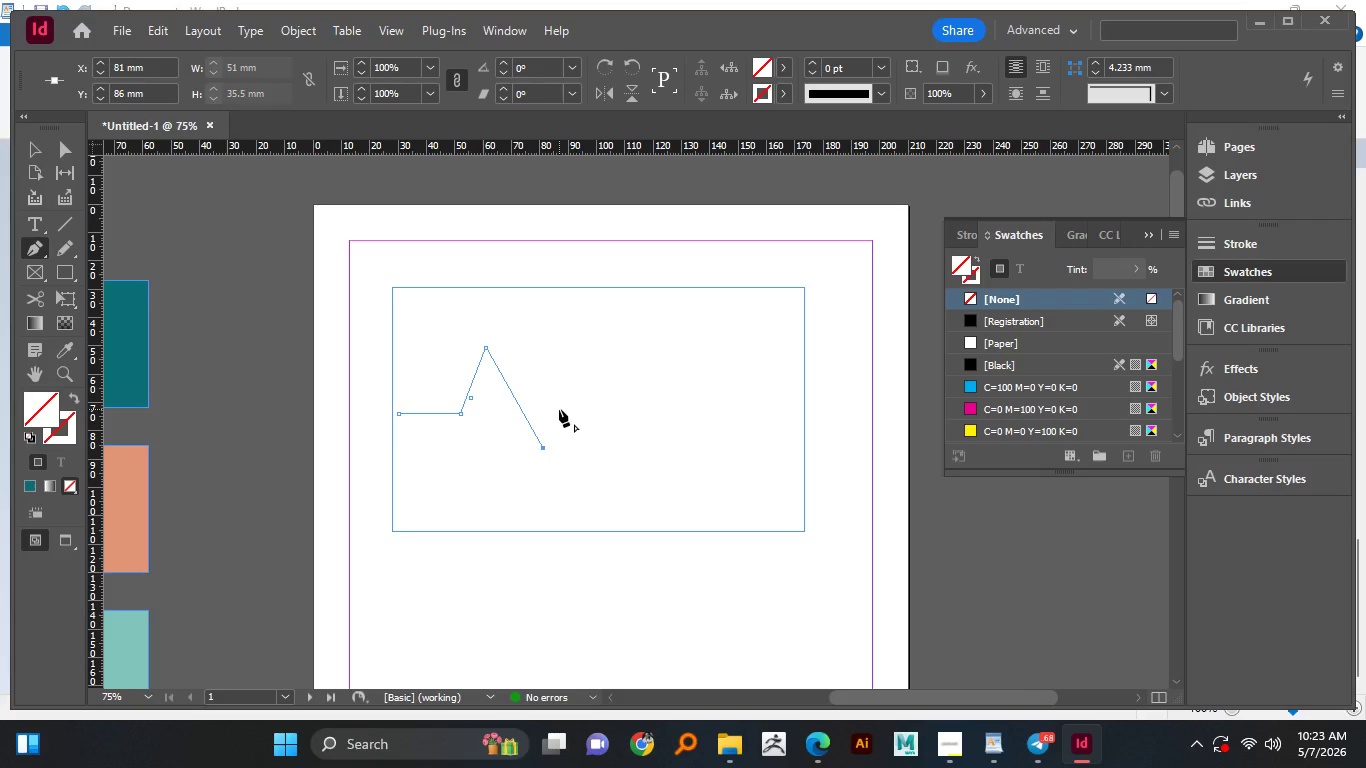 
wait(7.3)
 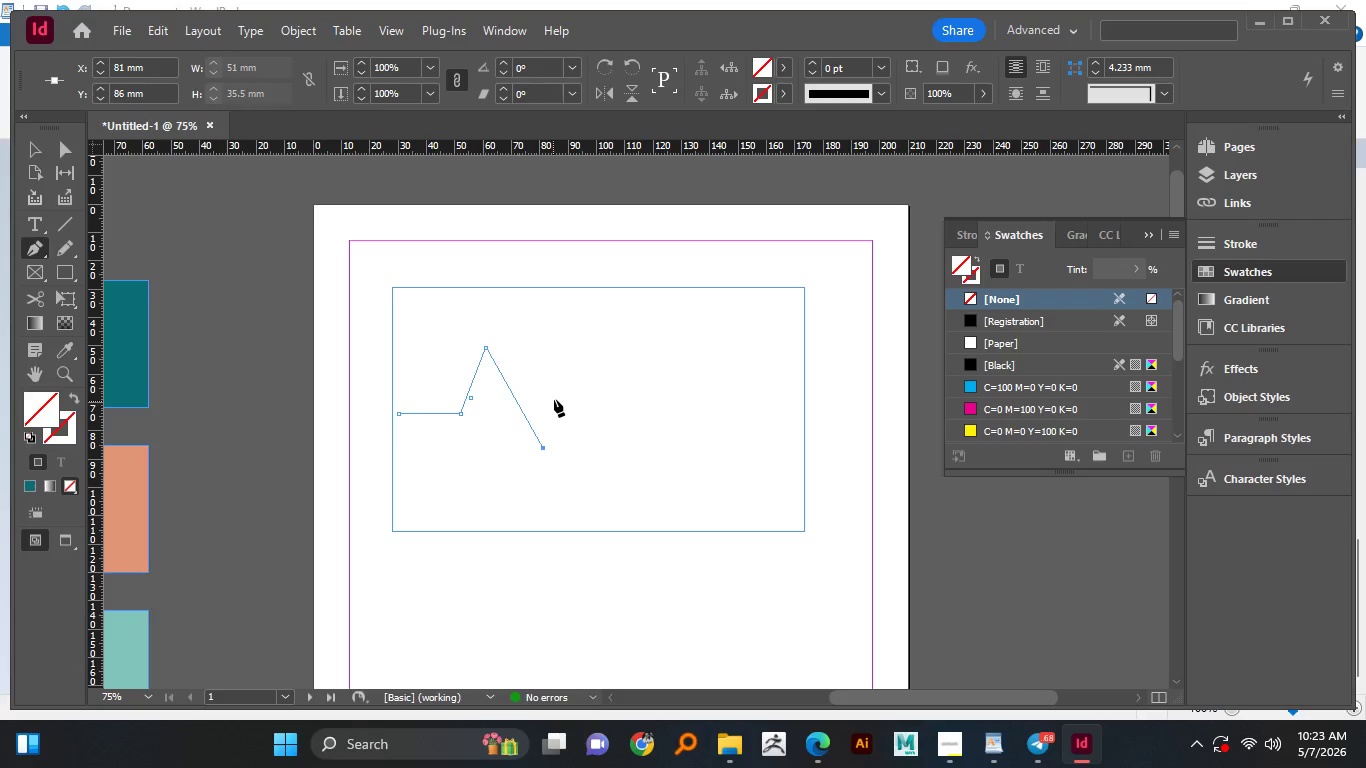 
hold_key(key=ShiftLeft, duration=1.52)
left_click([562, 412])
 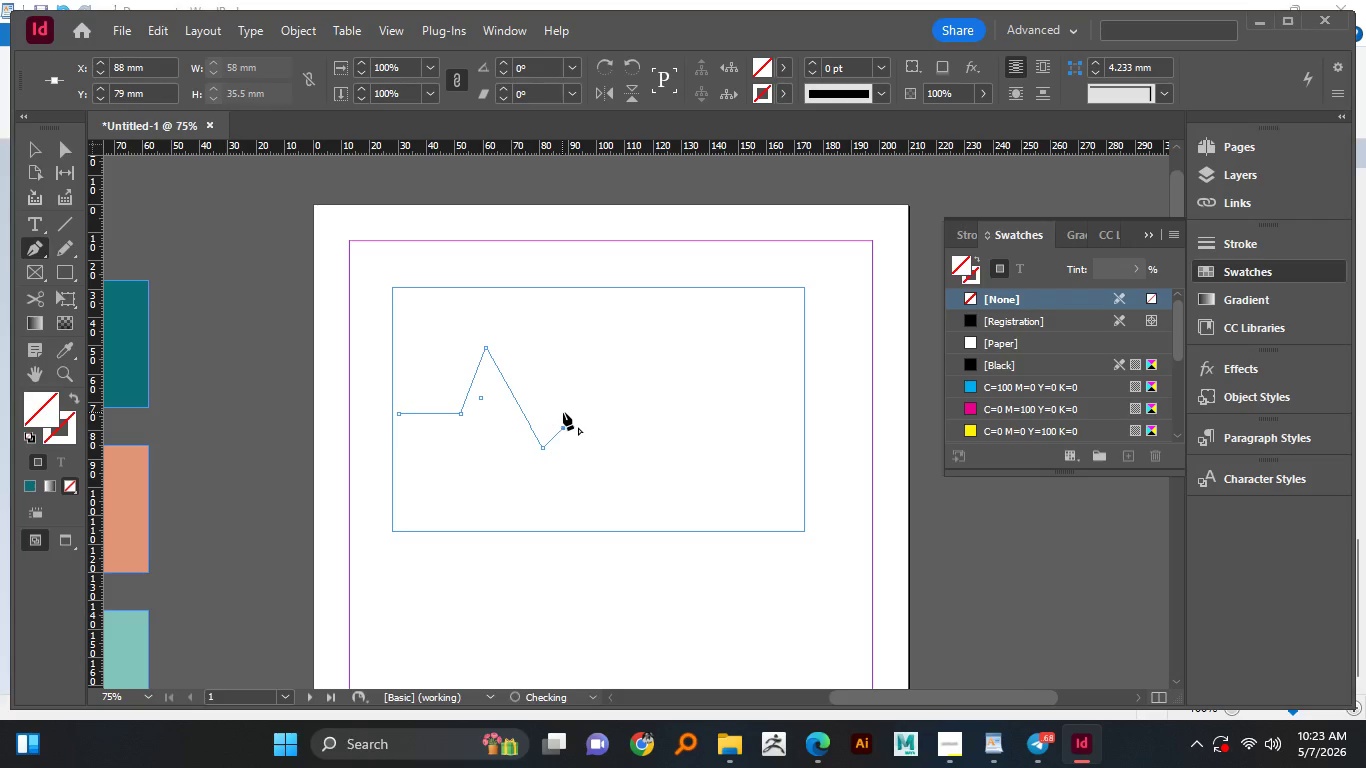 
key(Shift+ShiftLeft)
 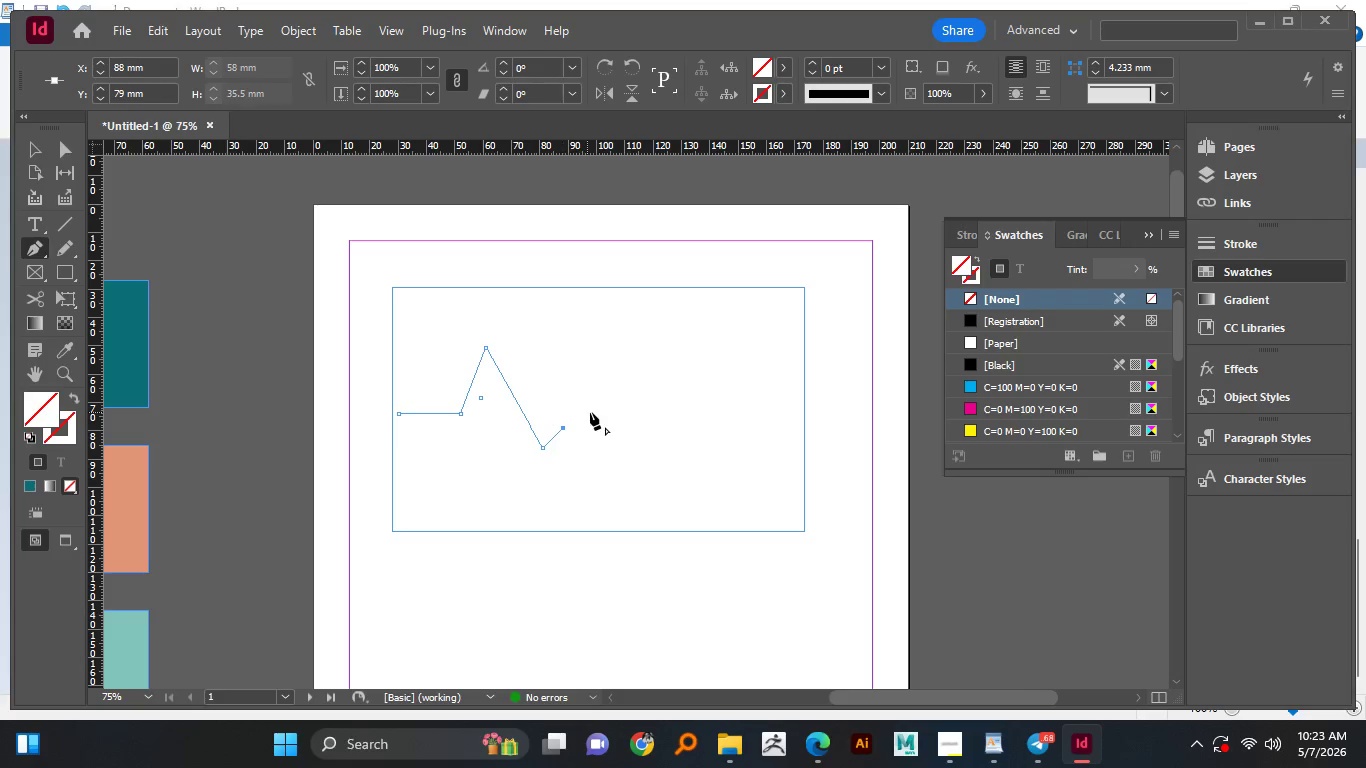 
key(Shift+ShiftLeft)
 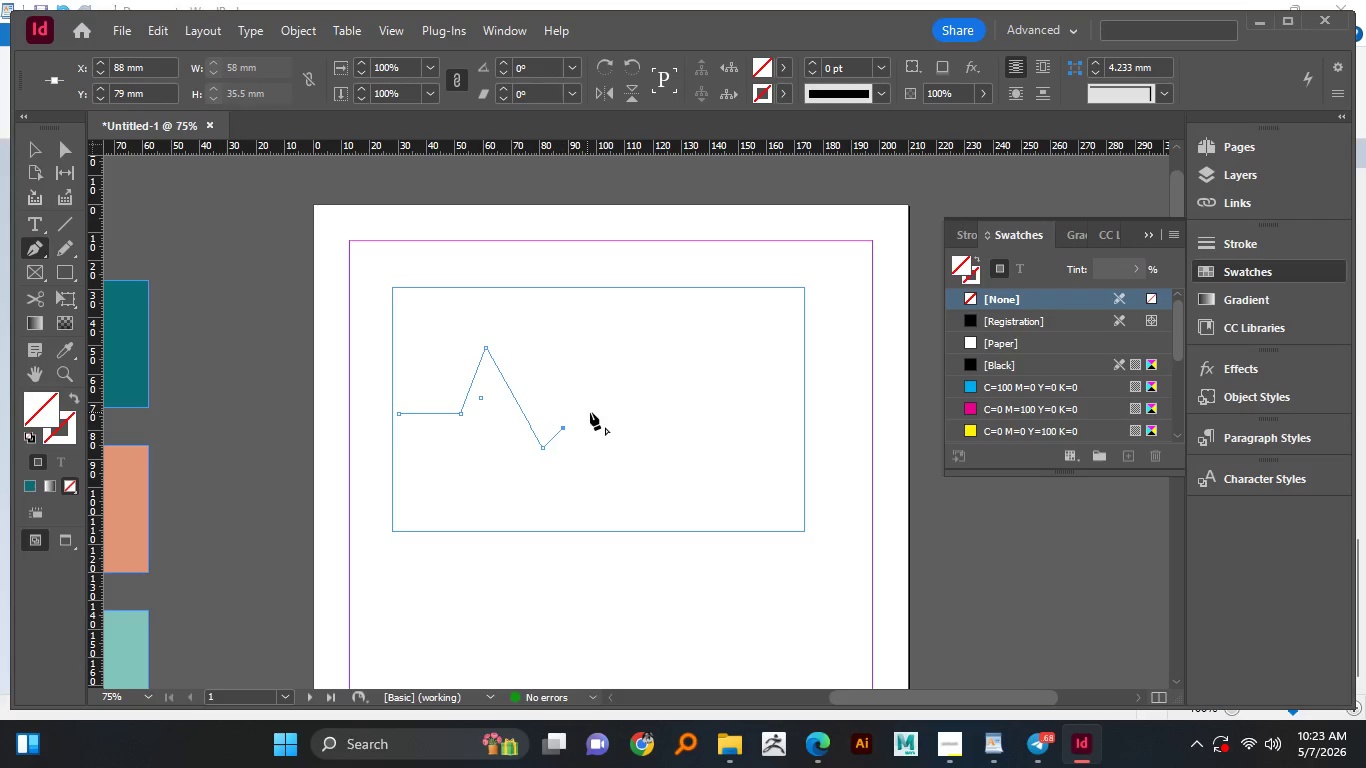 
key(Shift+ShiftLeft)
 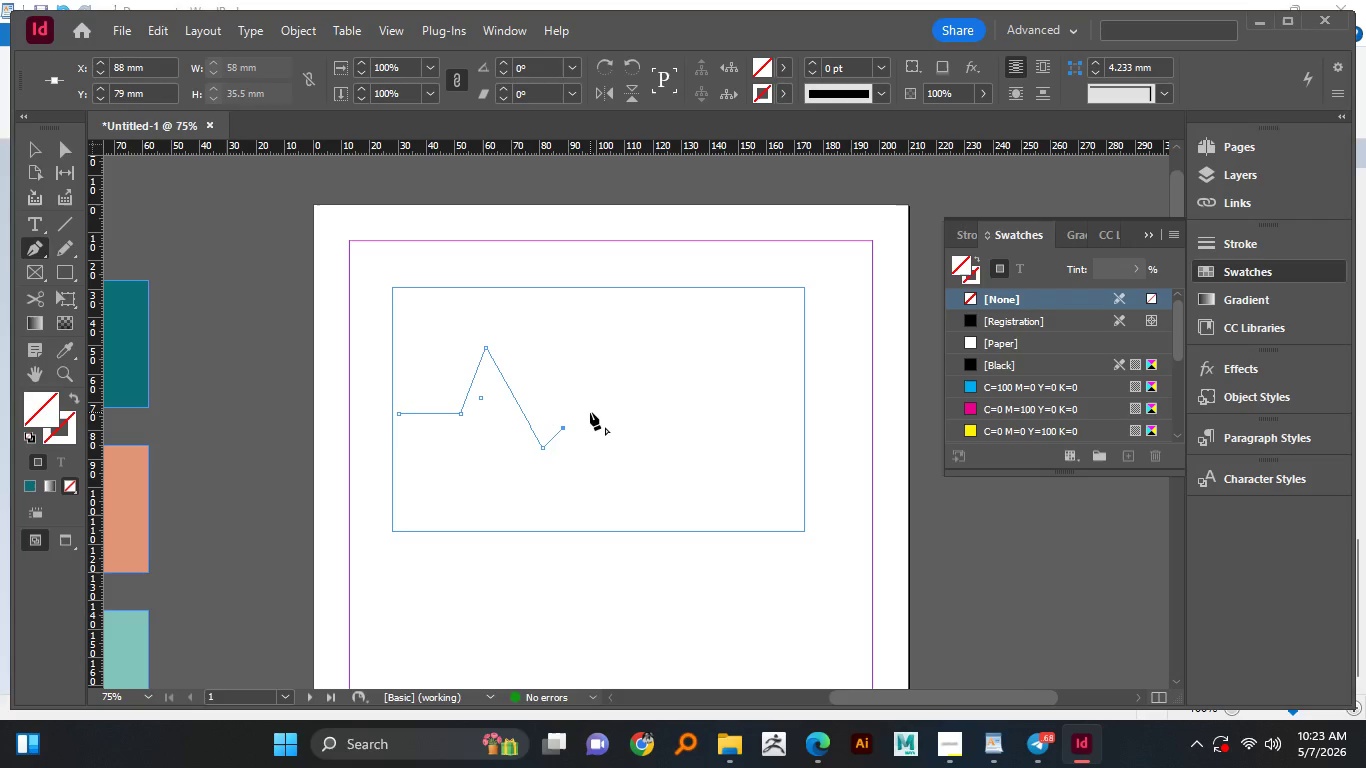 
key(Shift+ShiftLeft)
 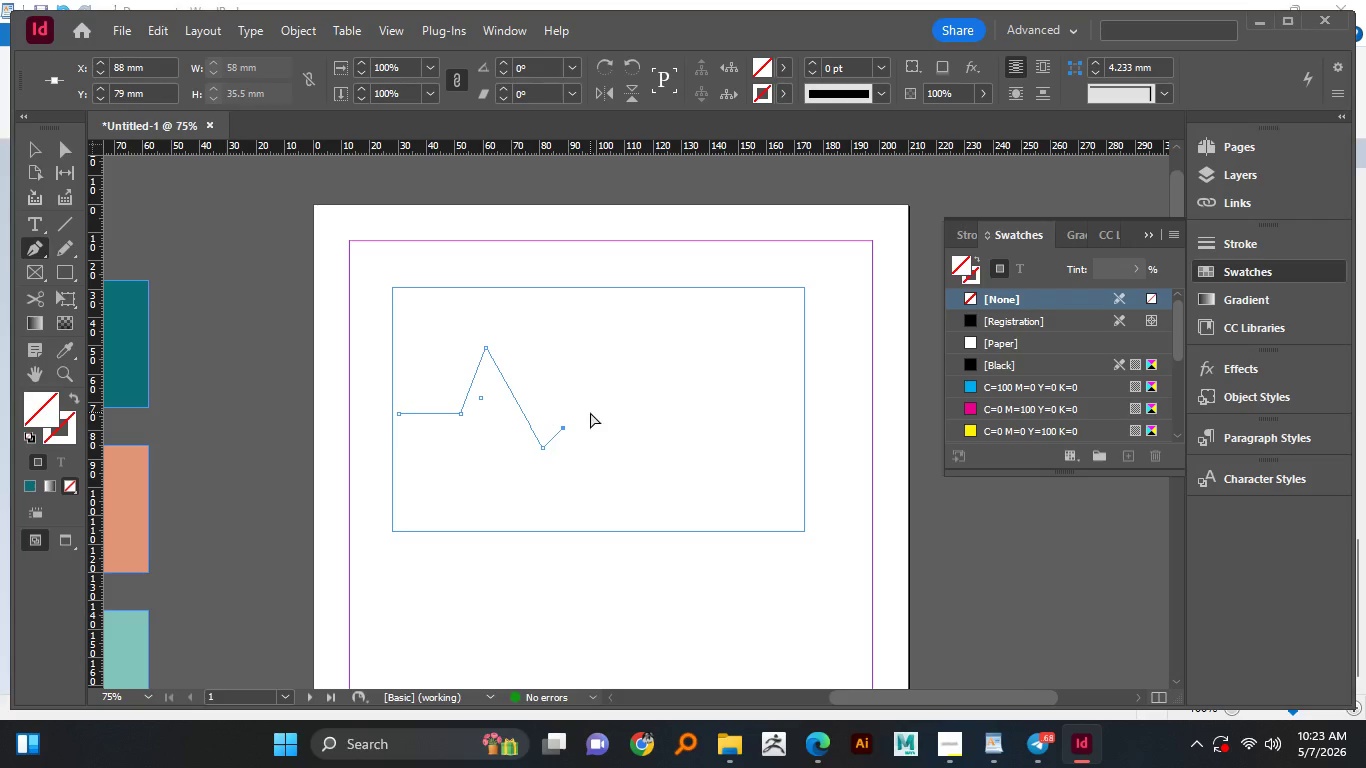 
key(Control+Z)
 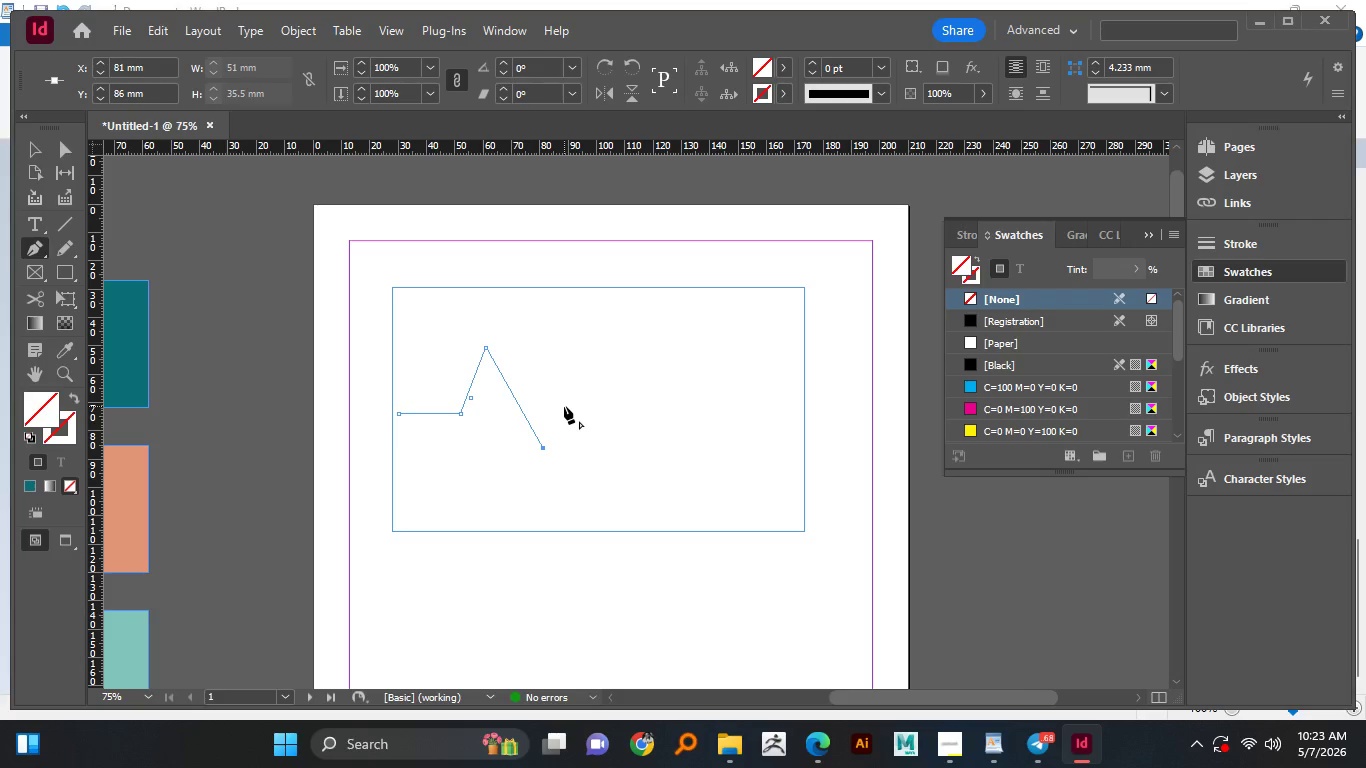 
left_click([564, 406])
 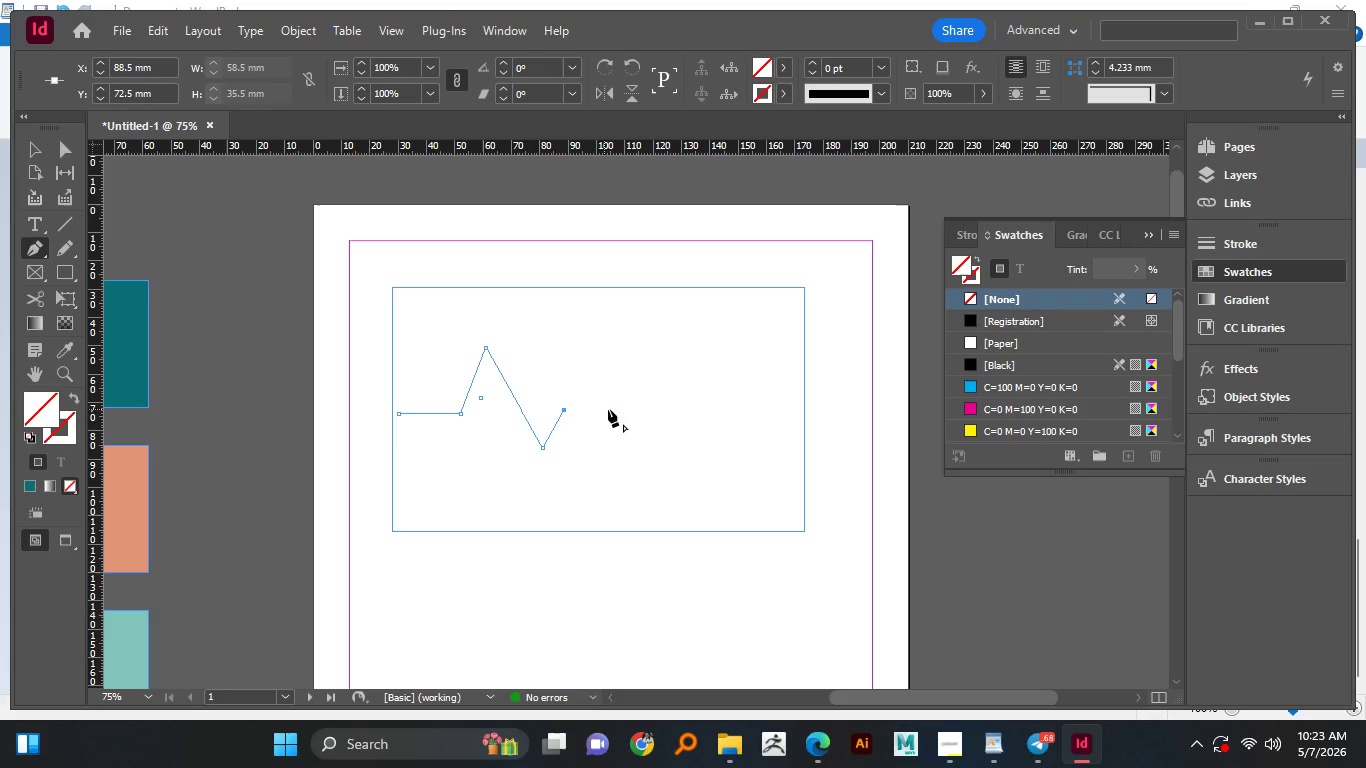 
hold_key(key=ShiftLeft, duration=1.52)
 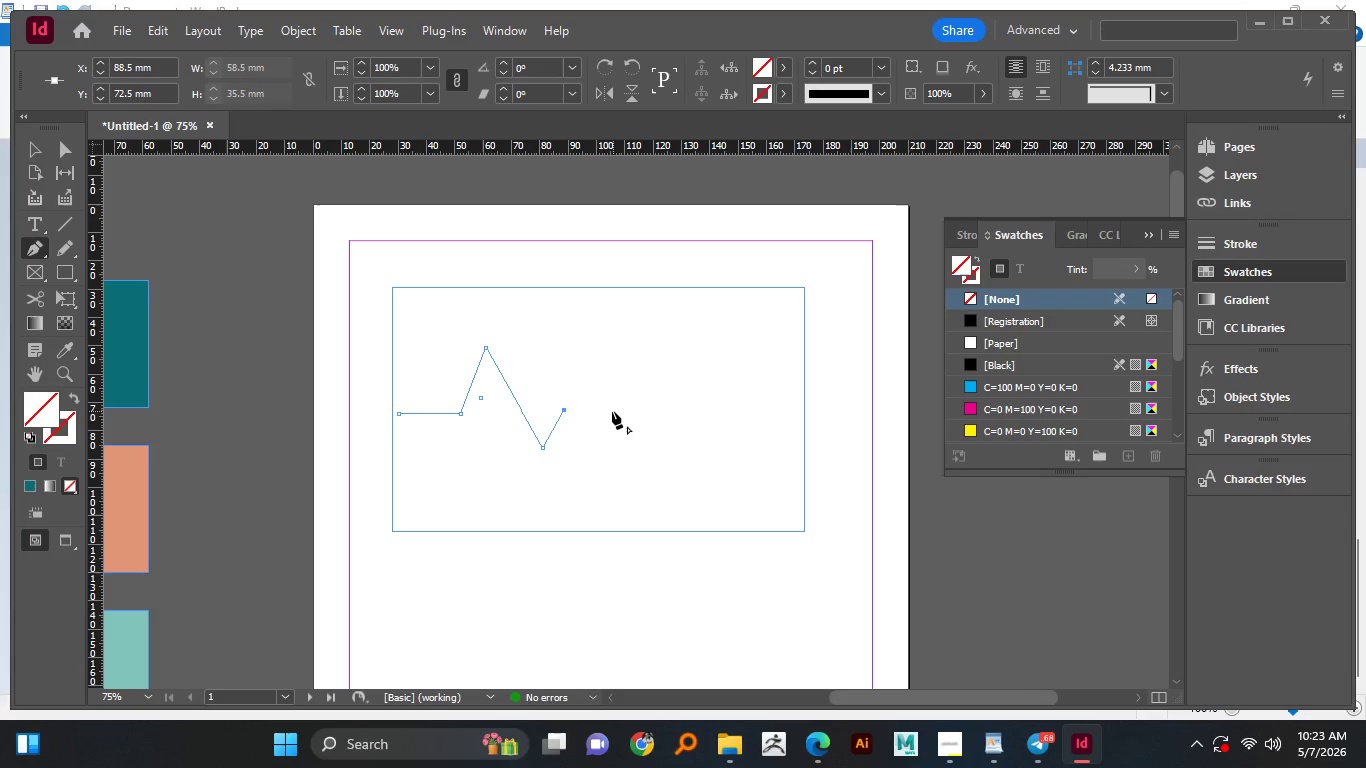 
hold_key(key=ShiftLeft, duration=1.51)
 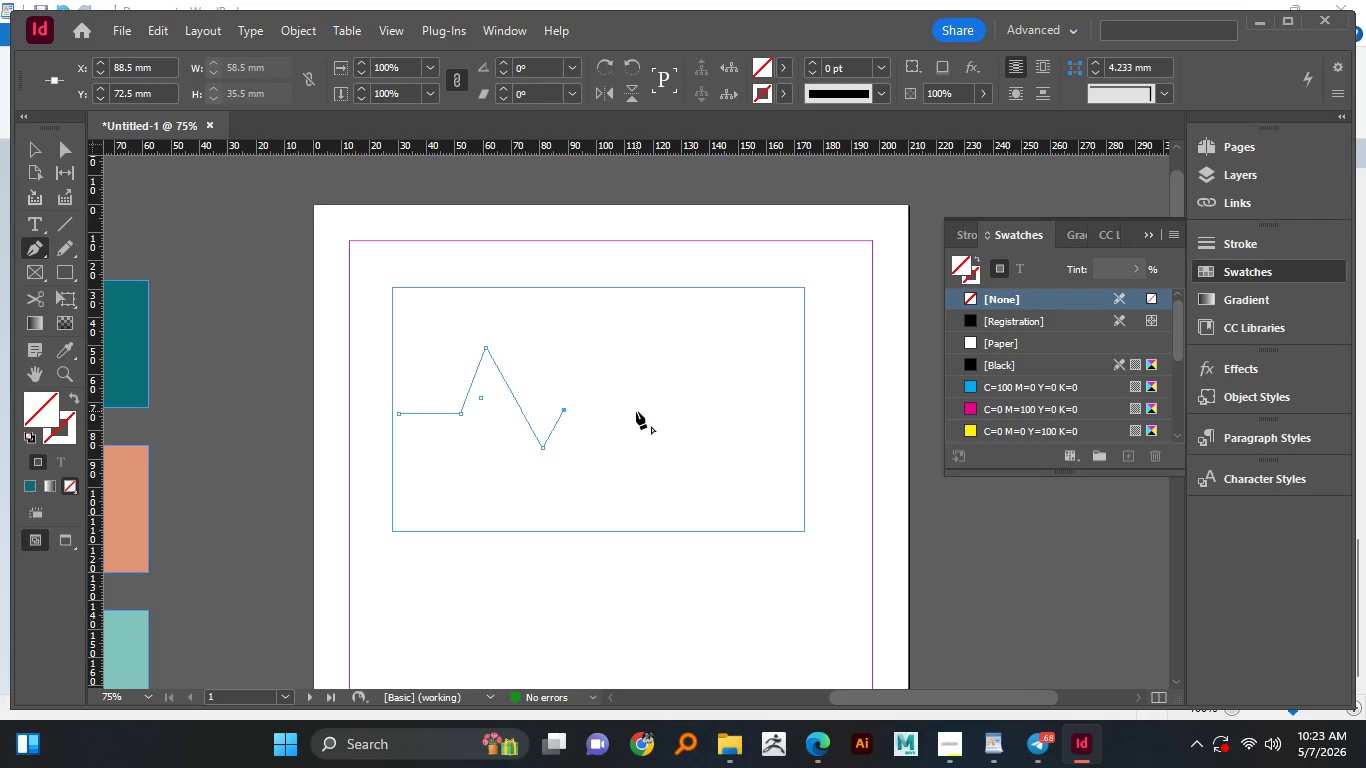 
hold_key(key=ShiftLeft, duration=1.5)
 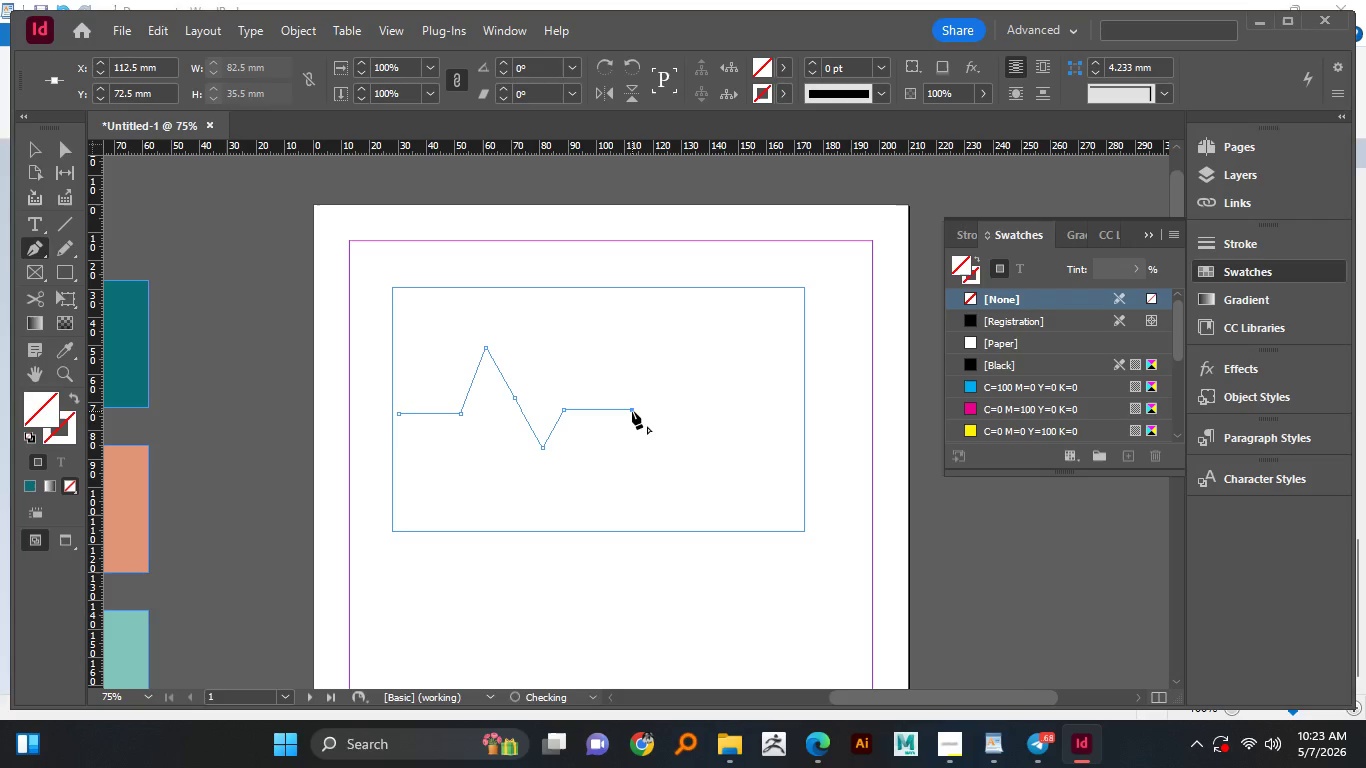 
hold_key(key=ShiftLeft, duration=0.95)
left_click([632, 411])
 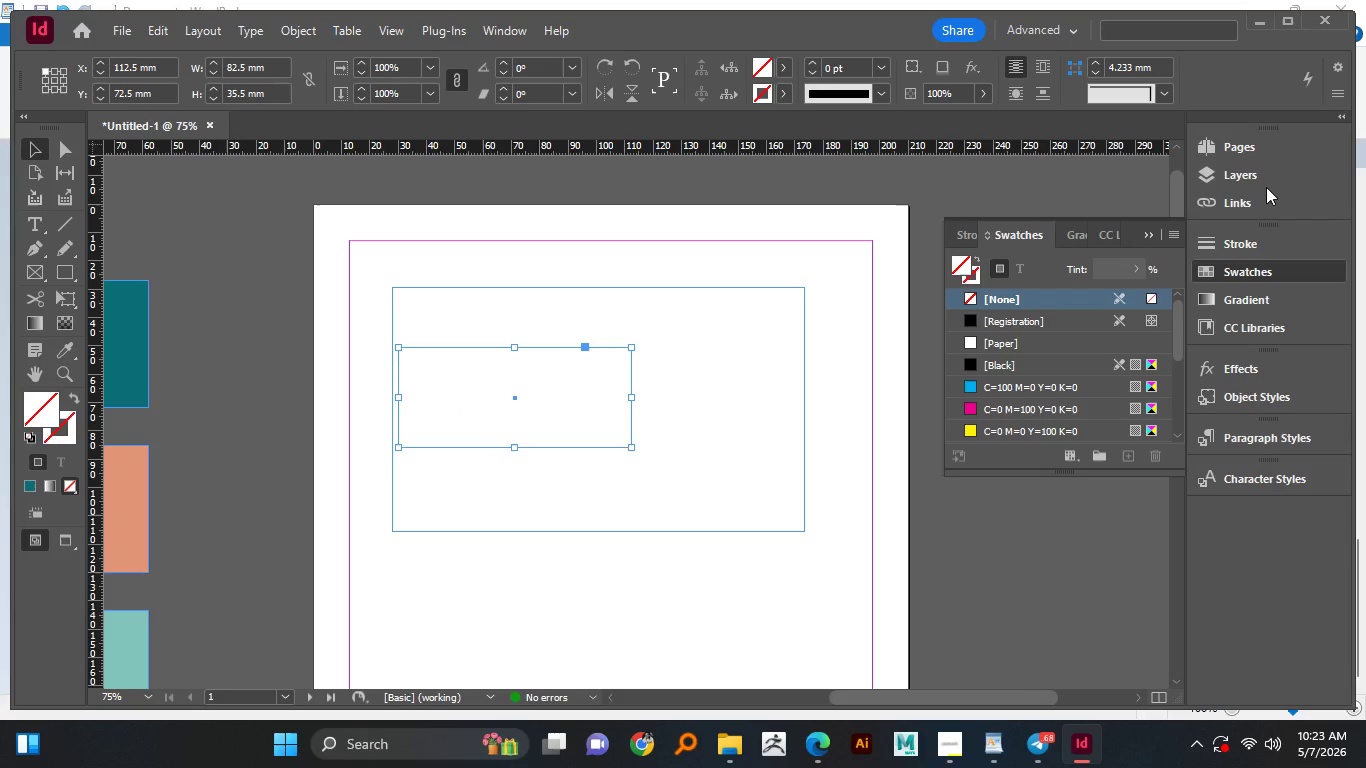 
wait(7.06)
 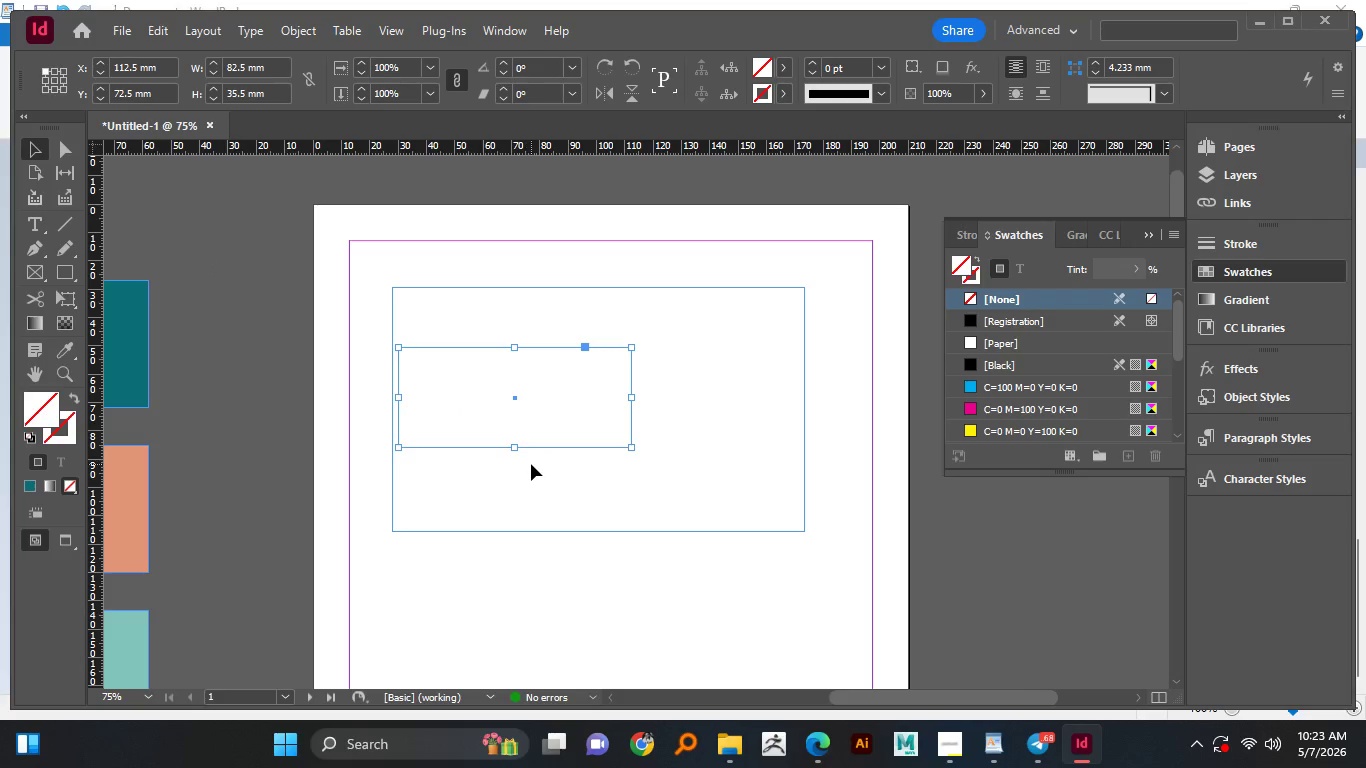 
left_click([1152, 238])
 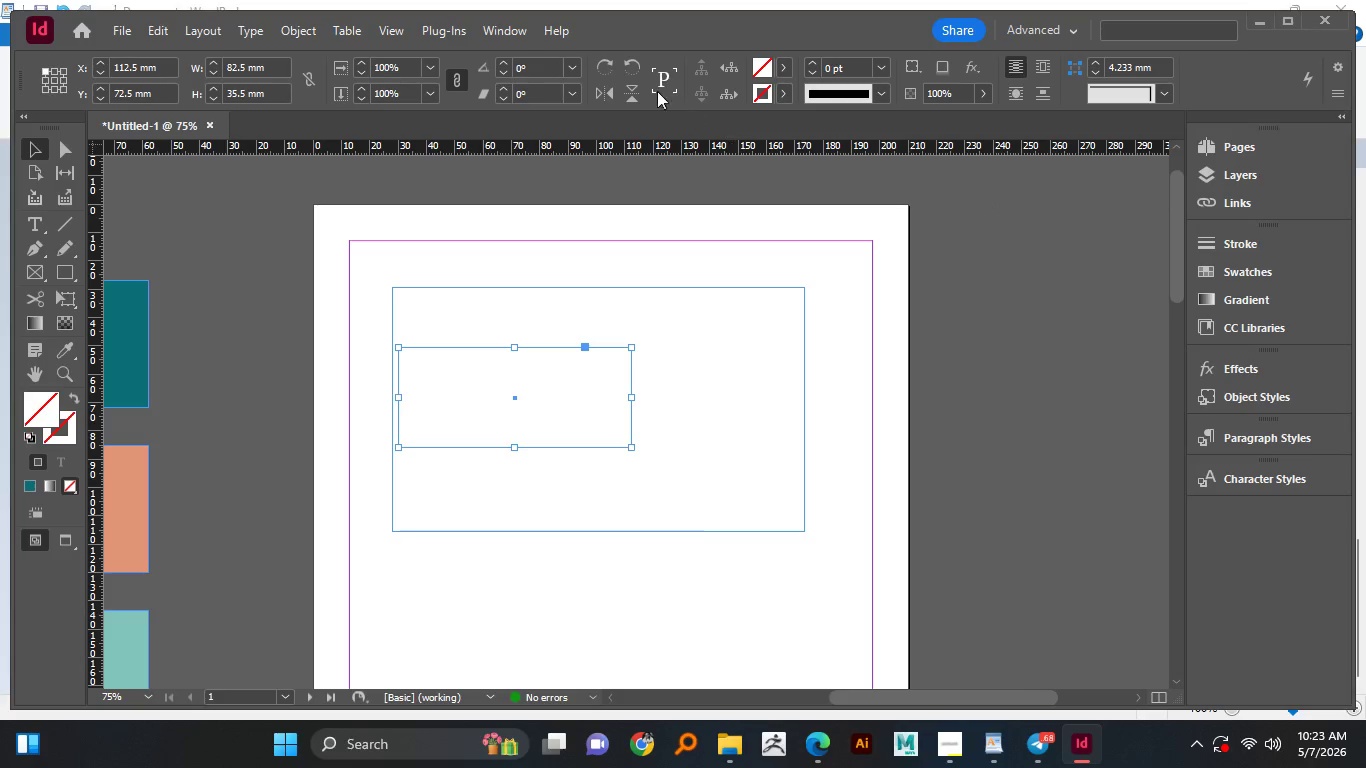 
left_click_drag(start_coordinate=[522, 32], to_coordinate=[714, 495])
 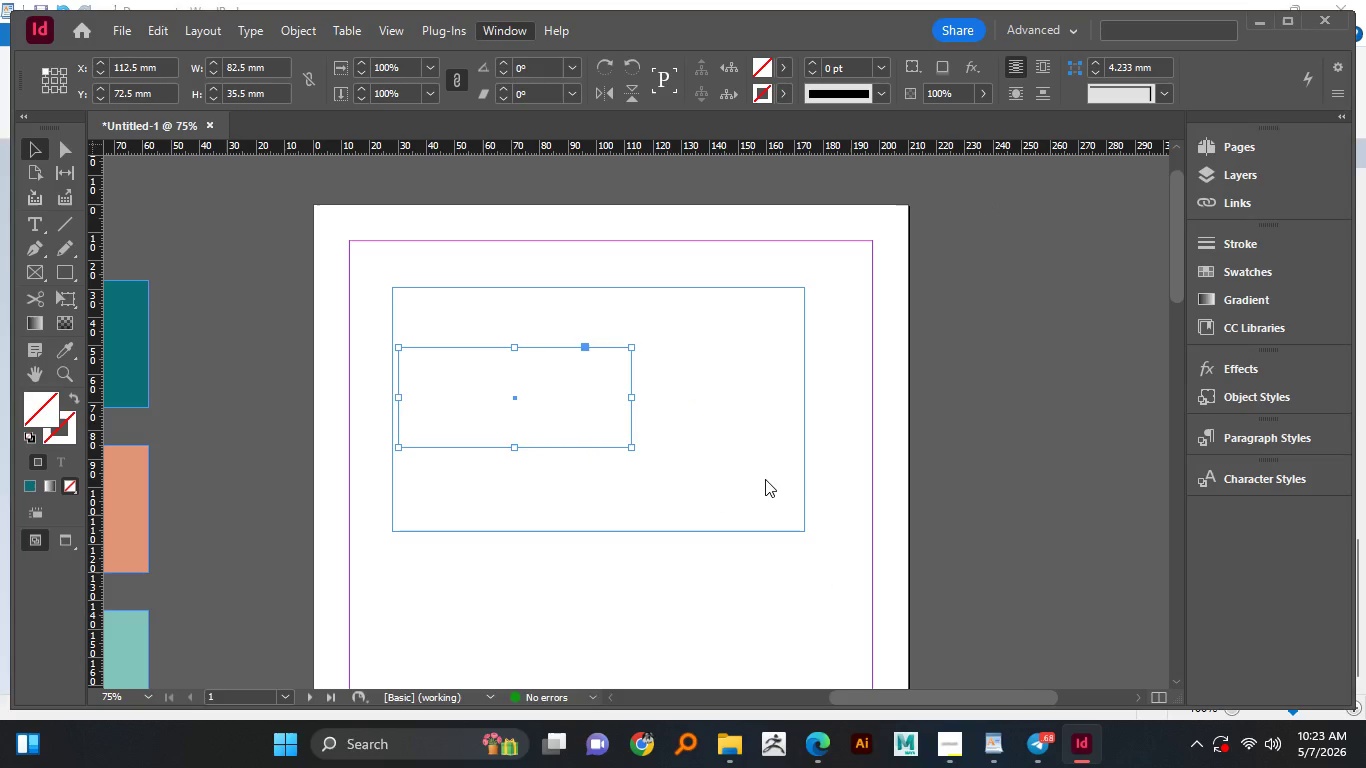 
left_click([714, 495])
 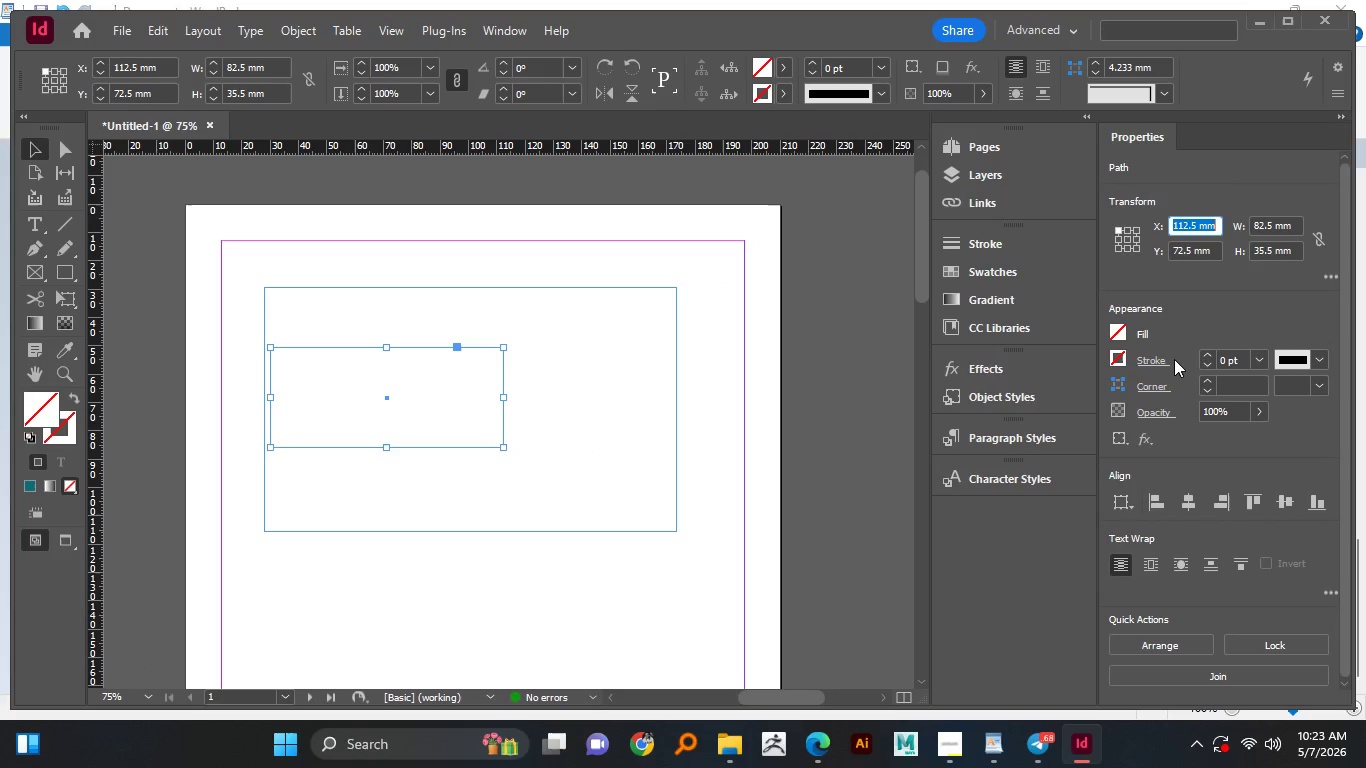 
left_click([1207, 354])
 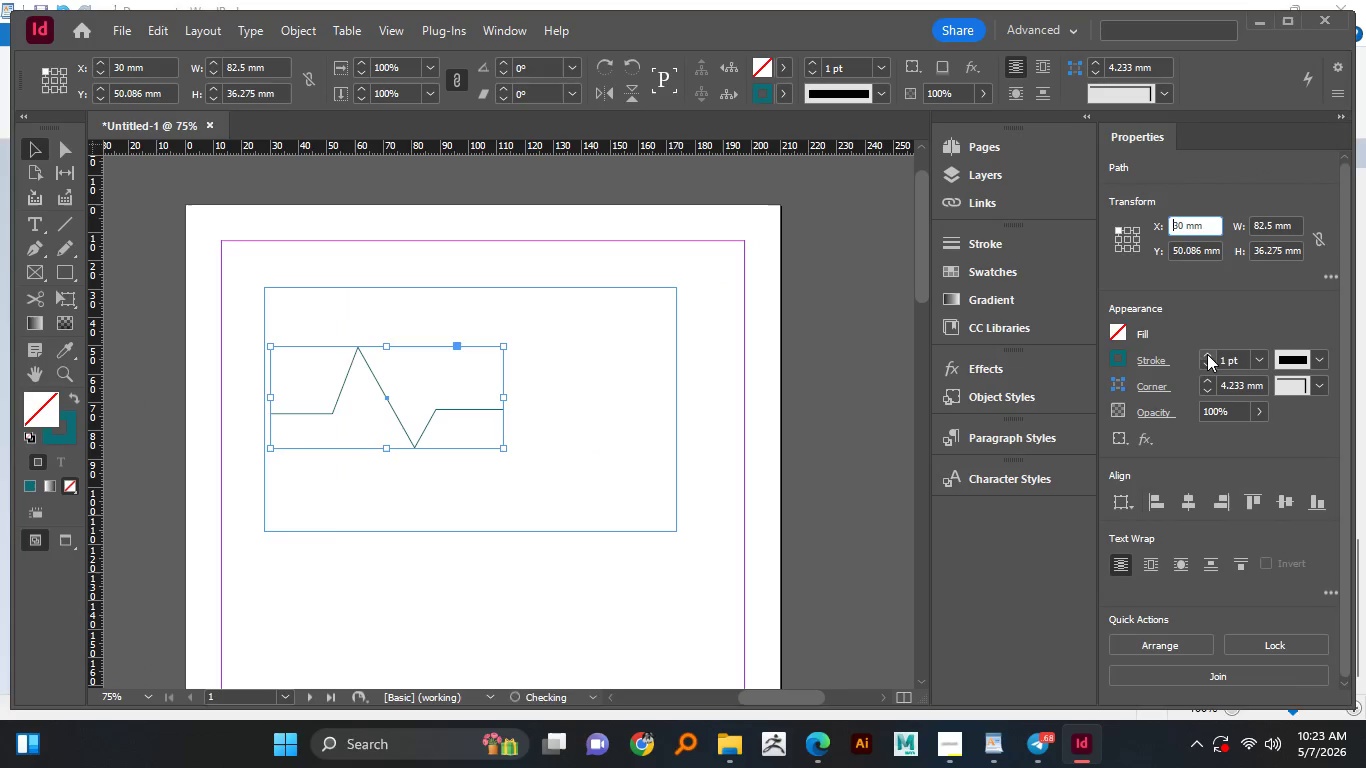 
left_click([1207, 354])
 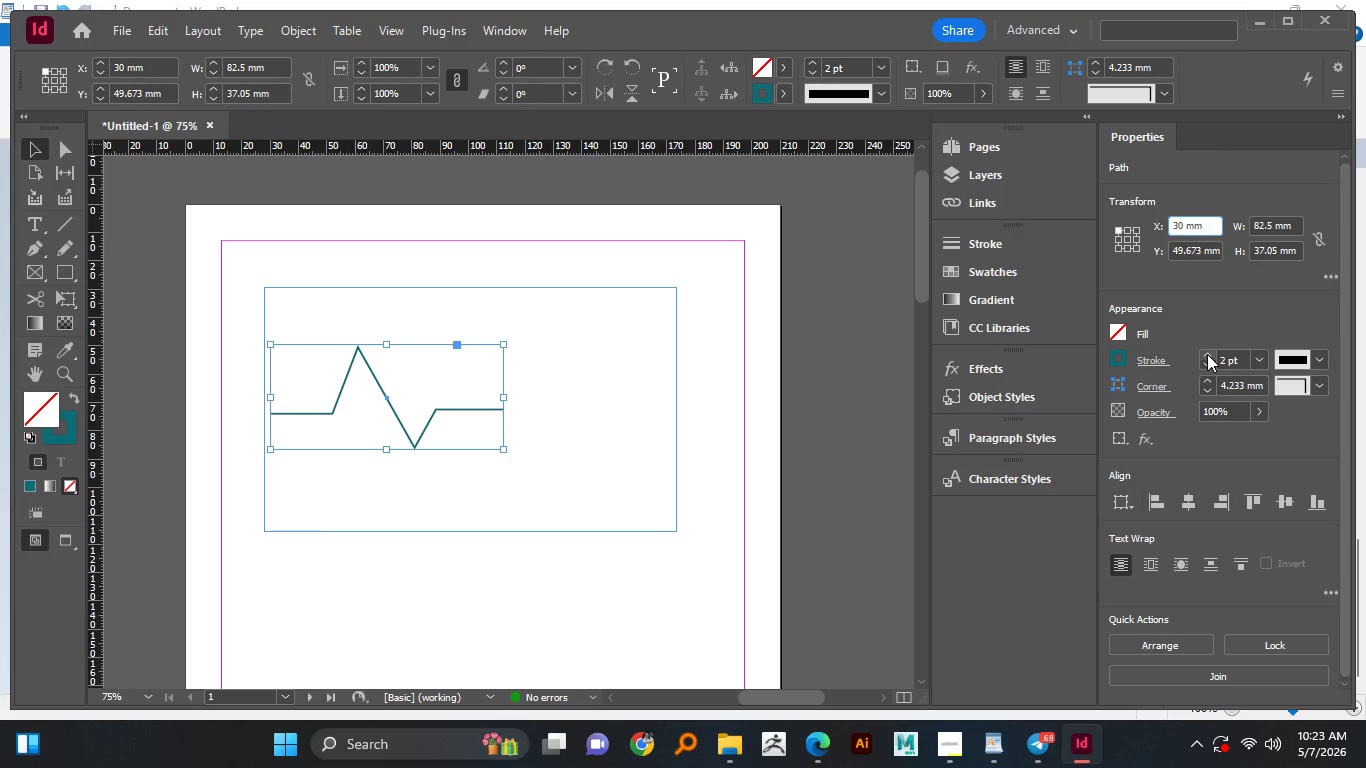 
left_click([1207, 354])
 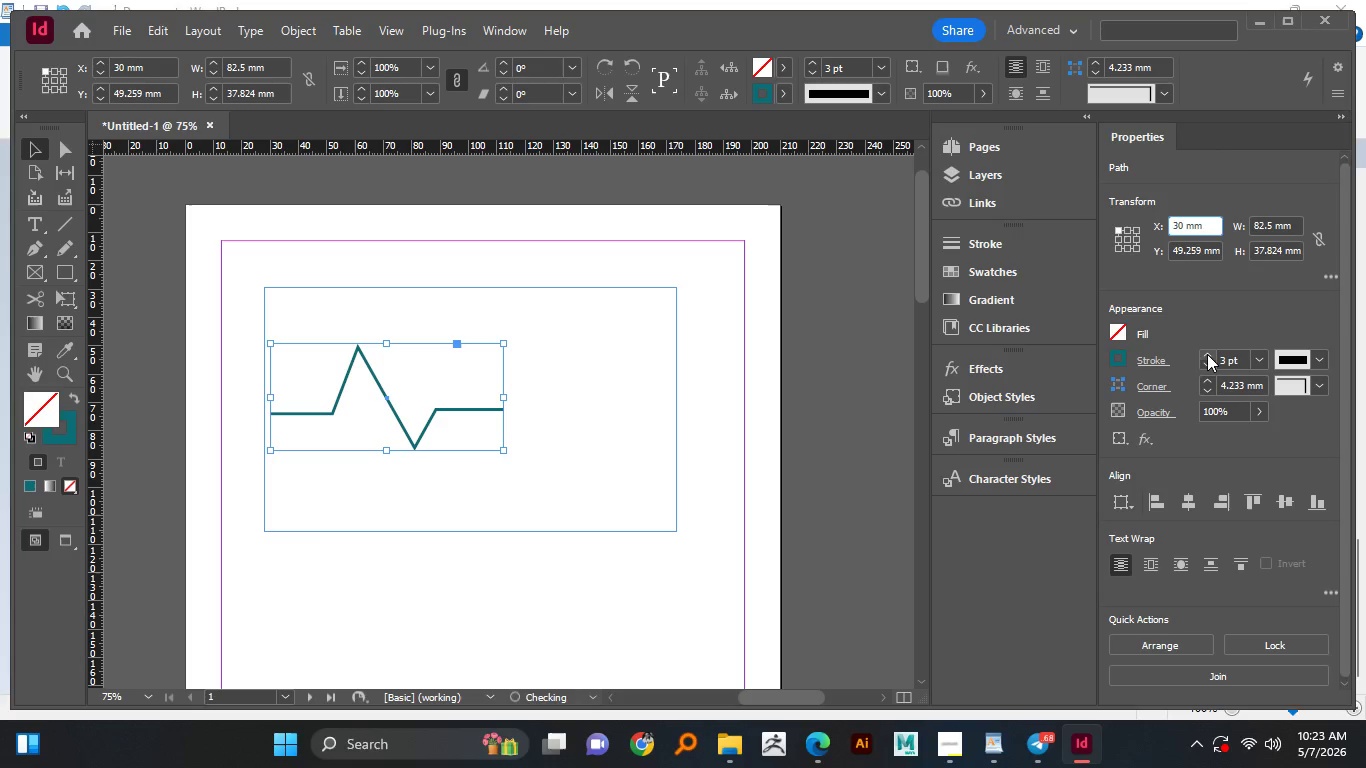 
left_click([1207, 354])
 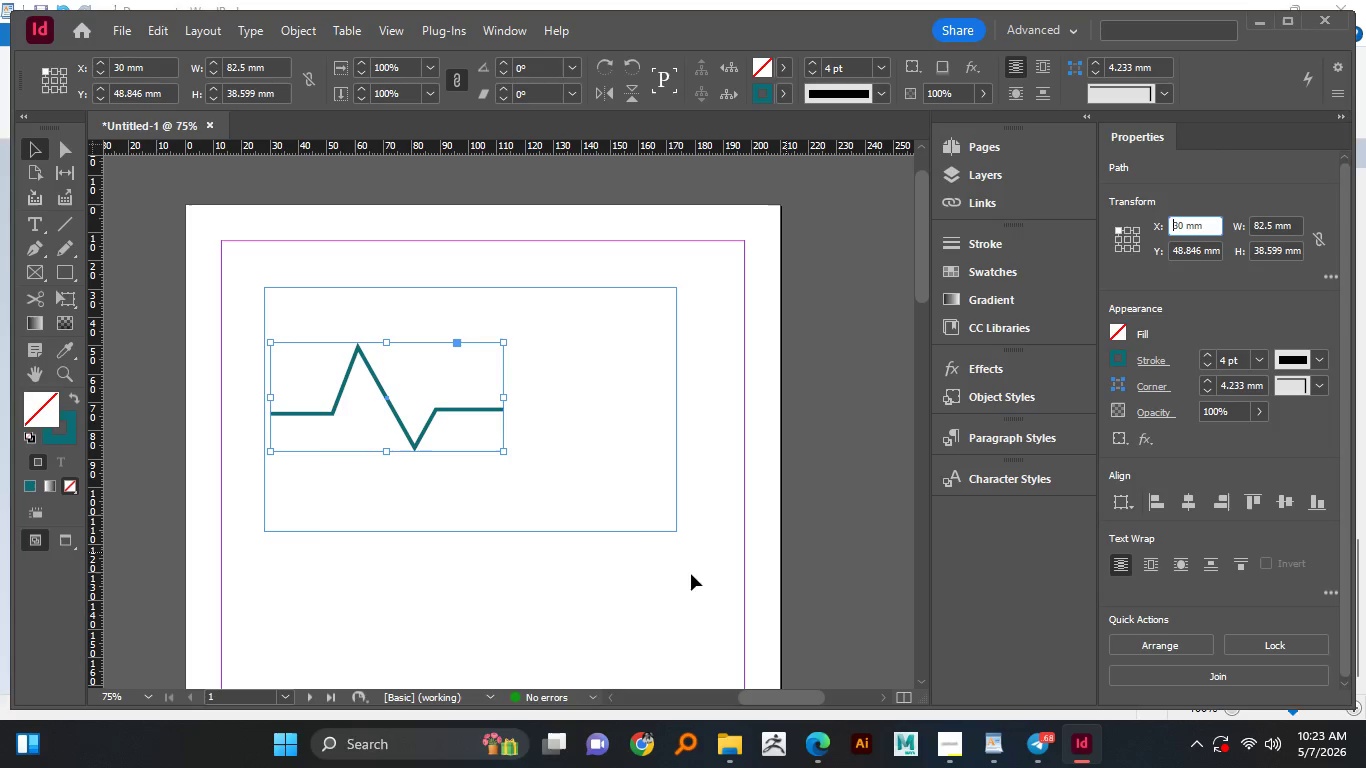 
hold_key(key=AltLeft, duration=1.41)
scroll: coordinate [318, 410], scroll_direction: none, amount: 0.0
 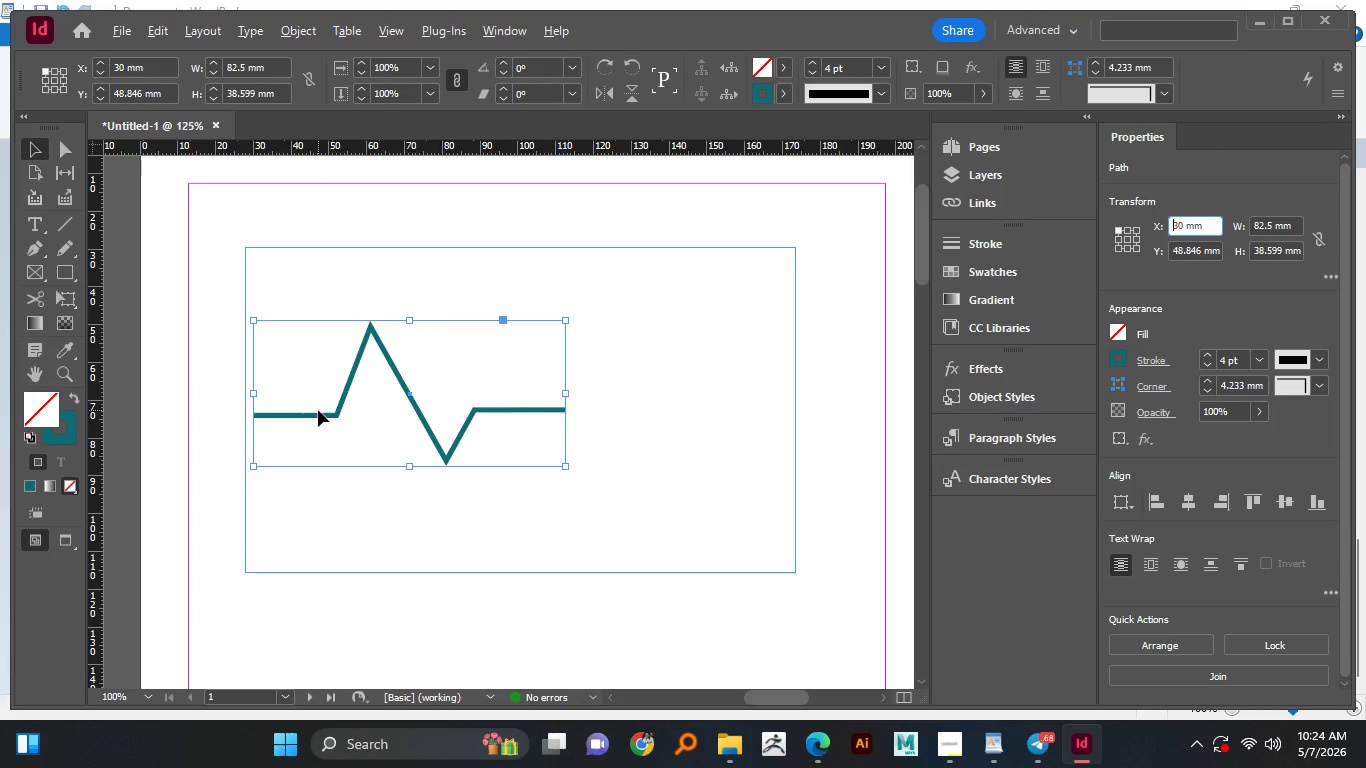 
scroll: coordinate [318, 410], scroll_direction: up, amount: 1.0
 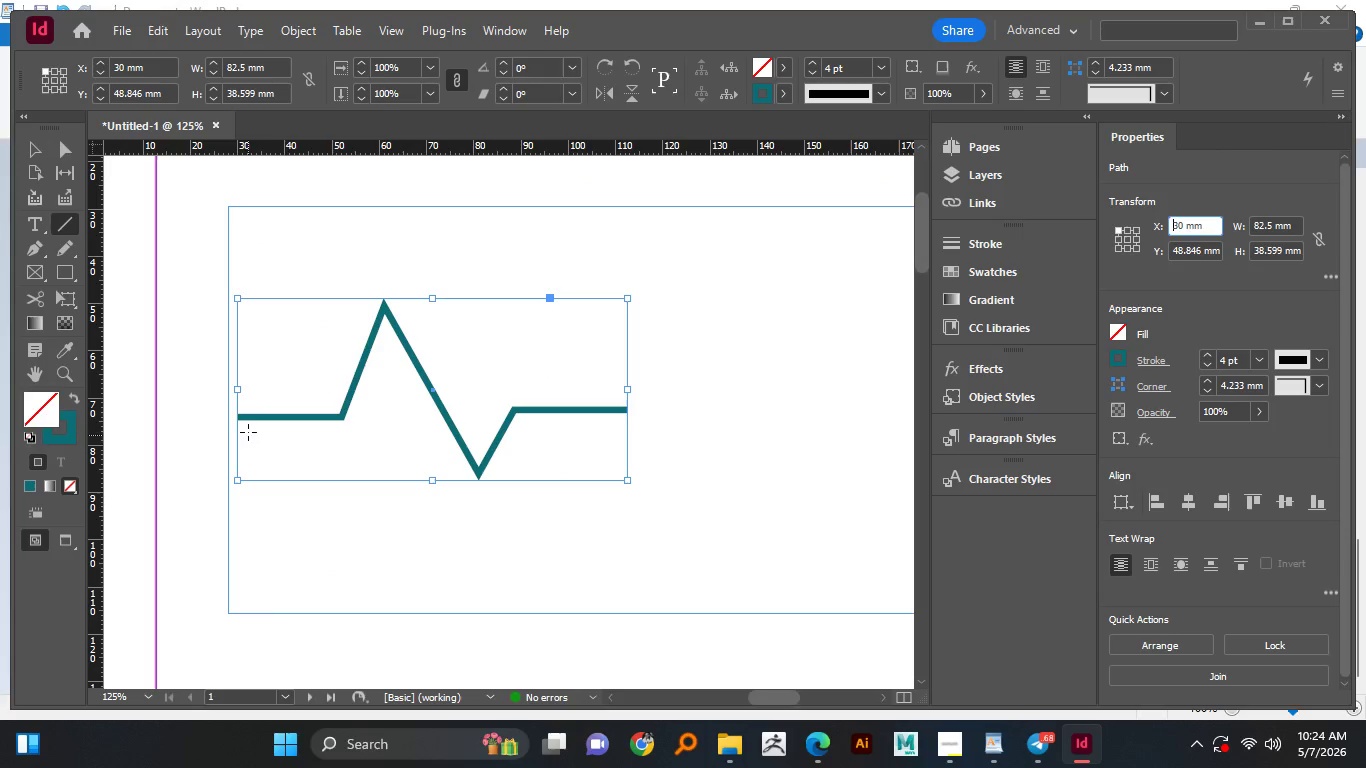 
left_click_drag(start_coordinate=[236, 418], to_coordinate=[832, 423])
 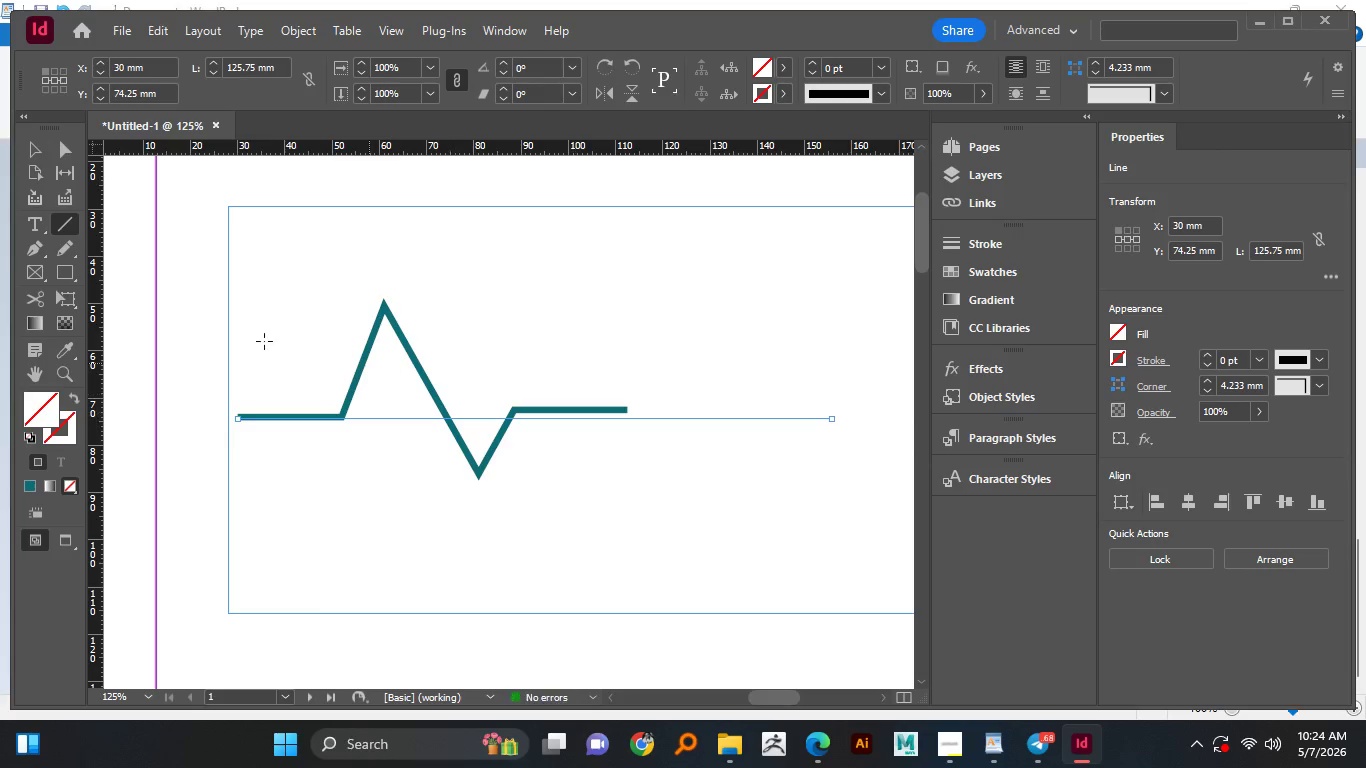 
hold_key(key=ShiftLeft, duration=1.51)
 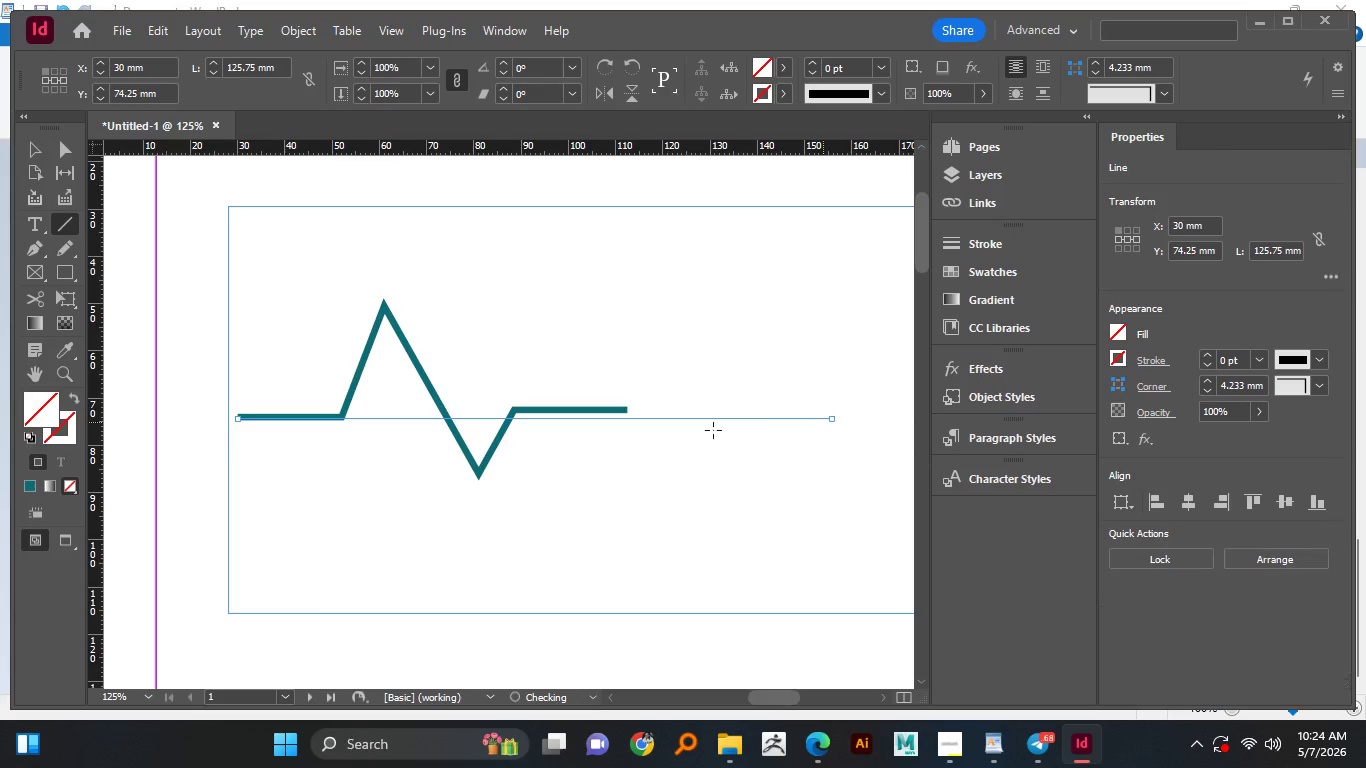 
hold_key(key=ShiftLeft, duration=0.59)
 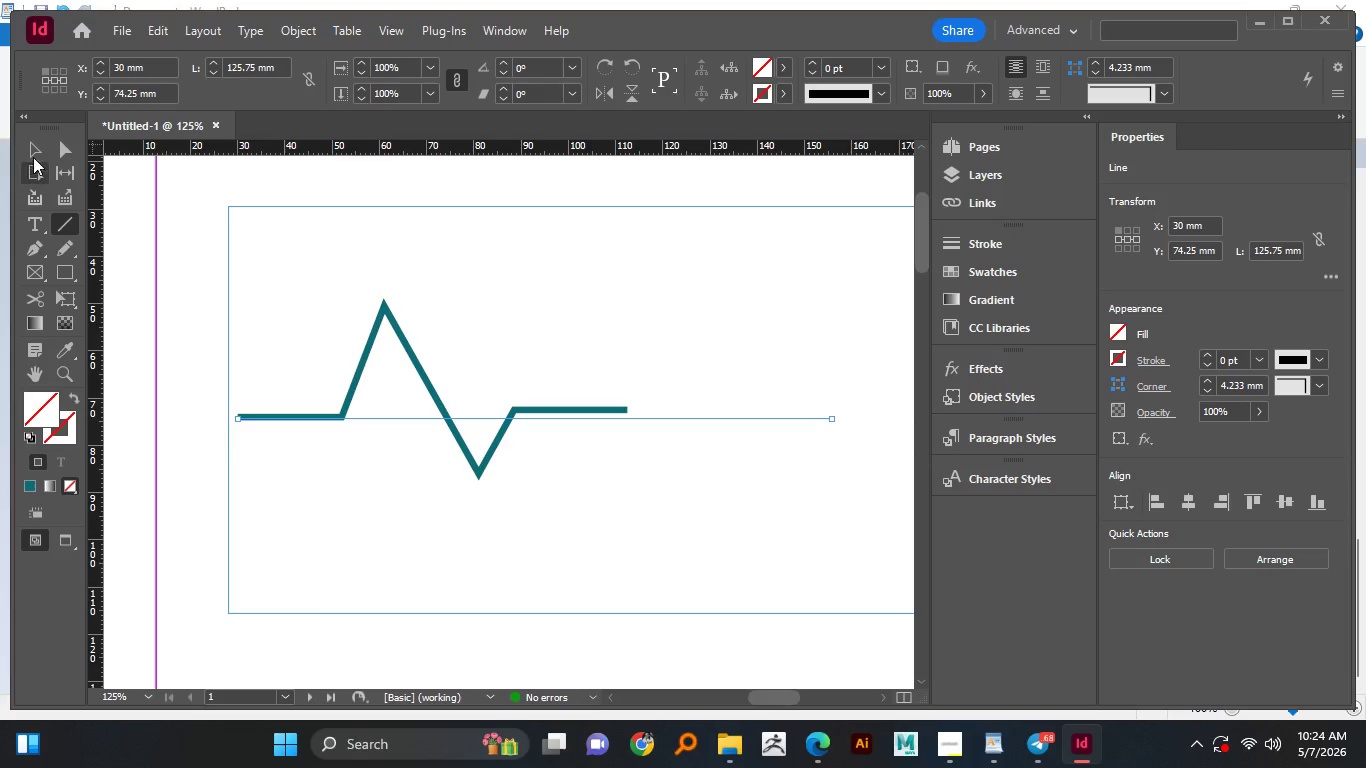 
left_click([33, 151])
 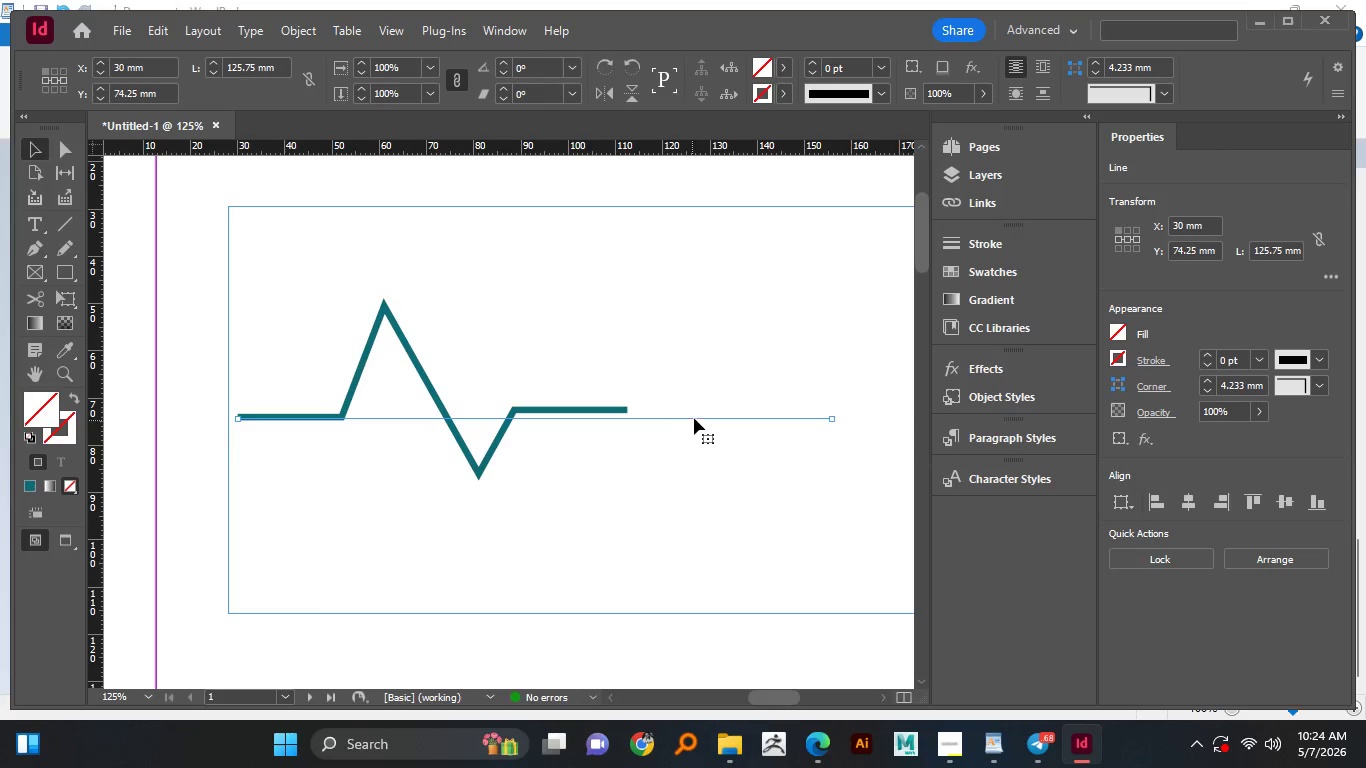 
left_click_drag(start_coordinate=[694, 417], to_coordinate=[668, 419])
 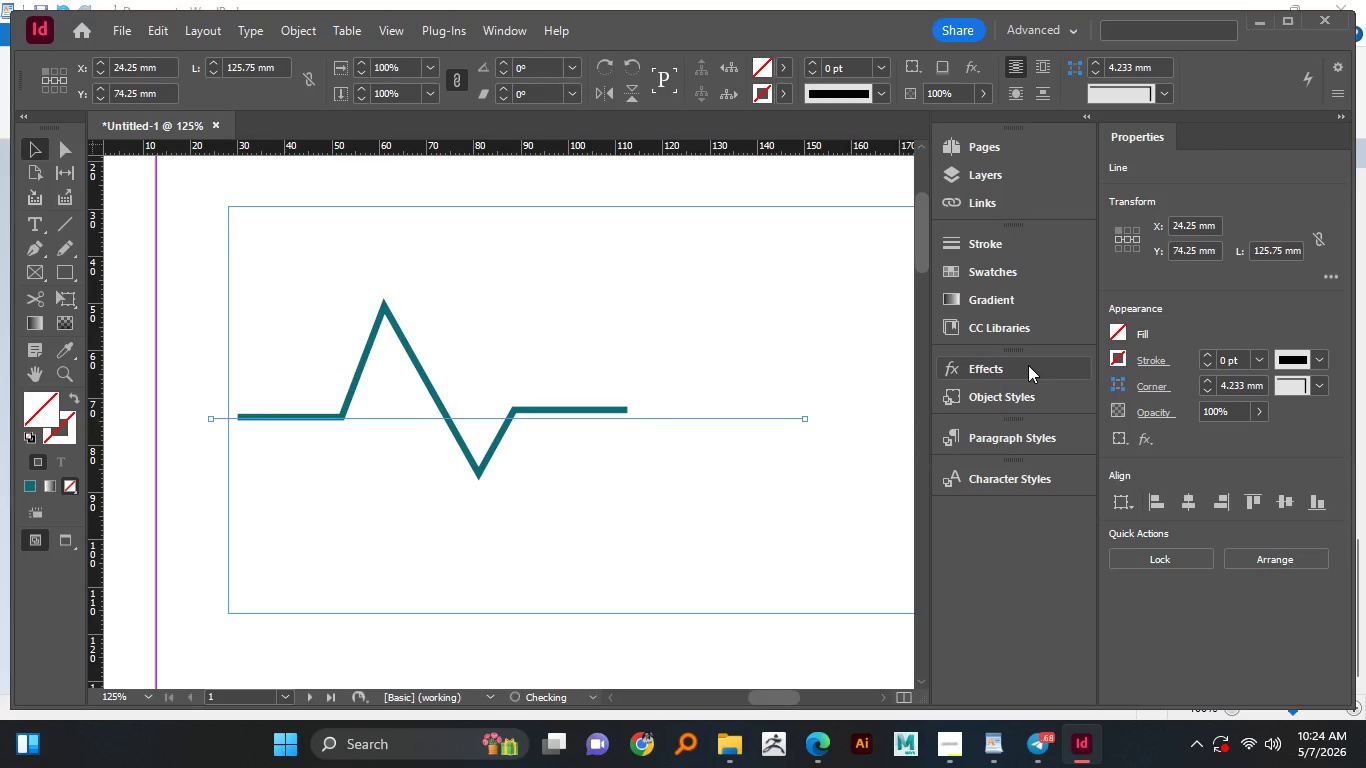 
hold_key(key=ShiftLeft, duration=0.89)
 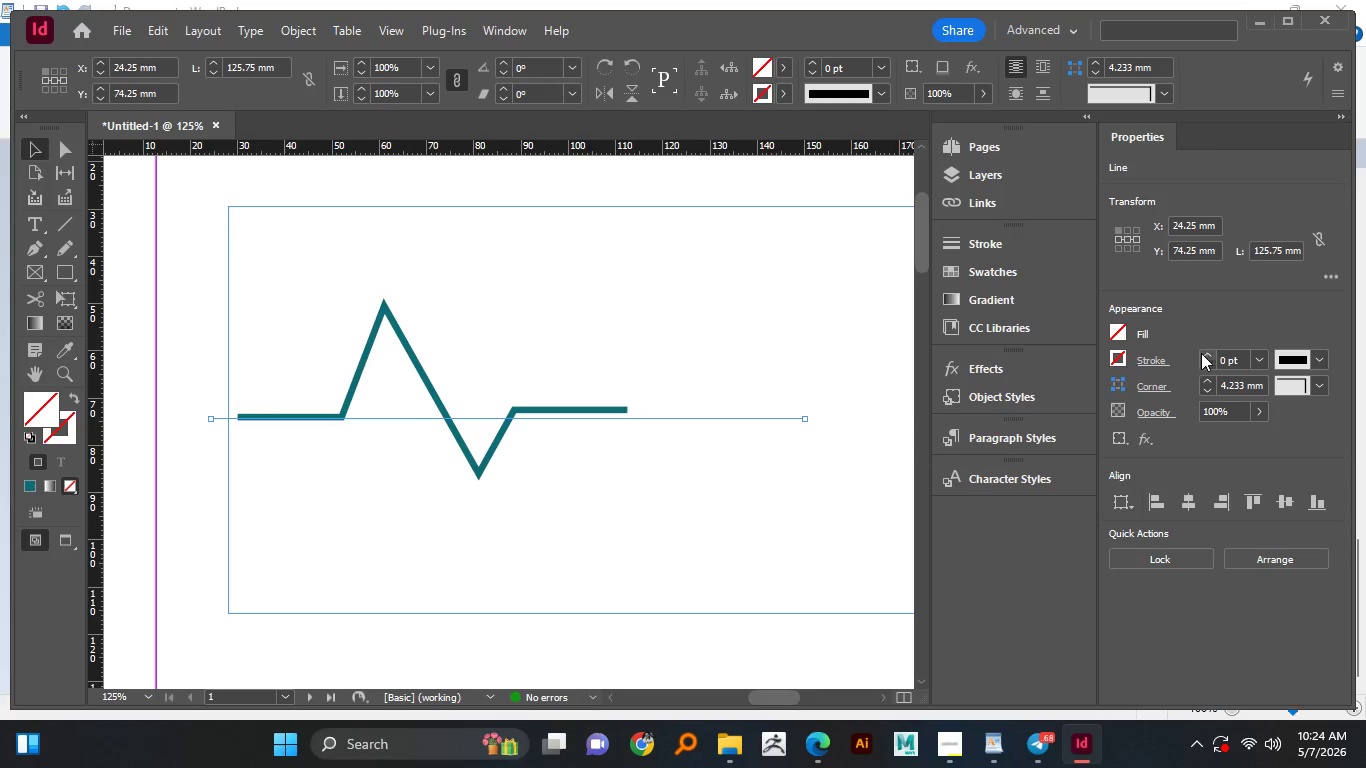 
left_click([1207, 352])
 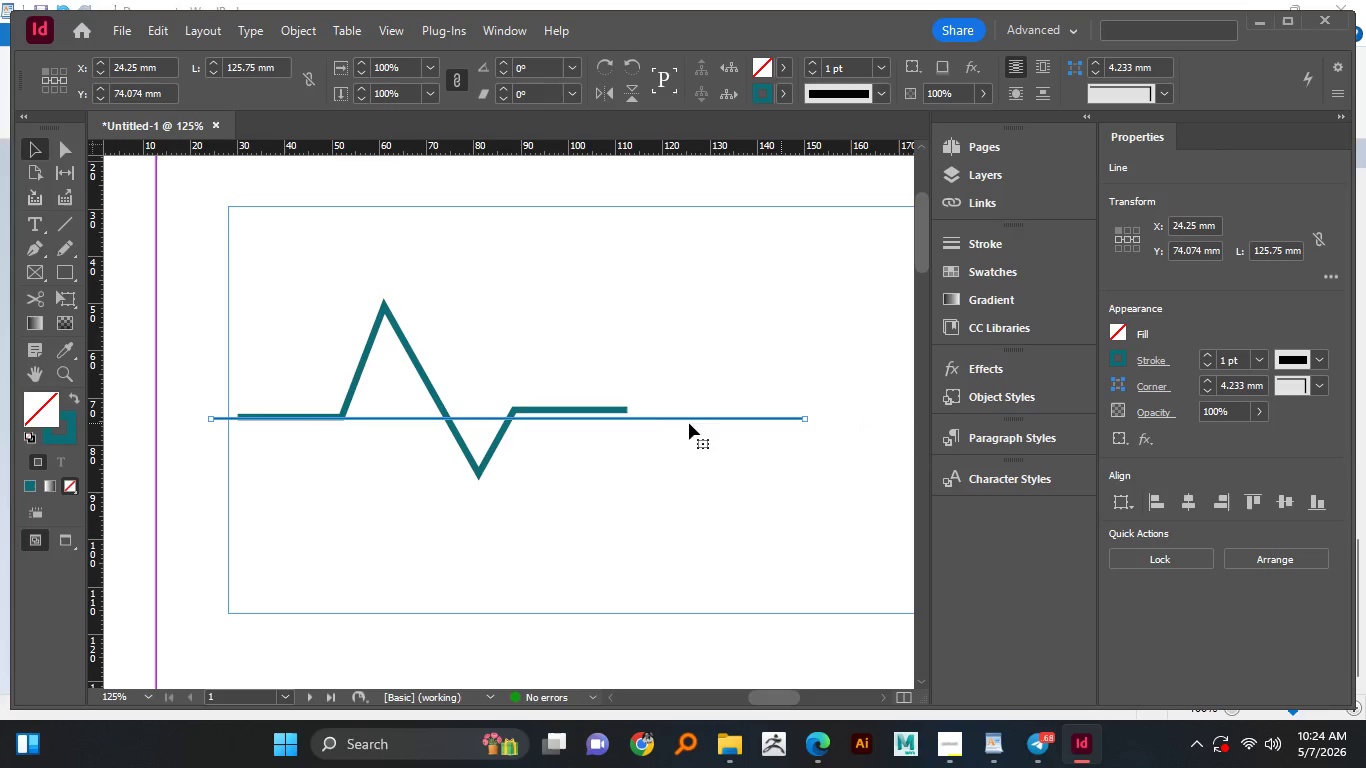 
left_click([651, 385])
 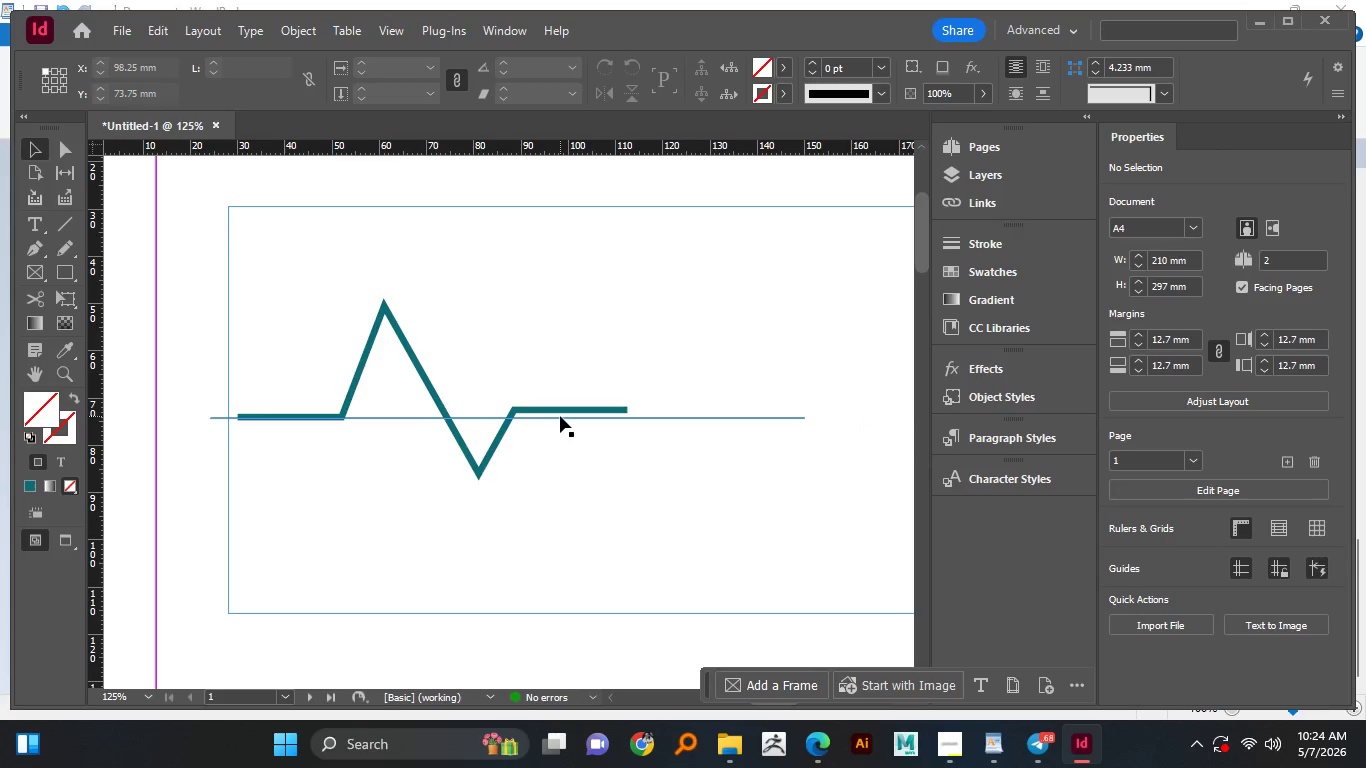 
hold_key(key=AltLeft, duration=1.52)
scroll: coordinate [560, 416], scroll_direction: up, amount: 1.0
 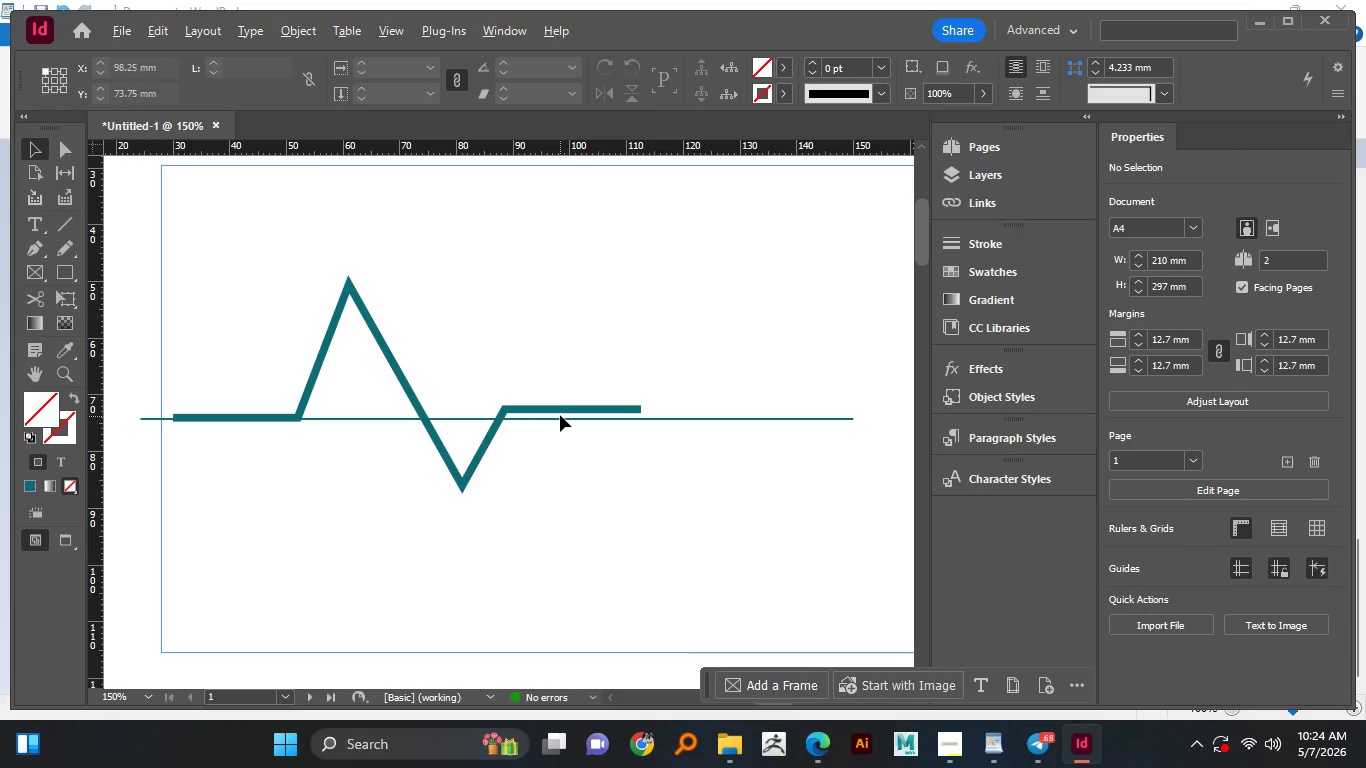 
key(Alt+AltLeft)
 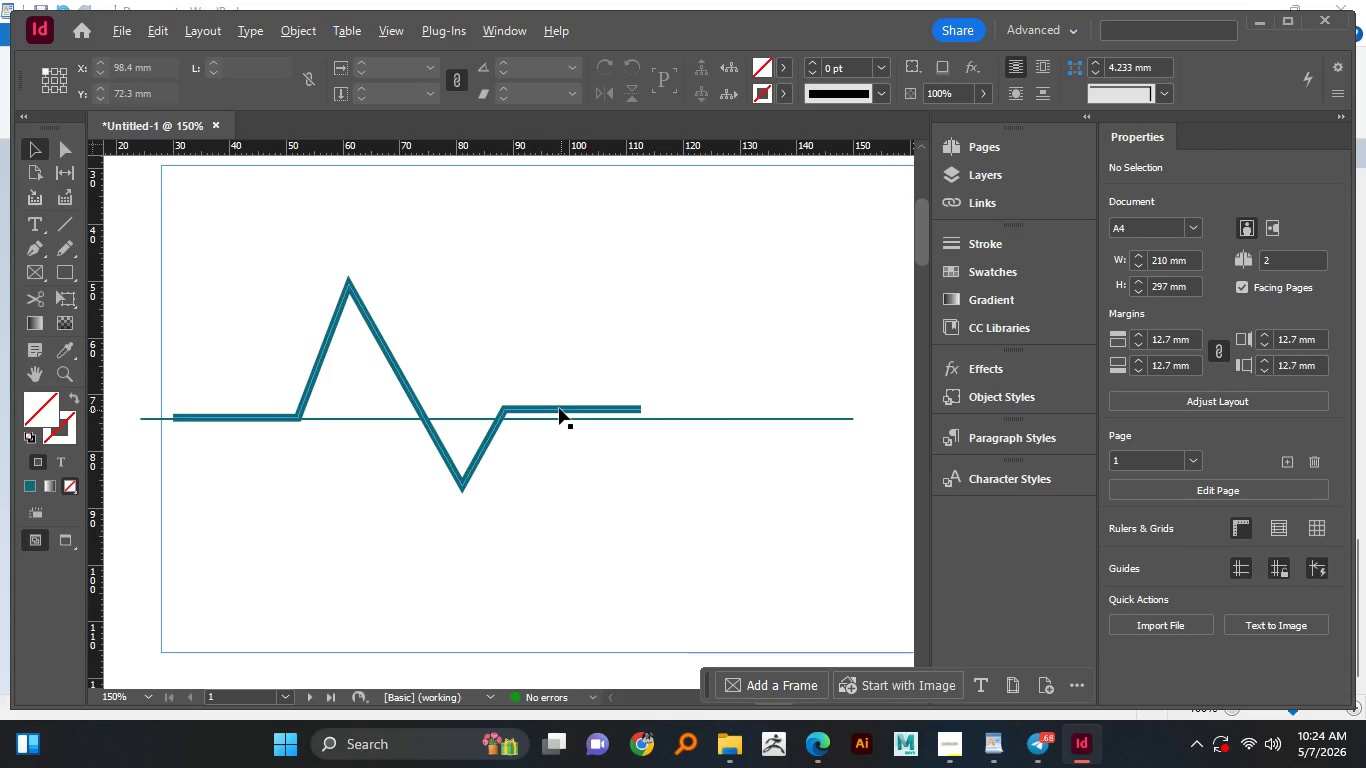 
key(Alt+AltLeft)
 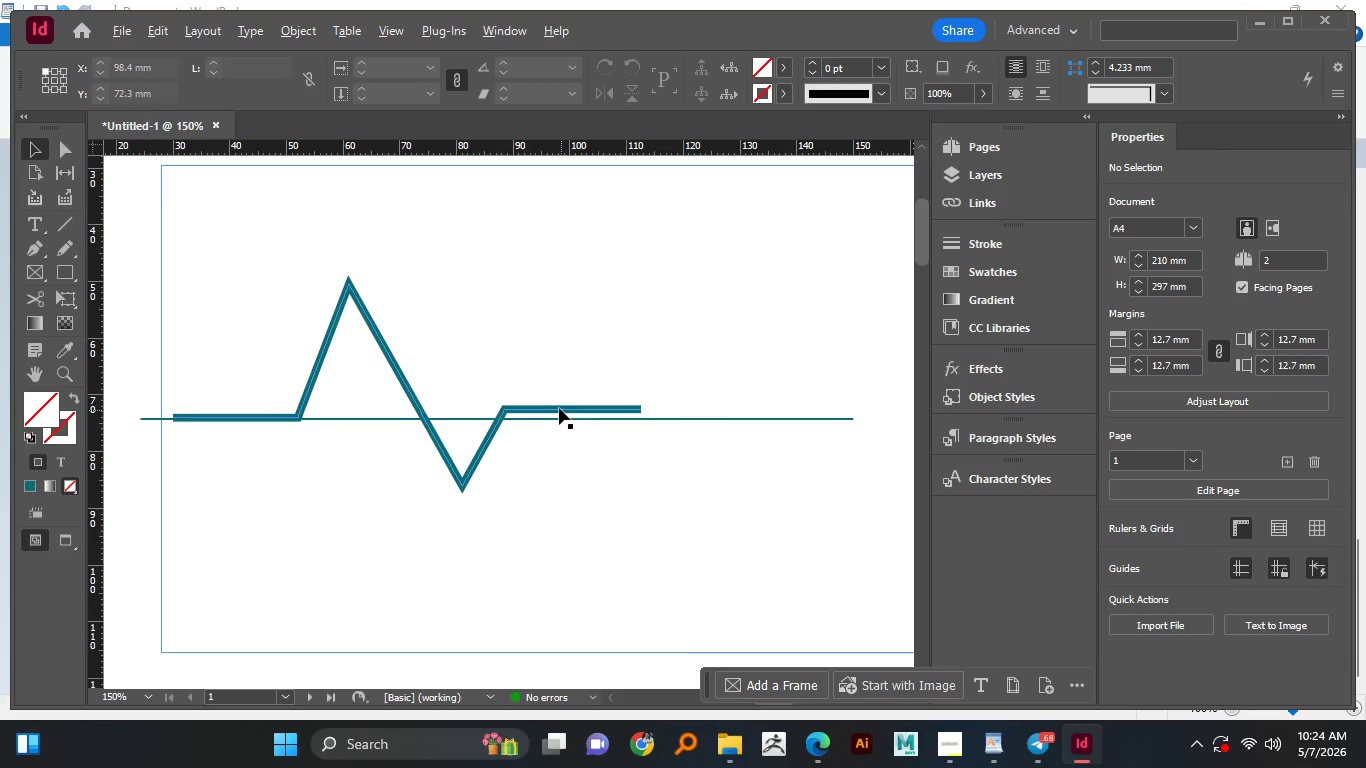 
key(Alt+AltLeft)
 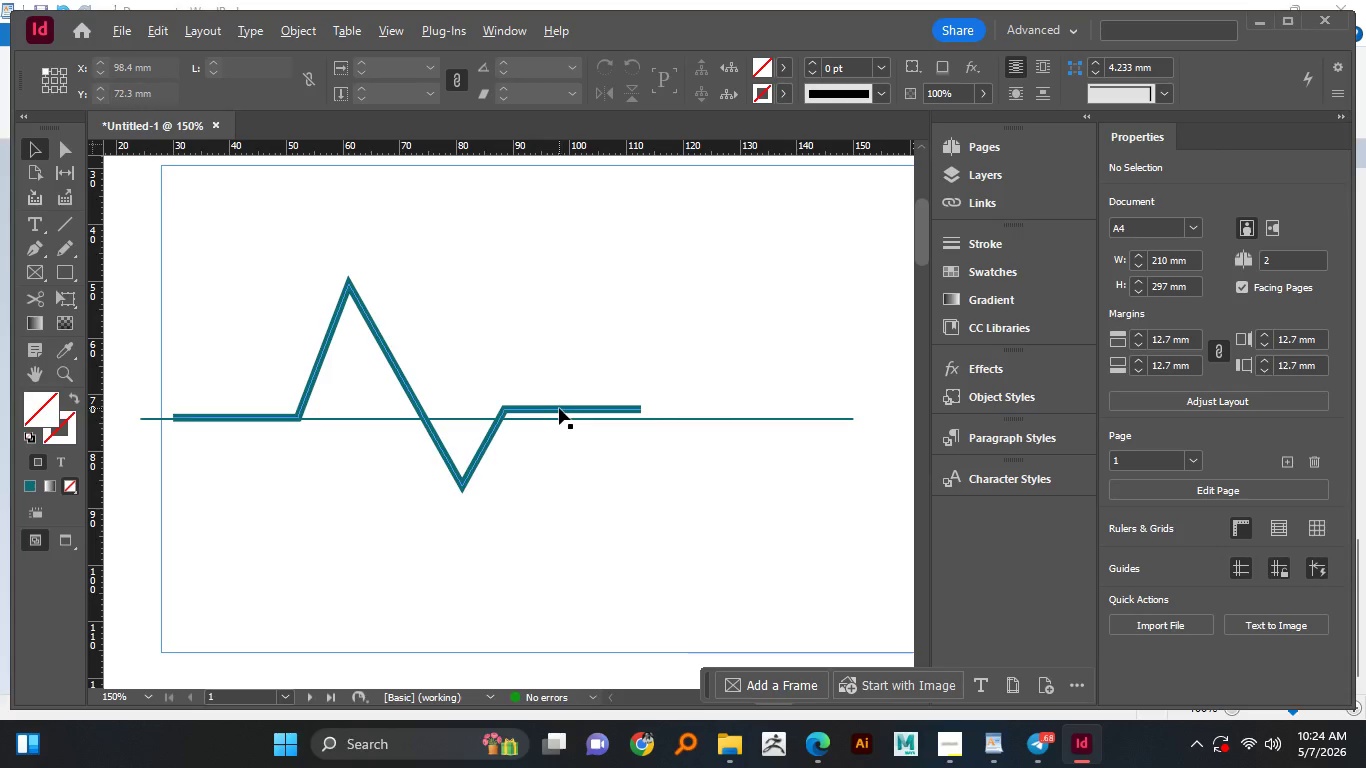 
key(Alt+AltLeft)
 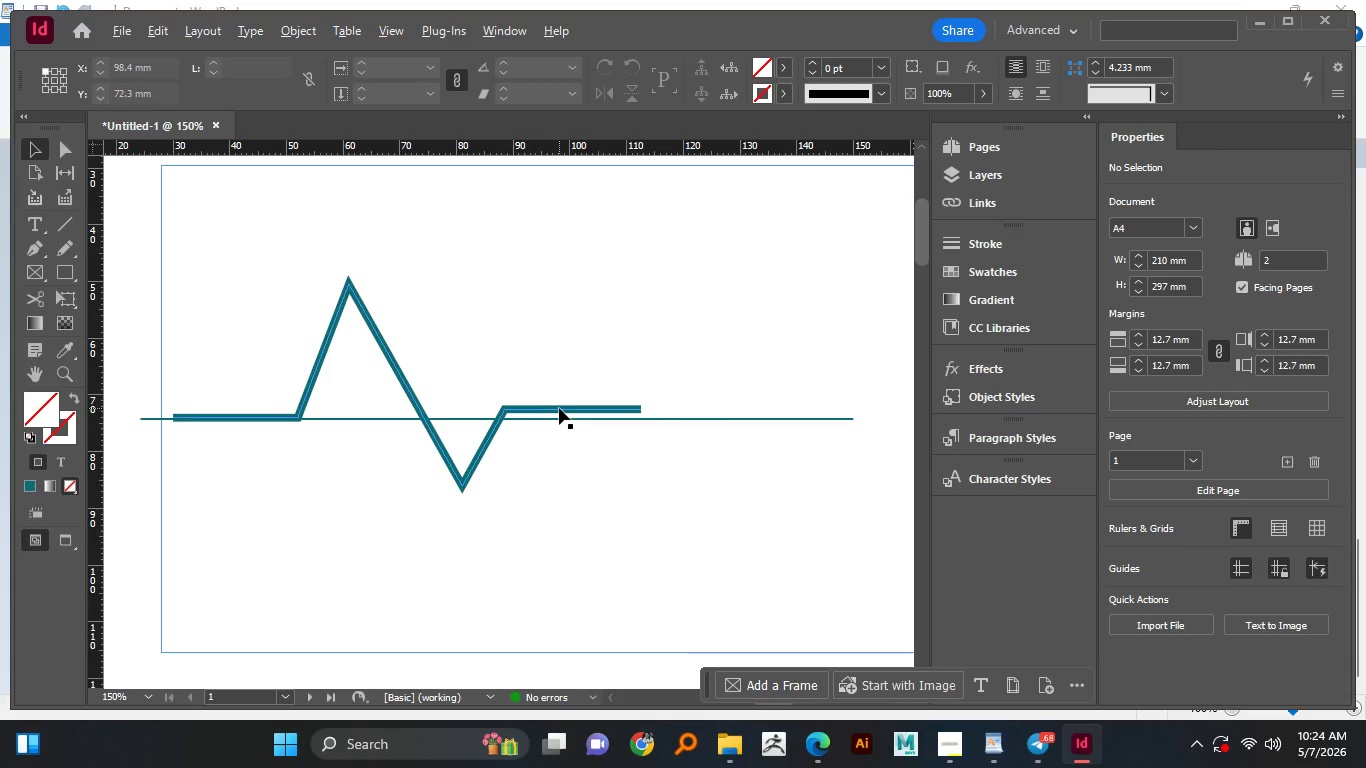 
key(Alt+AltLeft)
 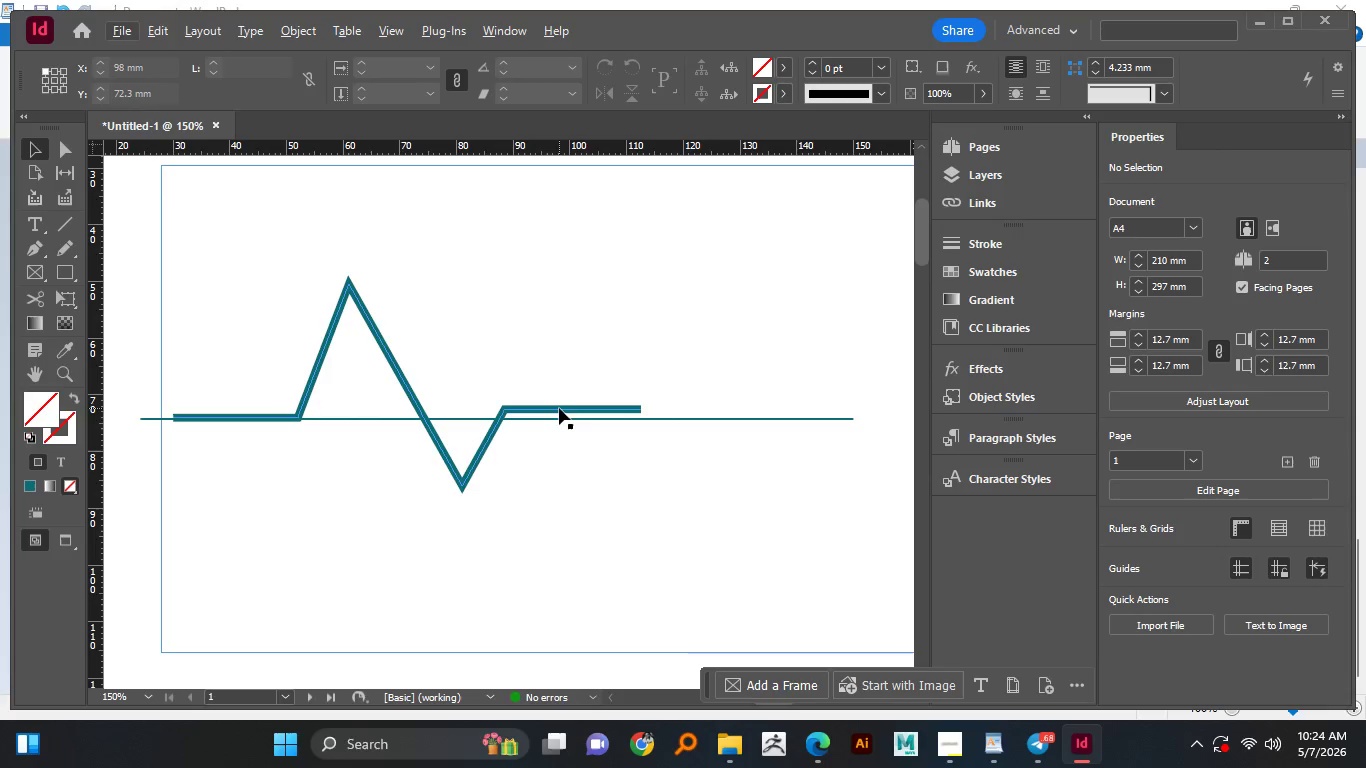 
key(Alt+AltLeft)
 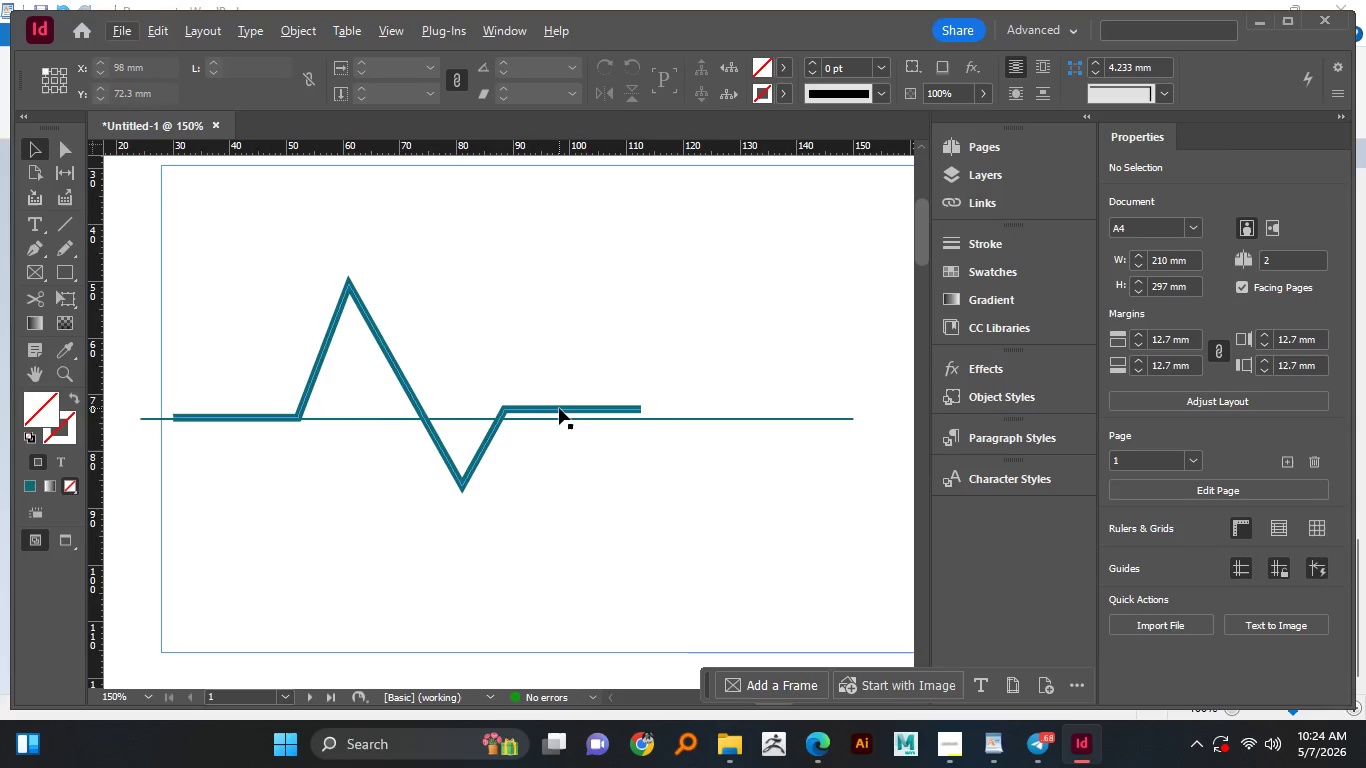 
key(Alt+AltLeft)
 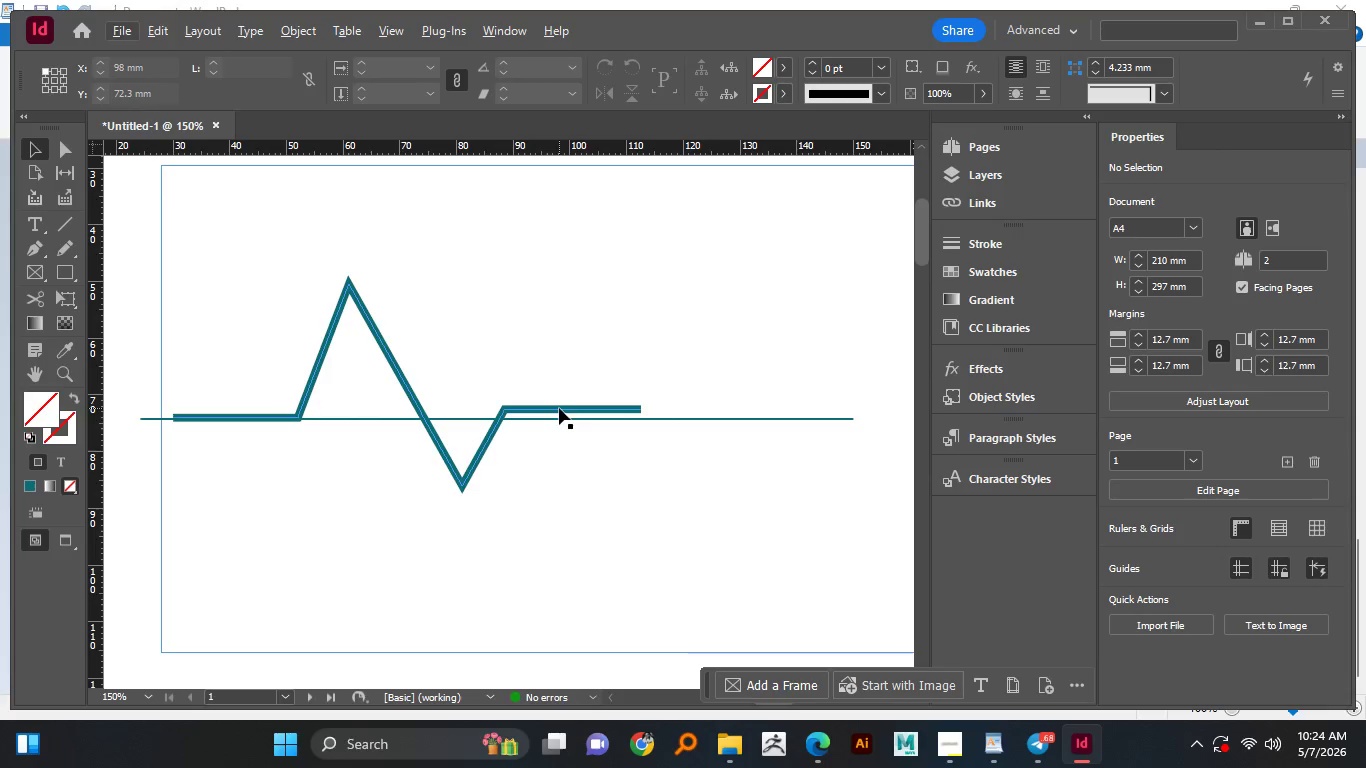 
key(Alt+AltLeft)
 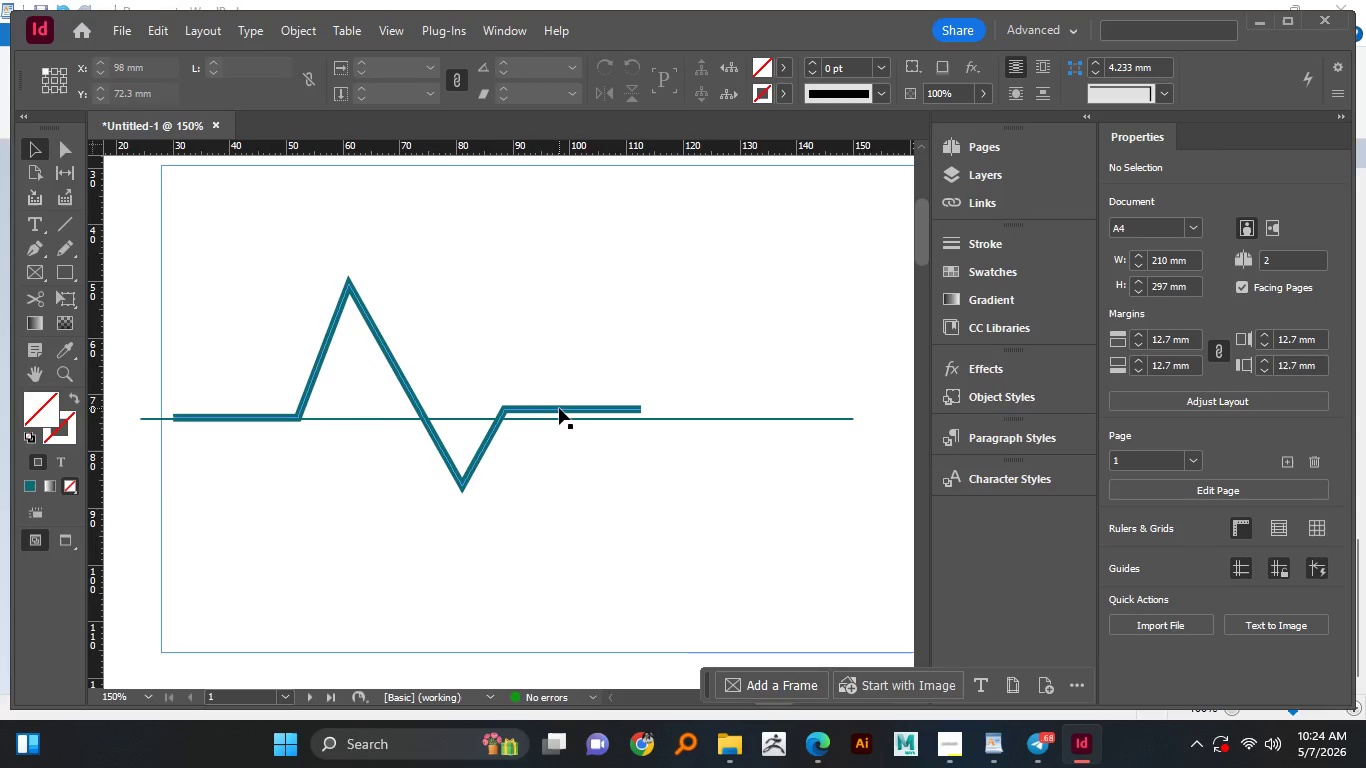 
left_click([559, 408])
 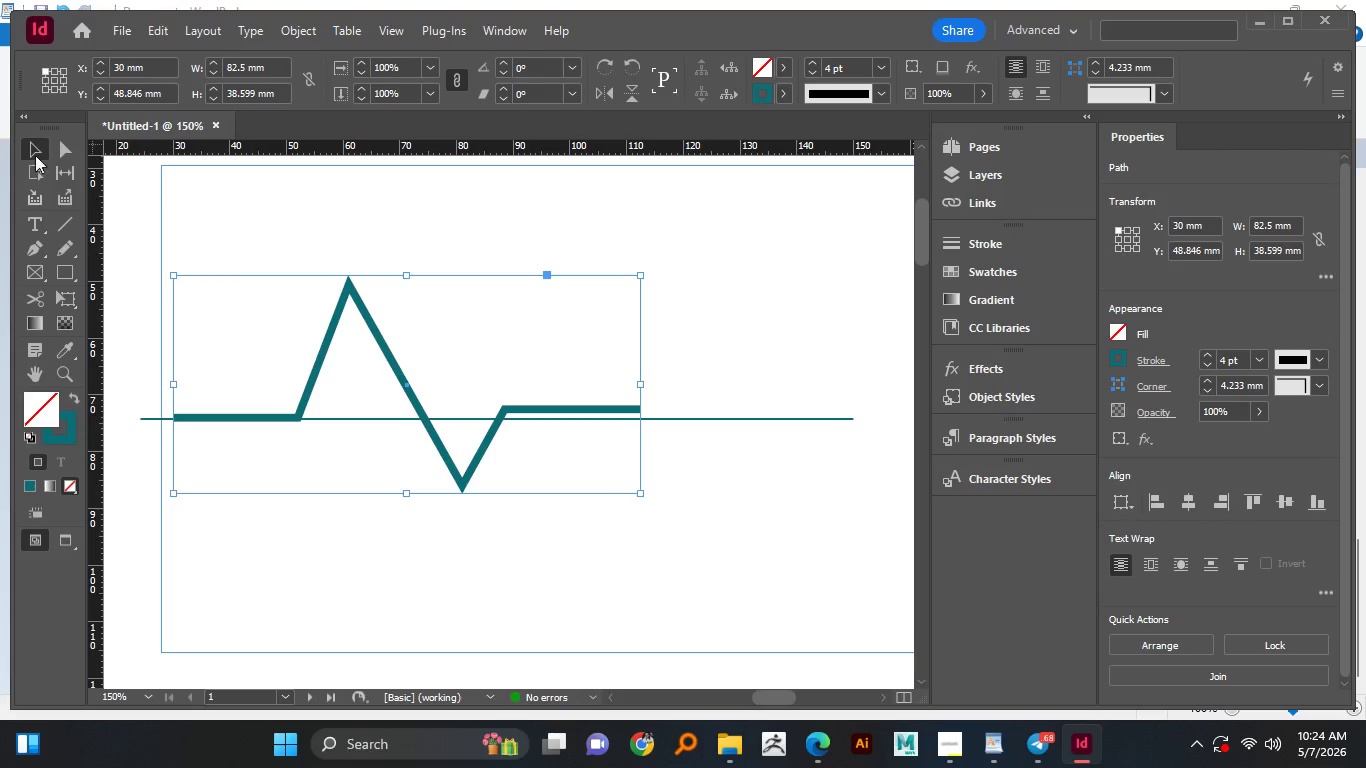 
left_click([52, 152])
 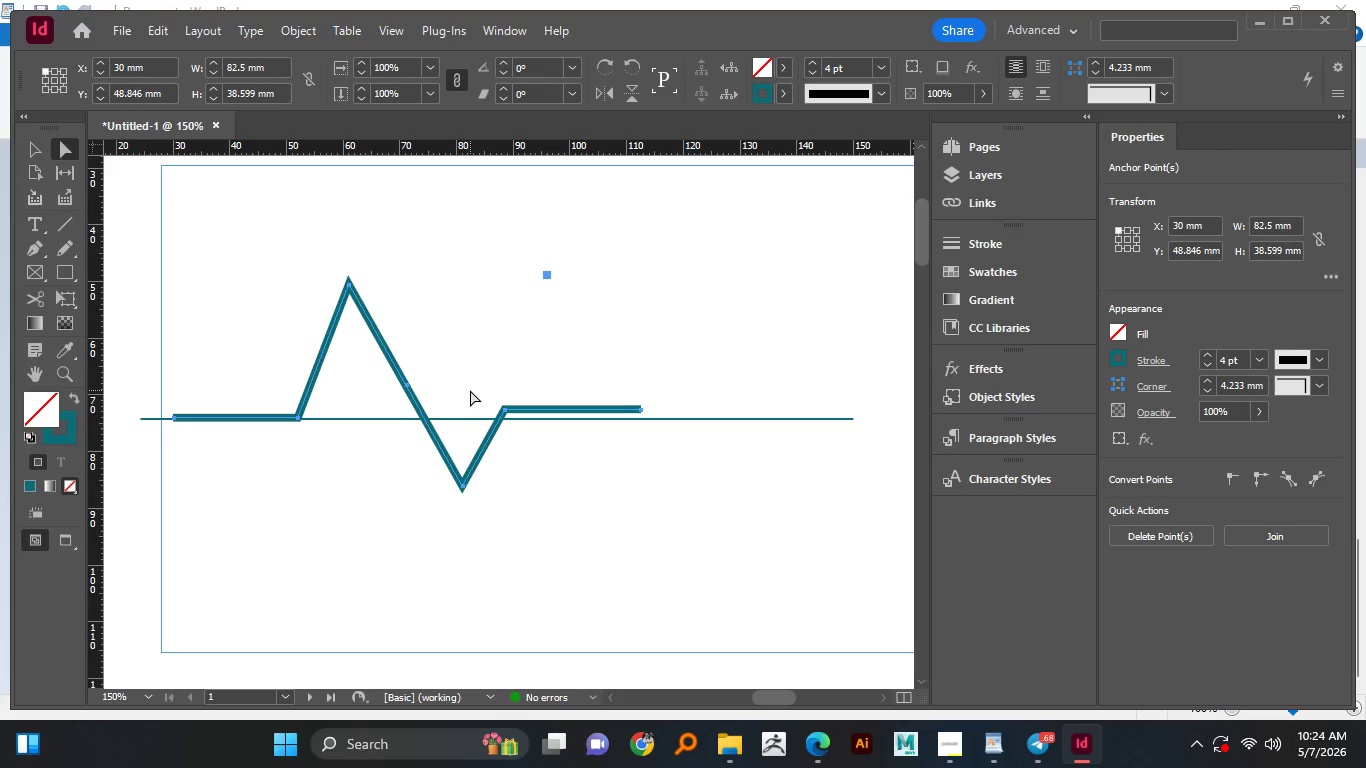 
hold_key(key=ShiftLeft, duration=1.51)
left_click([505, 411])
 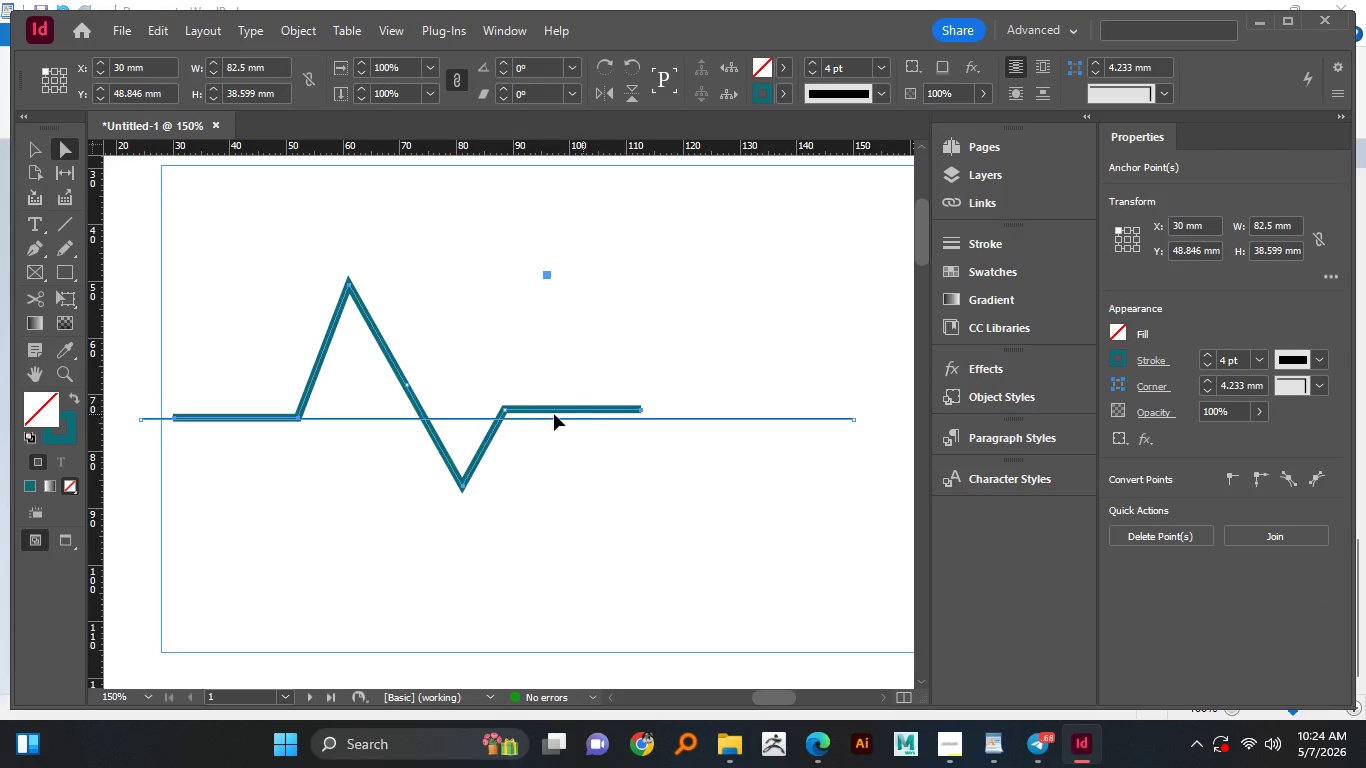 
hold_key(key=ShiftLeft, duration=0.33)
 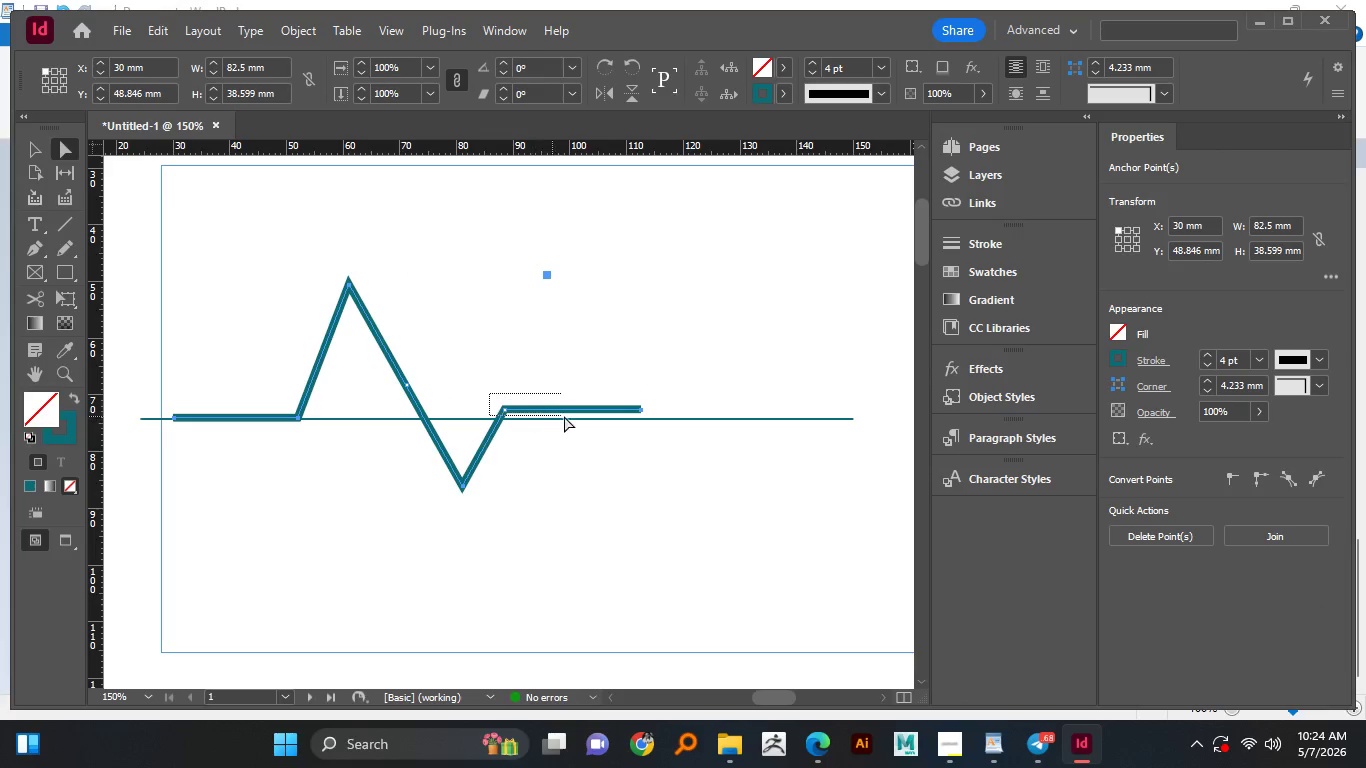 
hold_key(key=ShiftLeft, duration=3.84)
left_click_drag(start_coordinate=[489, 393], to_coordinate=[651, 412])
 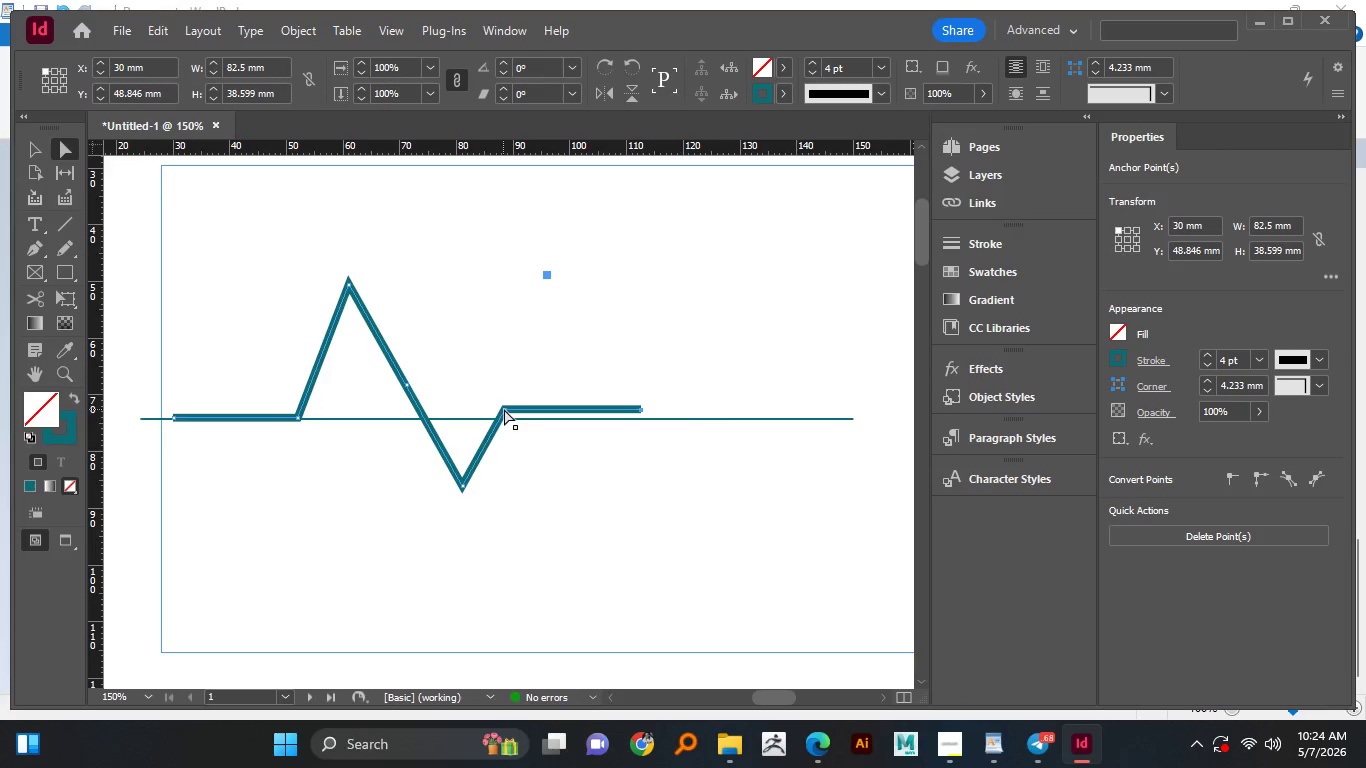 
left_click_drag(start_coordinate=[506, 409], to_coordinate=[506, 418])
 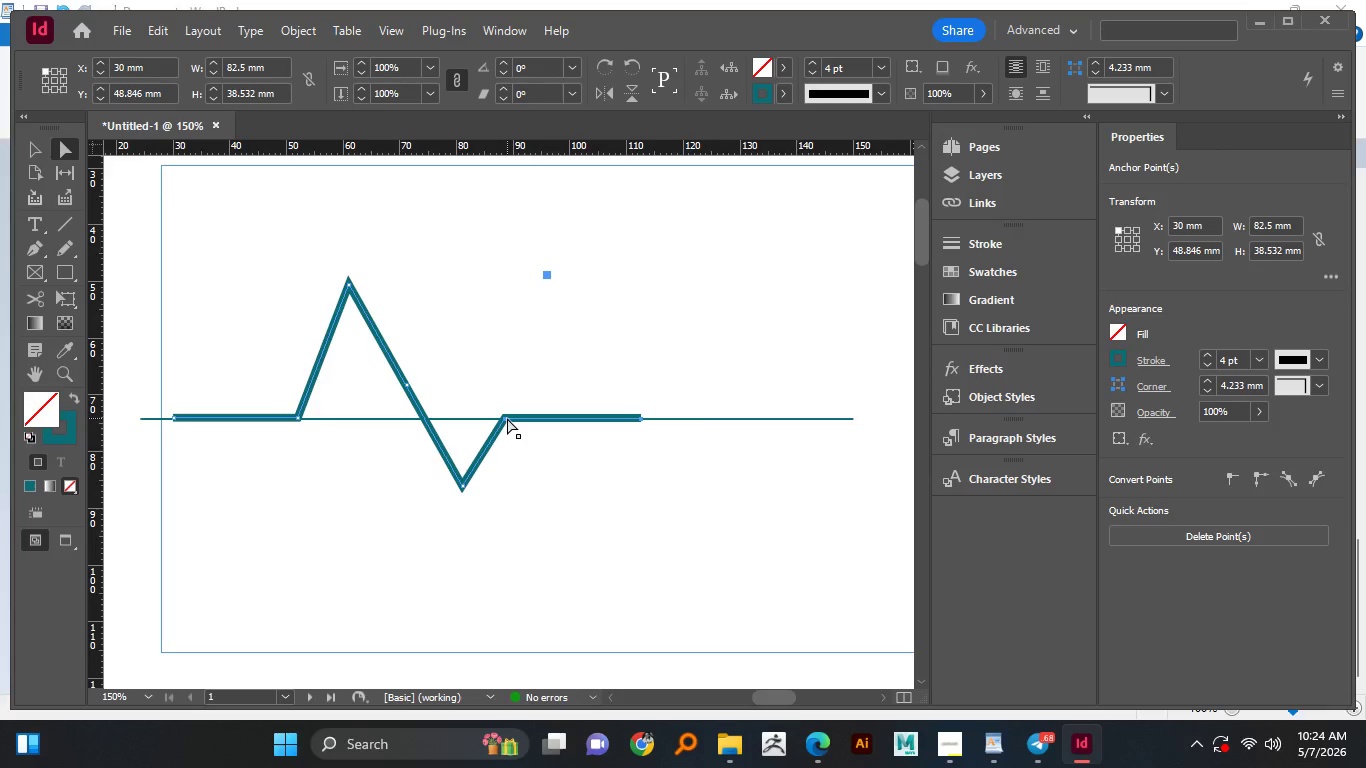 
hold_key(key=ShiftLeft, duration=1.52)
 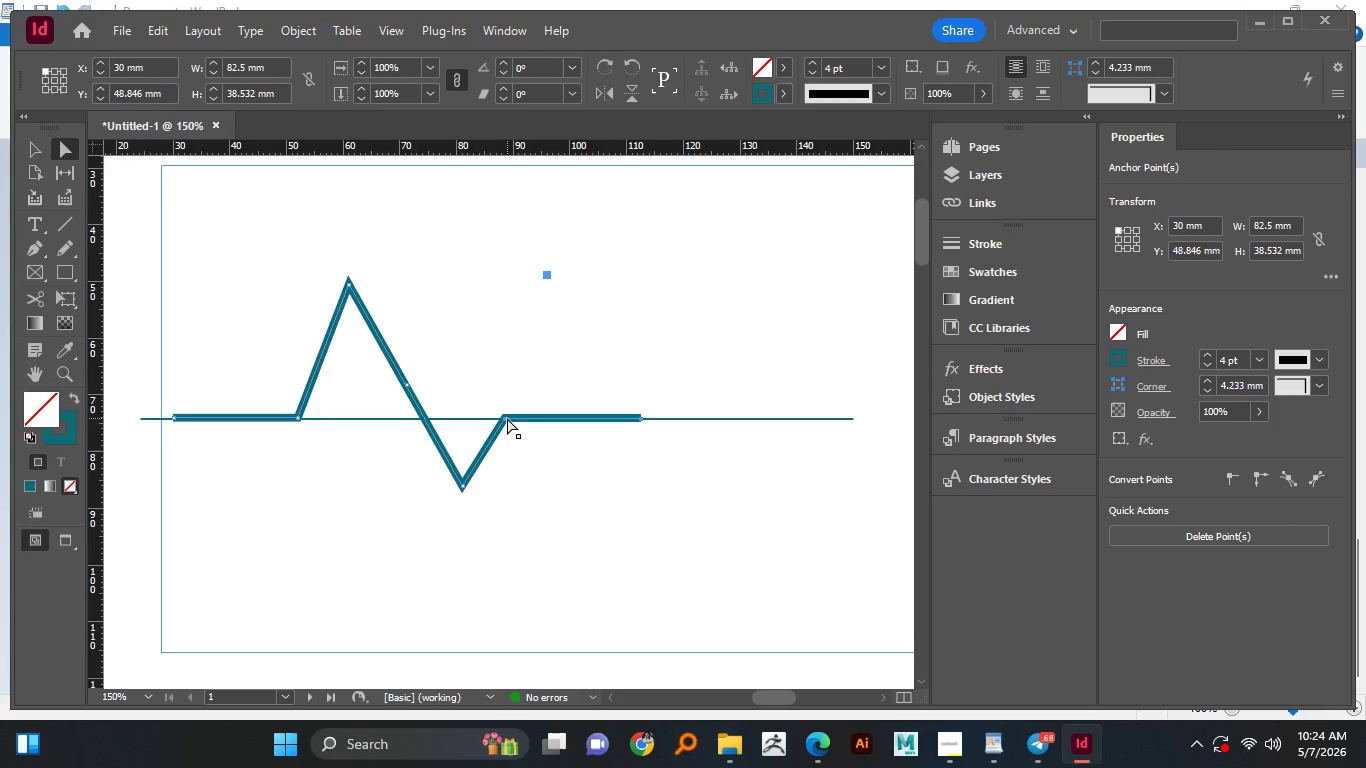 
key(Shift+ShiftLeft)
 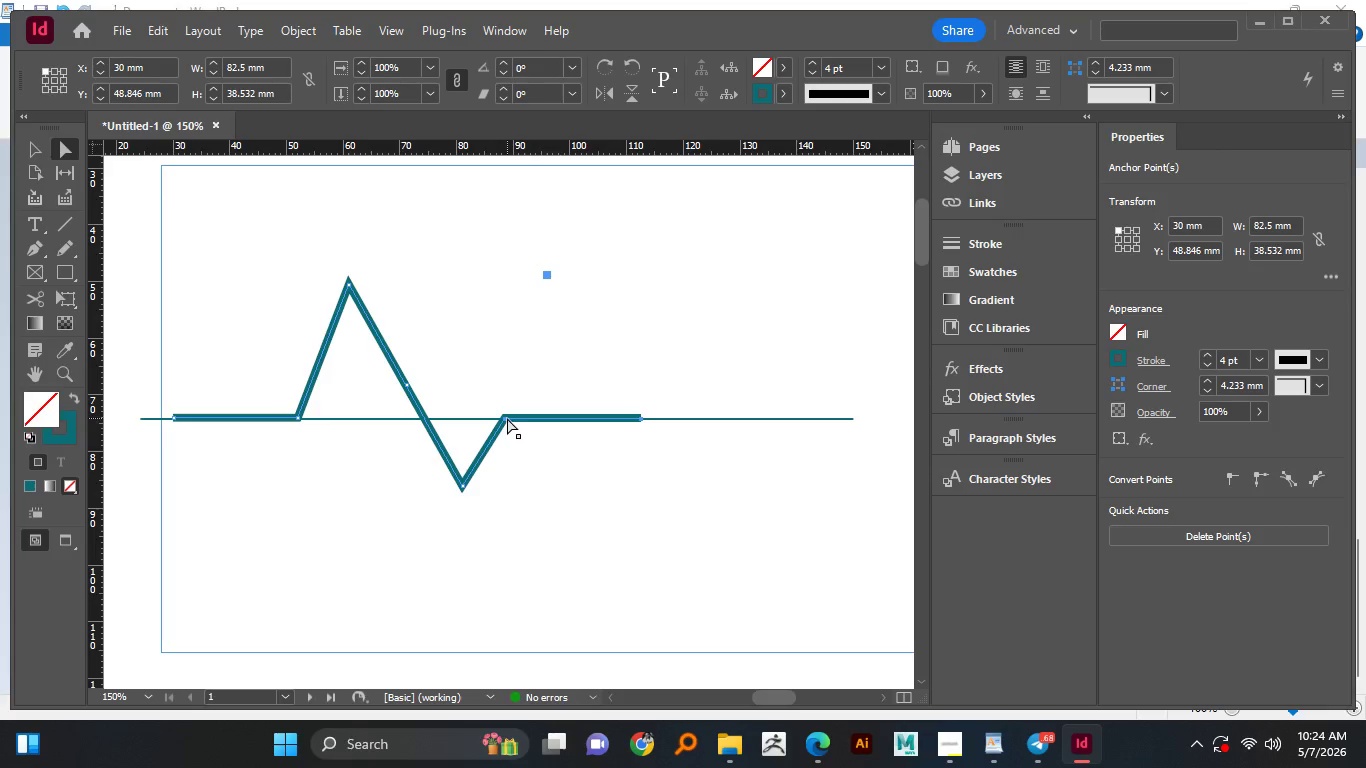 
key(Shift+ShiftLeft)
 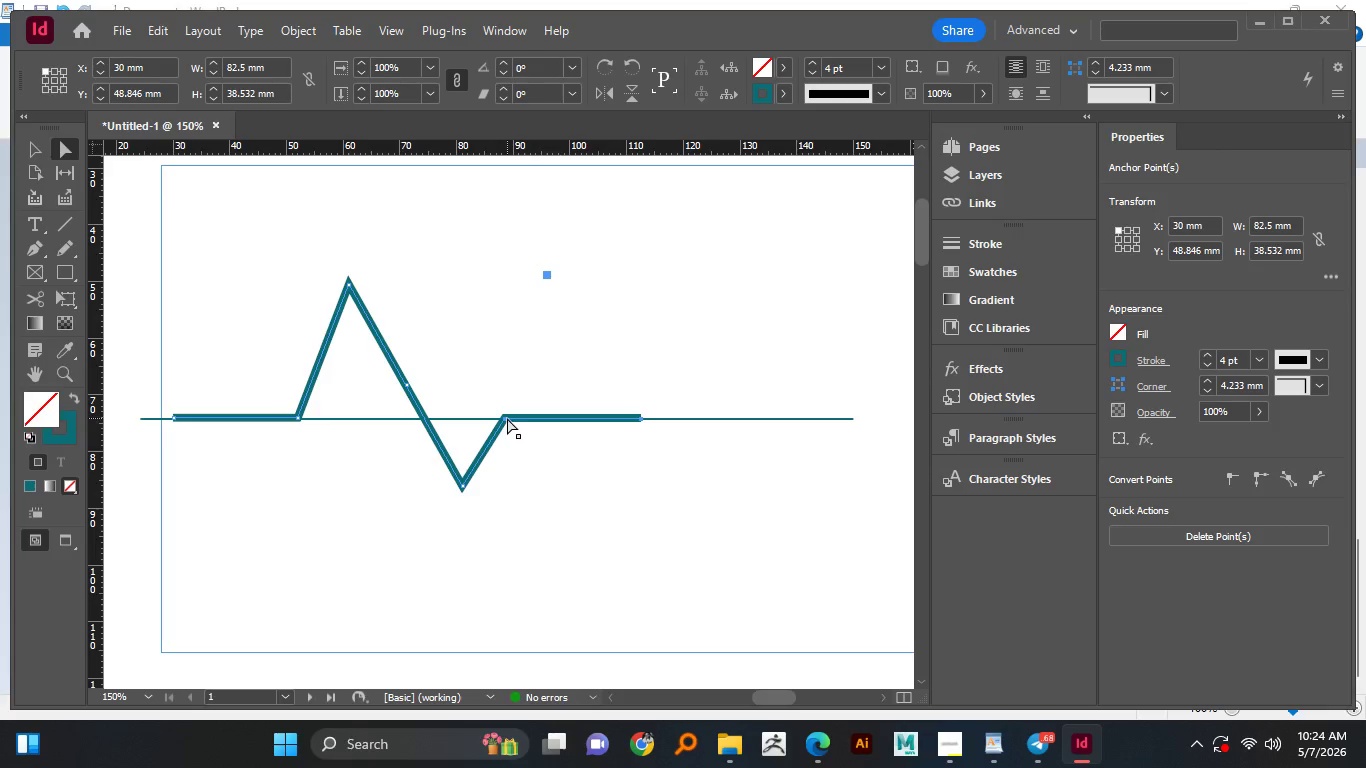 
key(Shift+ShiftLeft)
 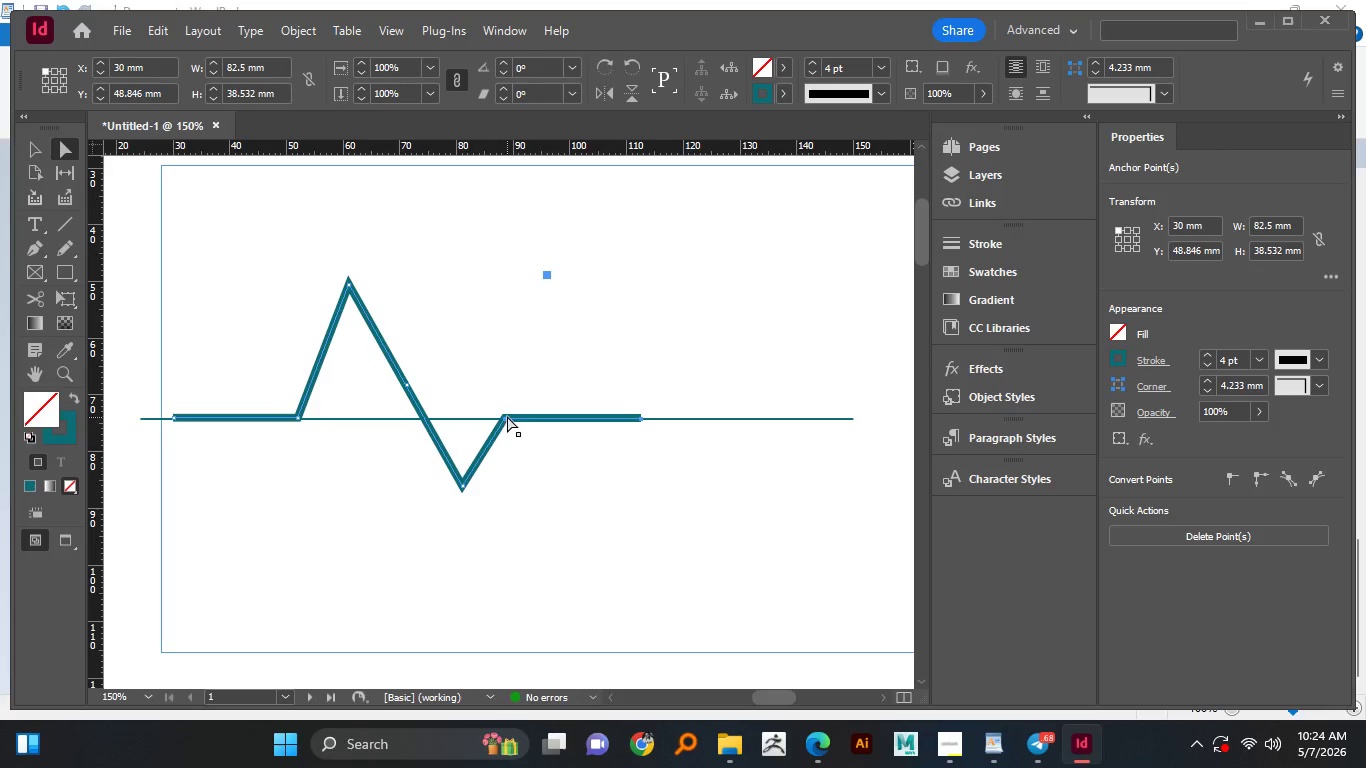 
key(Shift+ShiftLeft)
 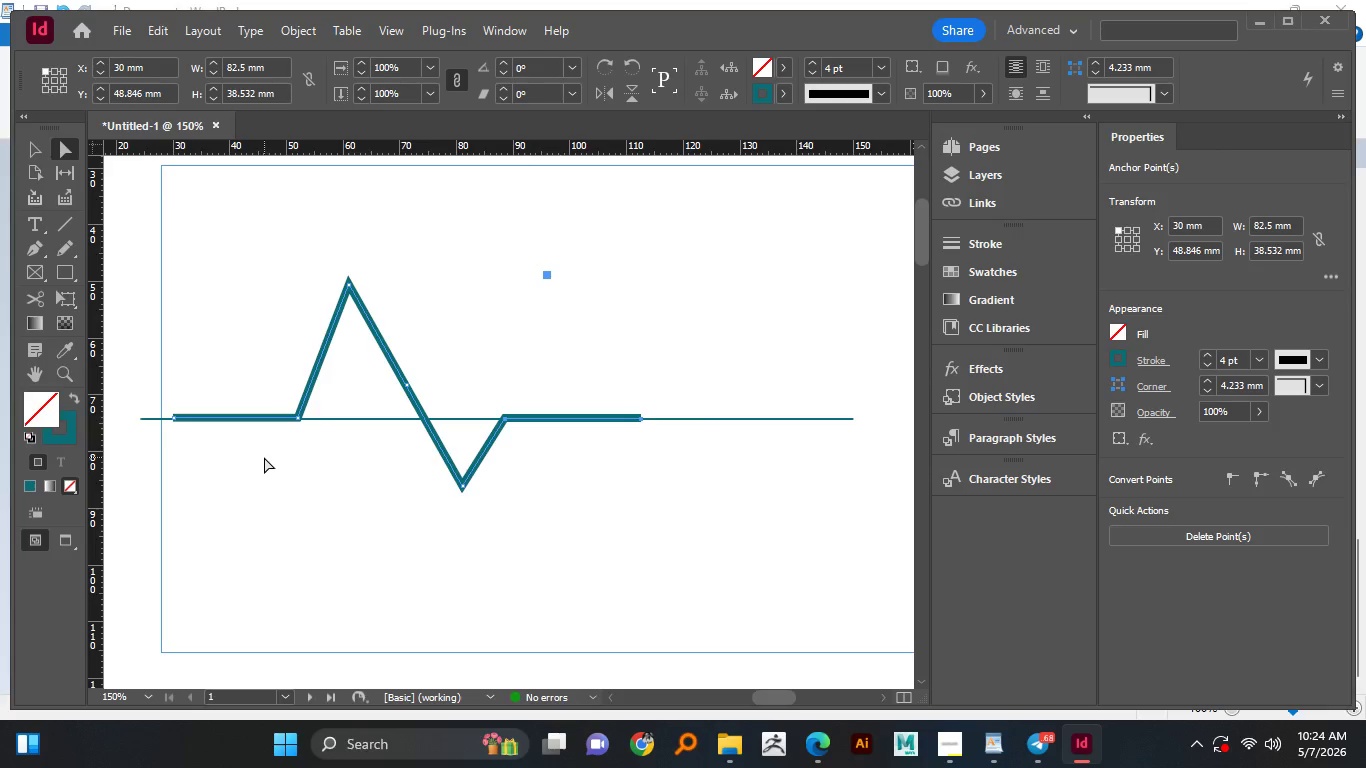 
hold_key(key=AltLeft, duration=1.0)
scroll: coordinate [253, 443], scroll_direction: up, amount: 1.0
 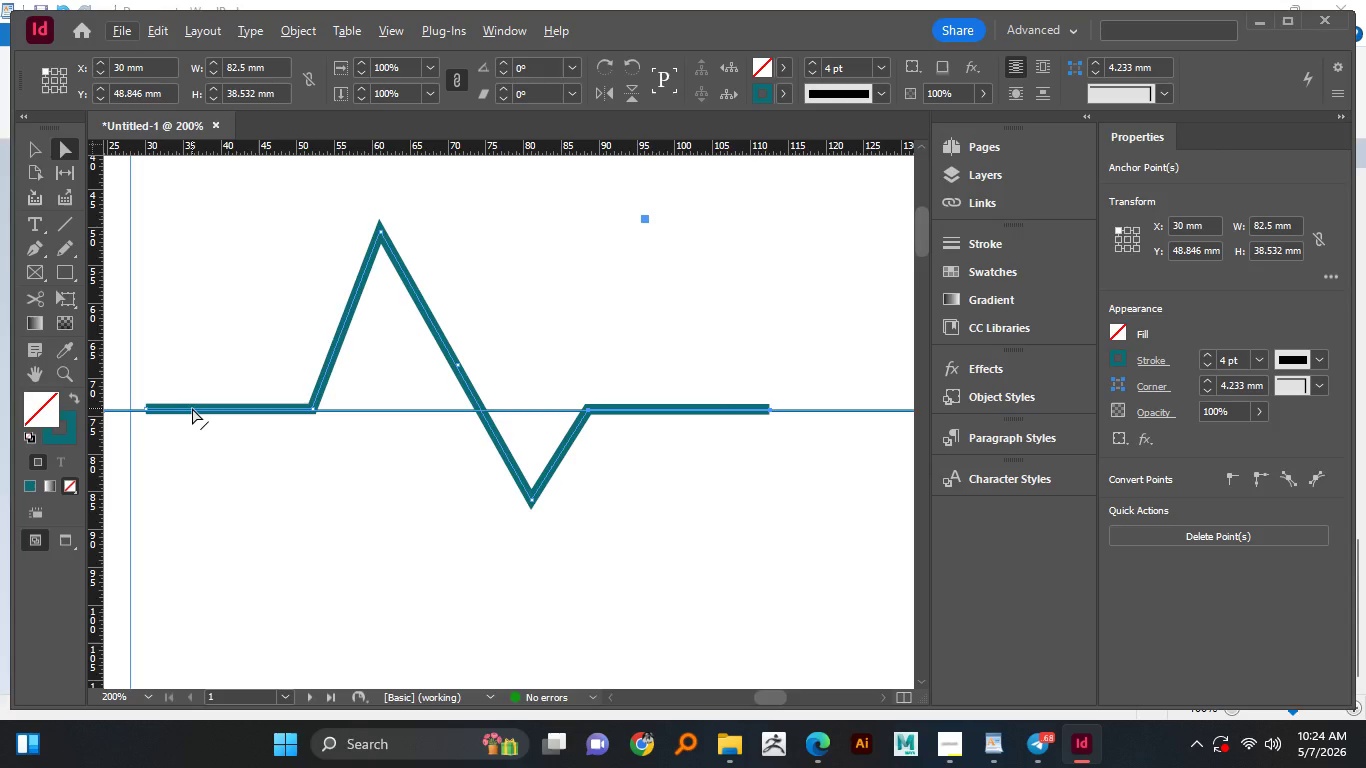 
hold_key(key=AltLeft, duration=1.52)
scroll: coordinate [411, 430], scroll_direction: none, amount: 0.0
 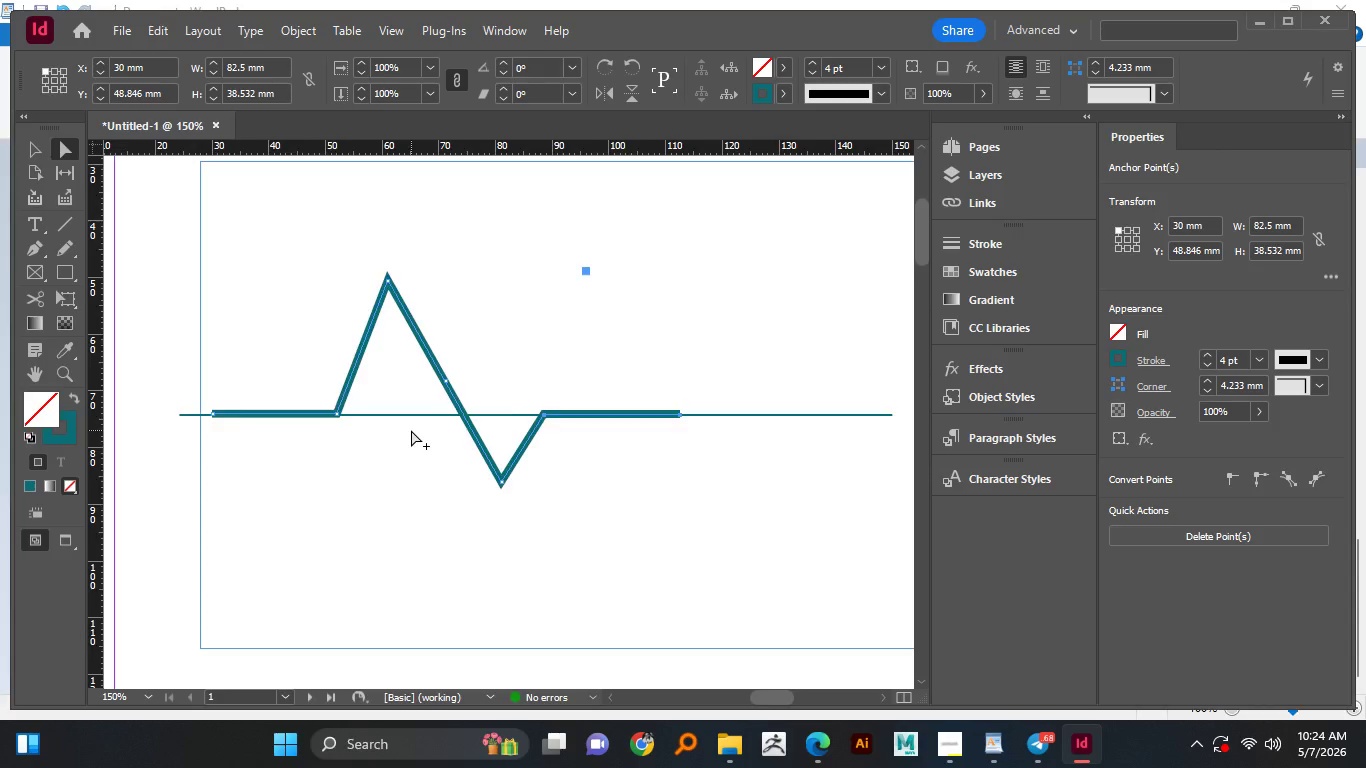 
hold_key(key=AltLeft, duration=1.5)
 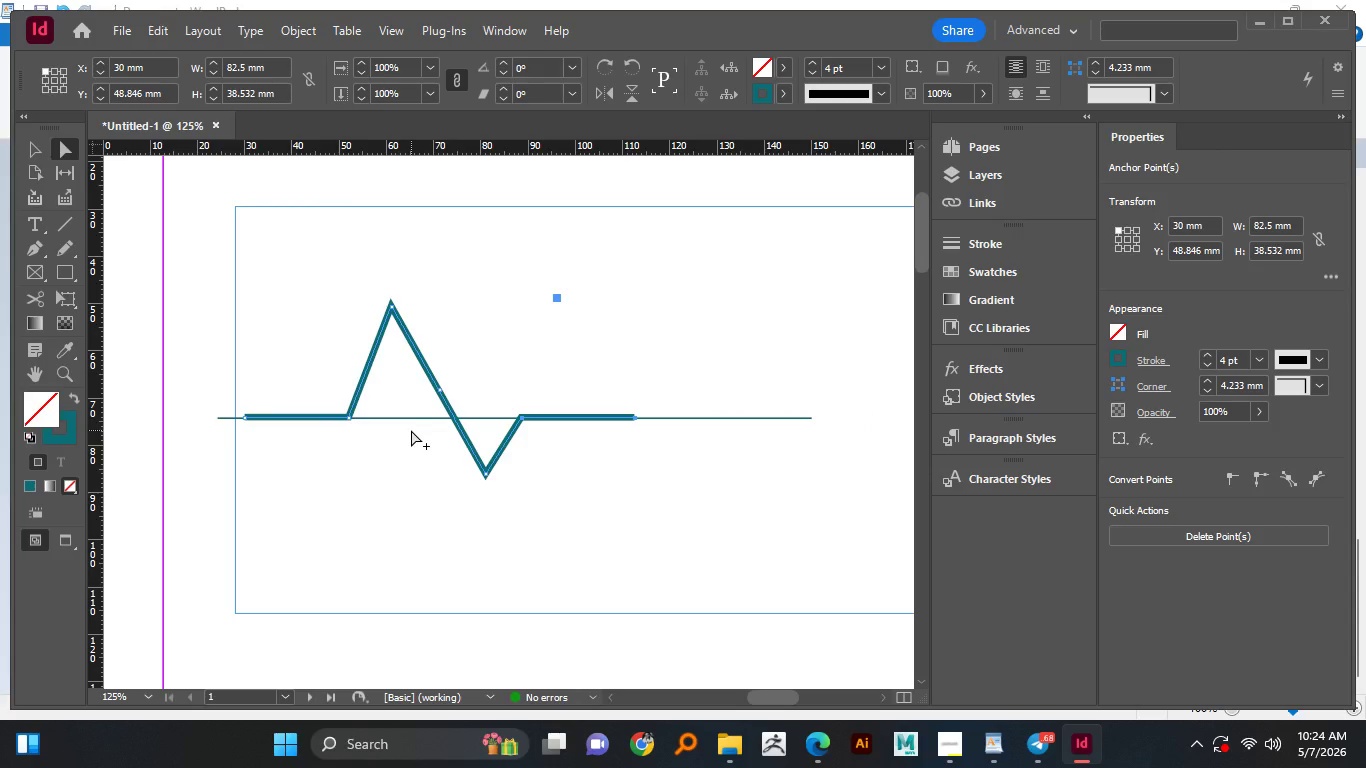 
scroll: coordinate [411, 430], scroll_direction: down, amount: 1.0
 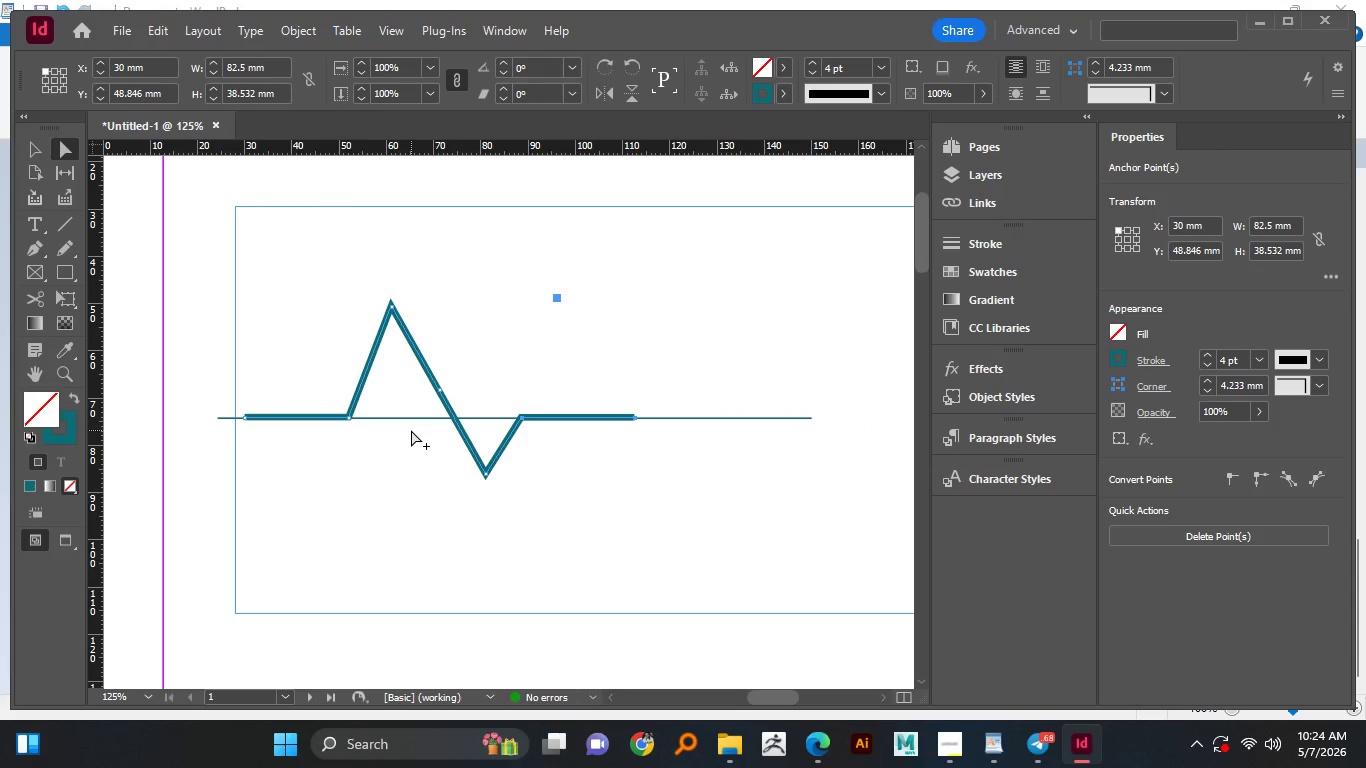 
hold_key(key=AltLeft, duration=0.81)
 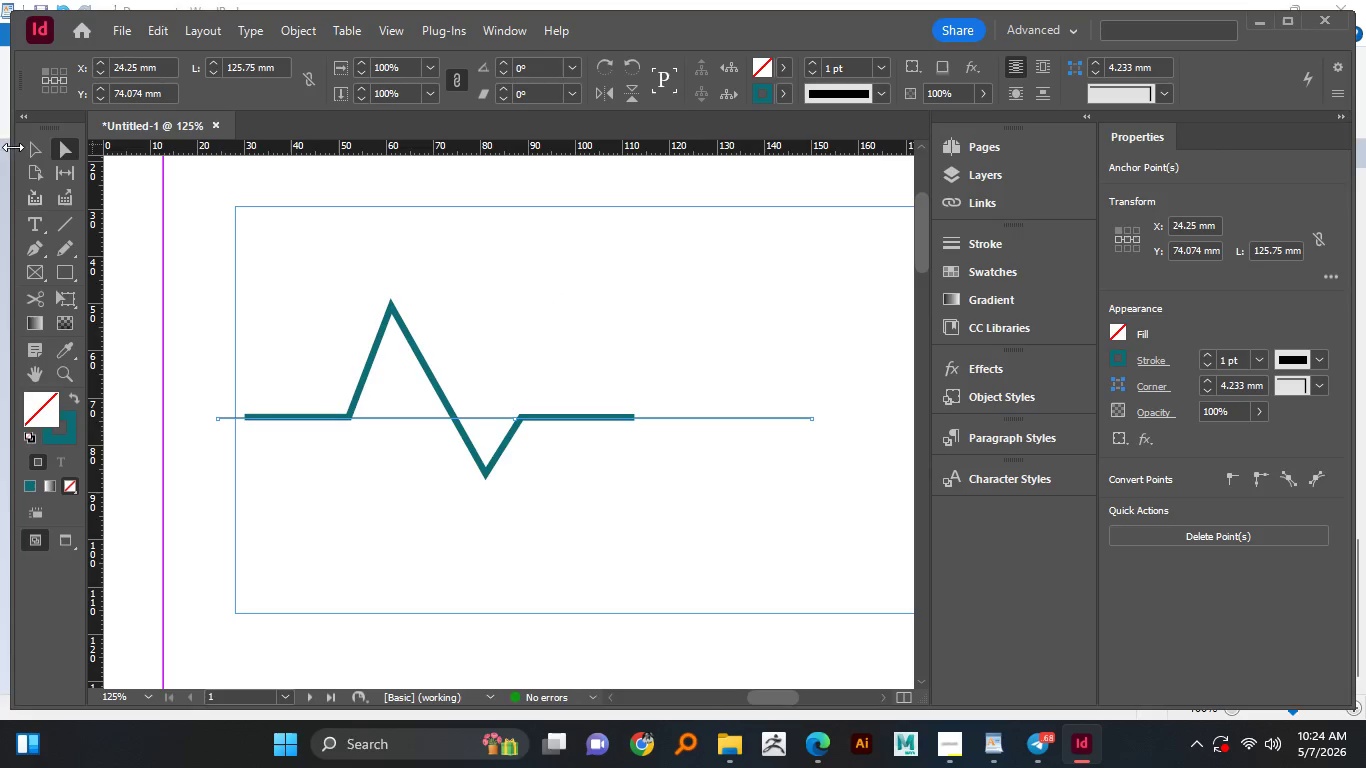 
left_click([34, 145])
 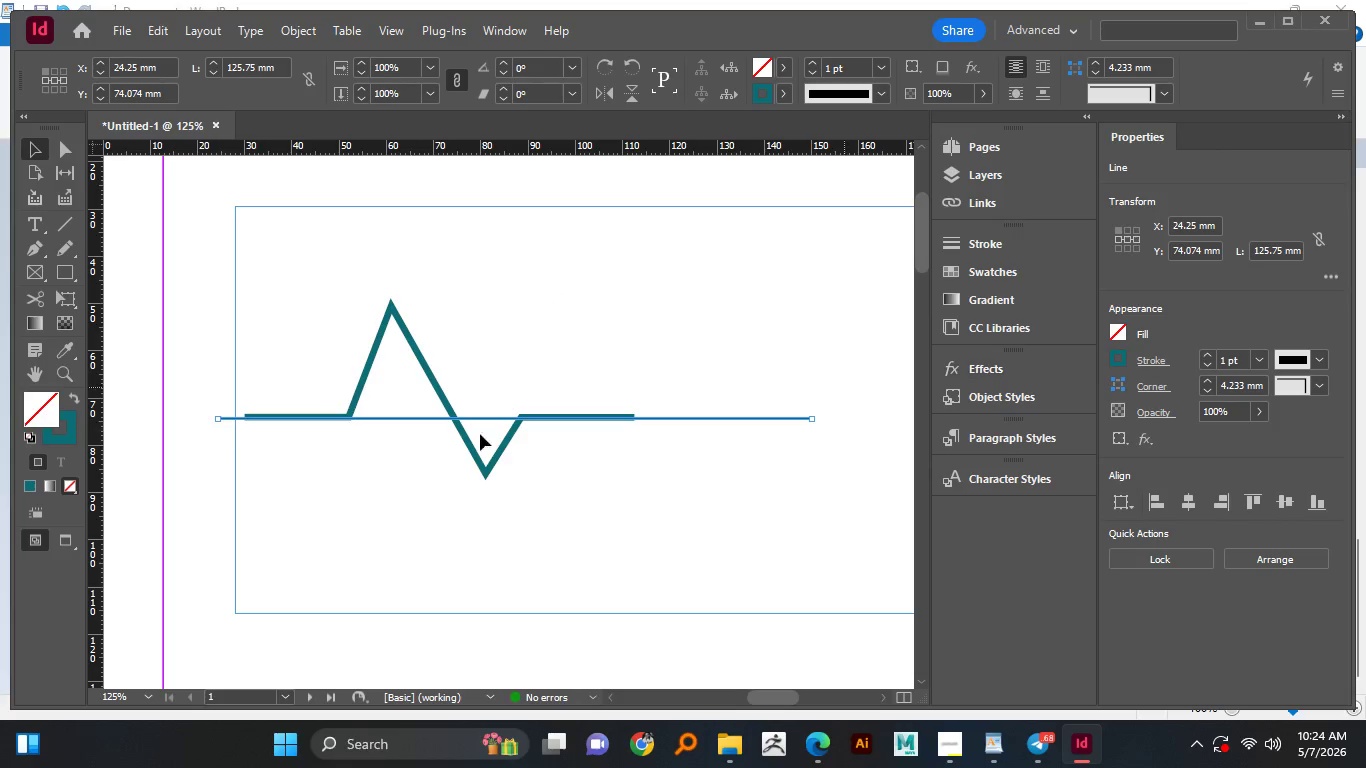 
wait(5.06)
 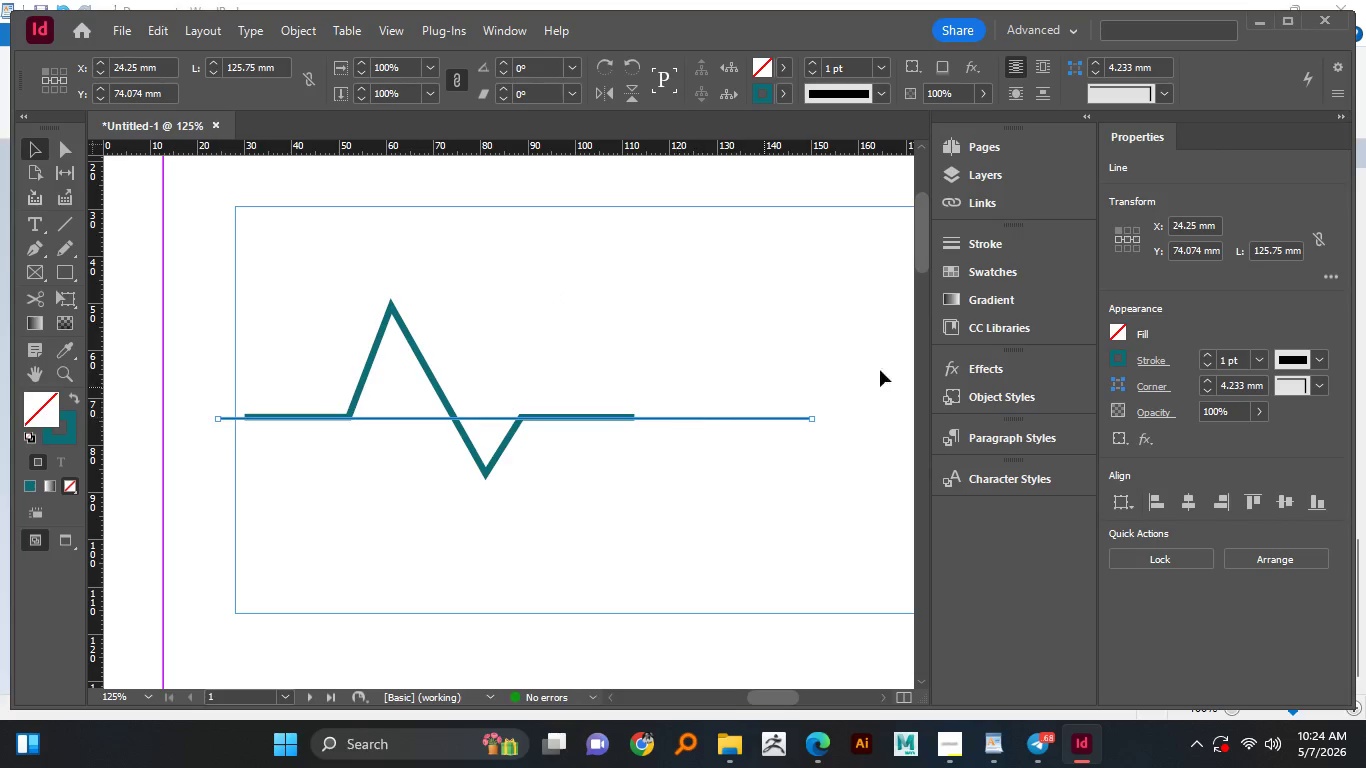 
left_click([67, 434])
 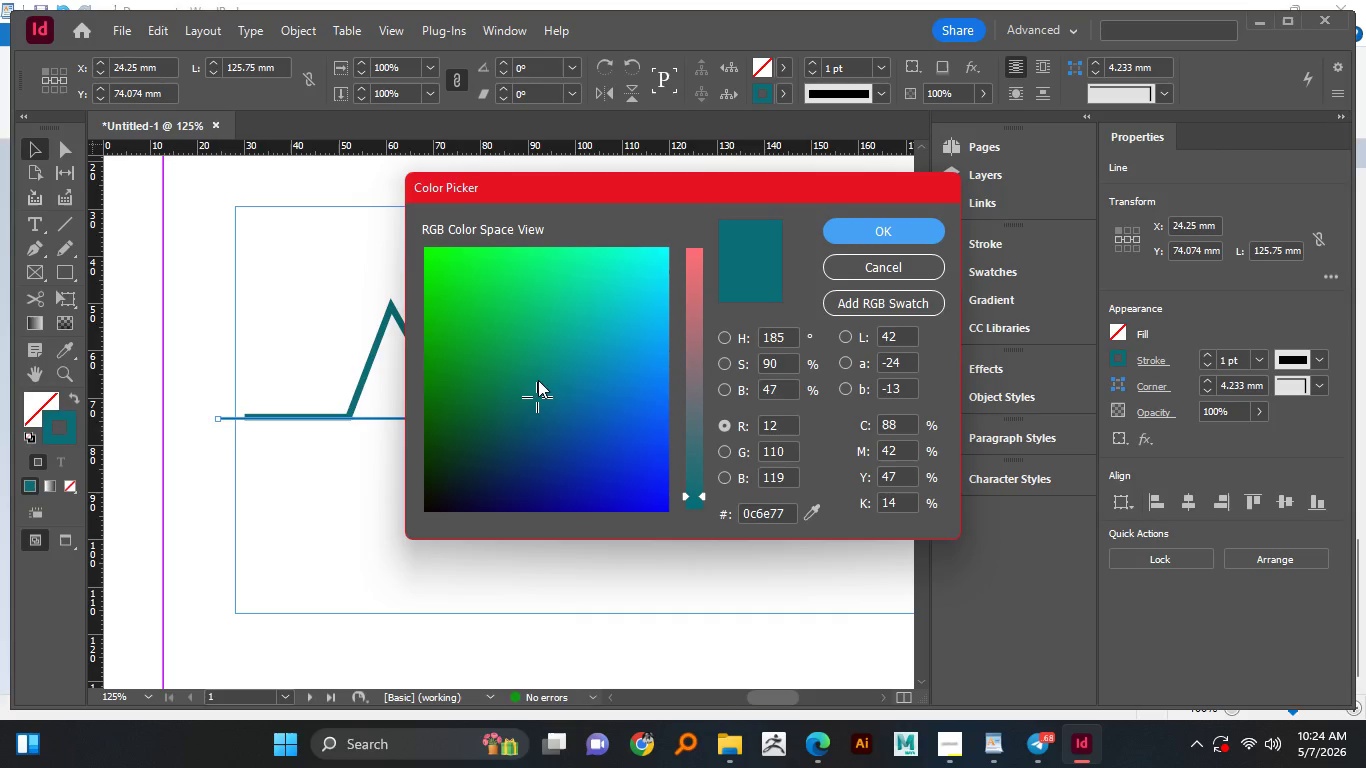 
left_click_drag(start_coordinate=[494, 415], to_coordinate=[384, 510])
 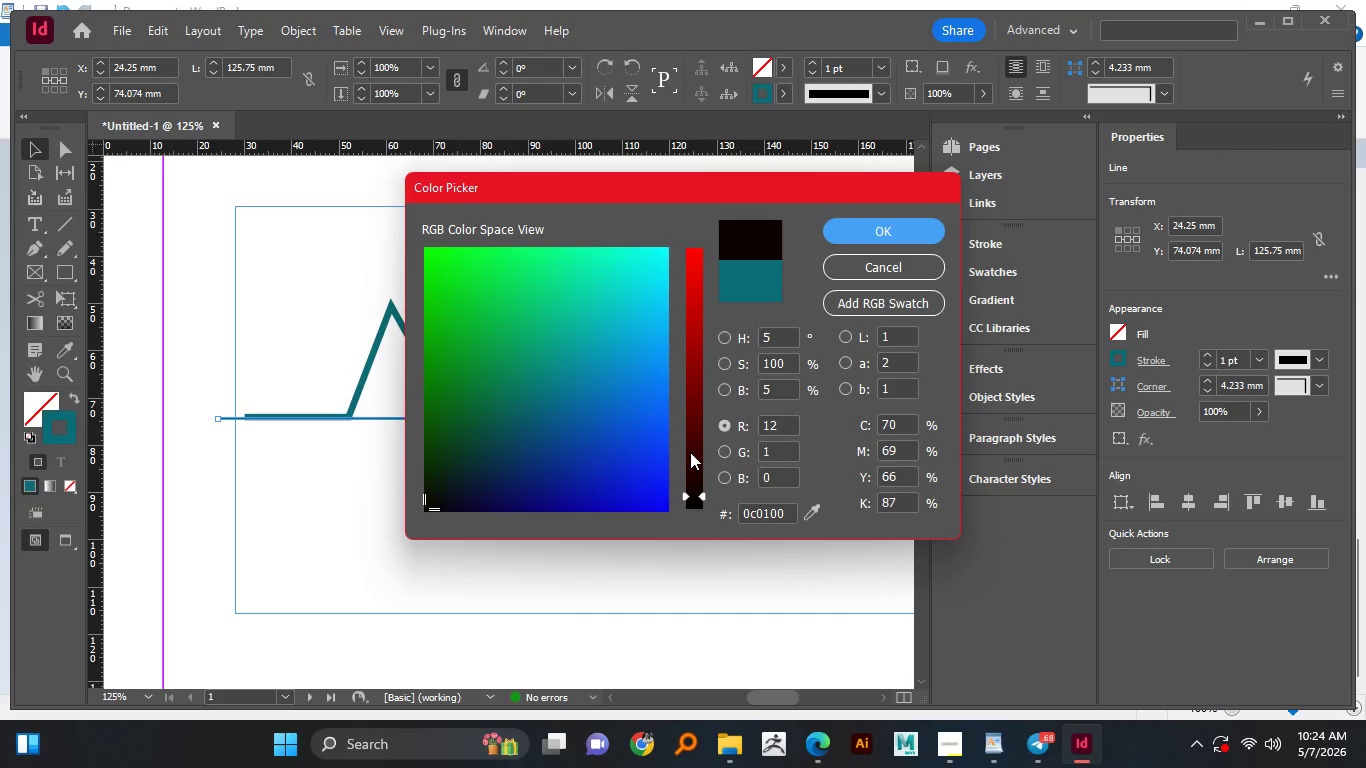 
left_click_drag(start_coordinate=[694, 471], to_coordinate=[692, 505])
 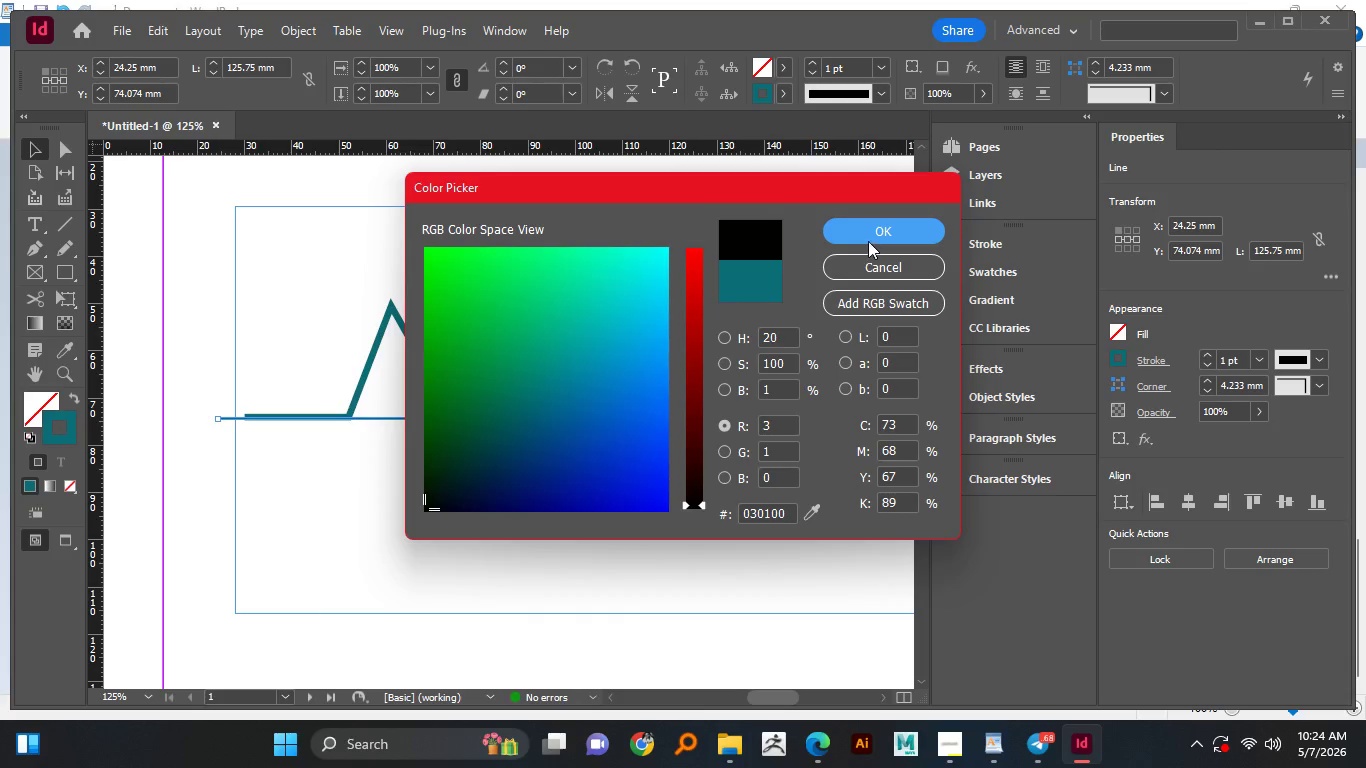 
left_click([869, 239])
 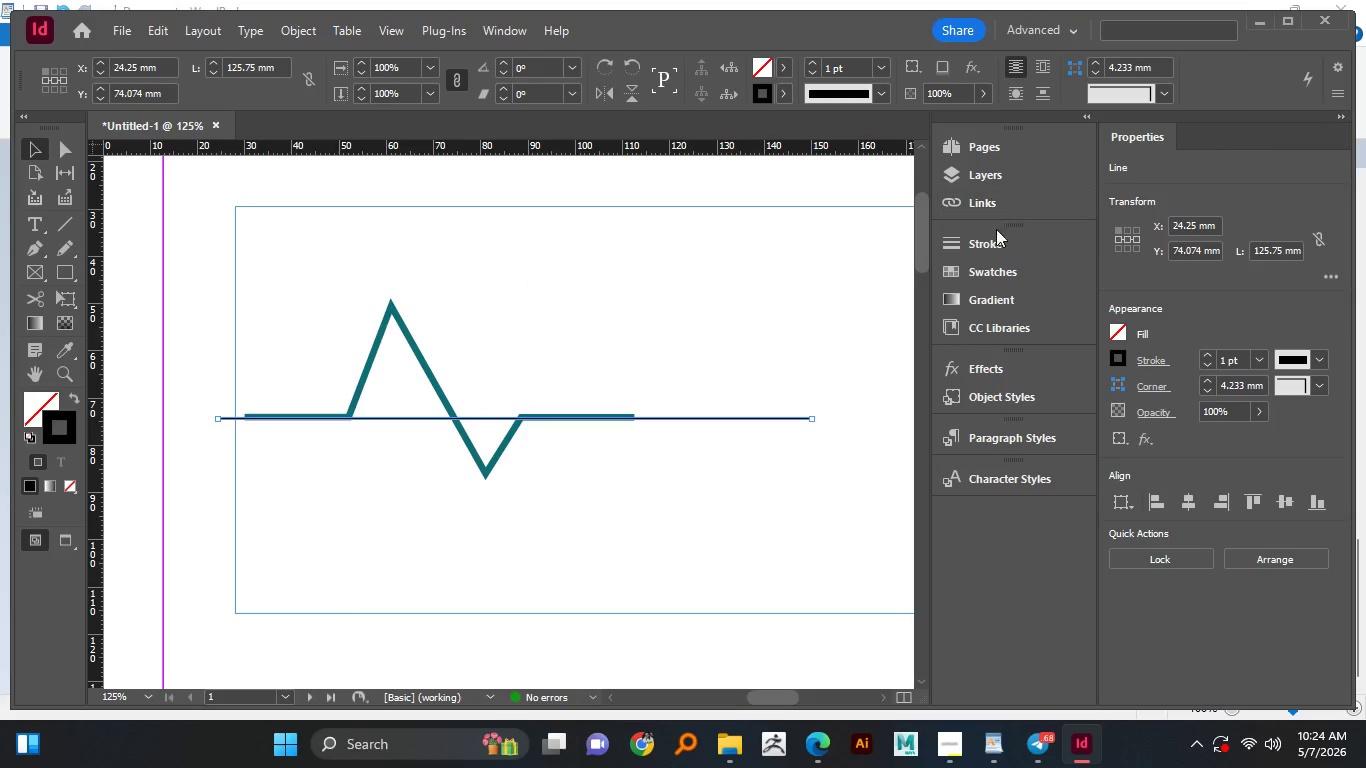 
left_click([1003, 275])
 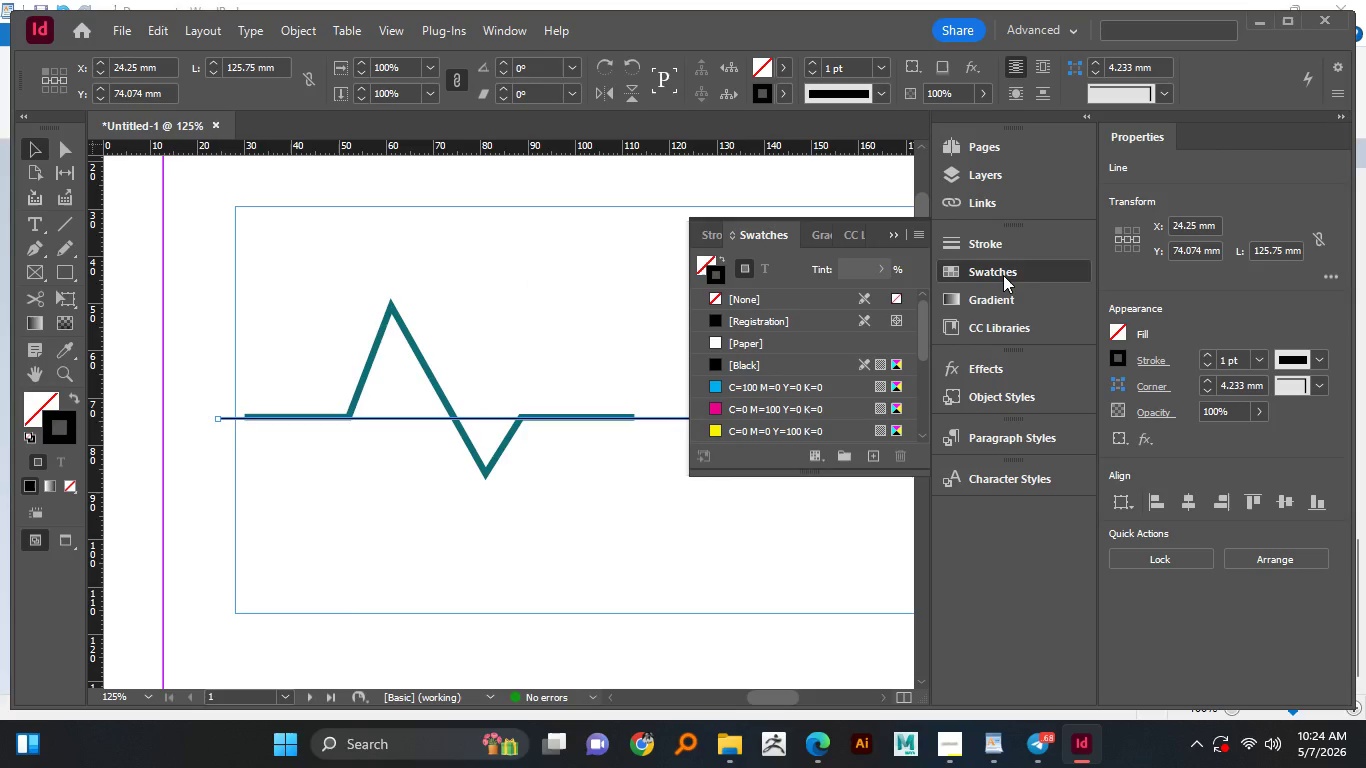 
left_click([1003, 274])
 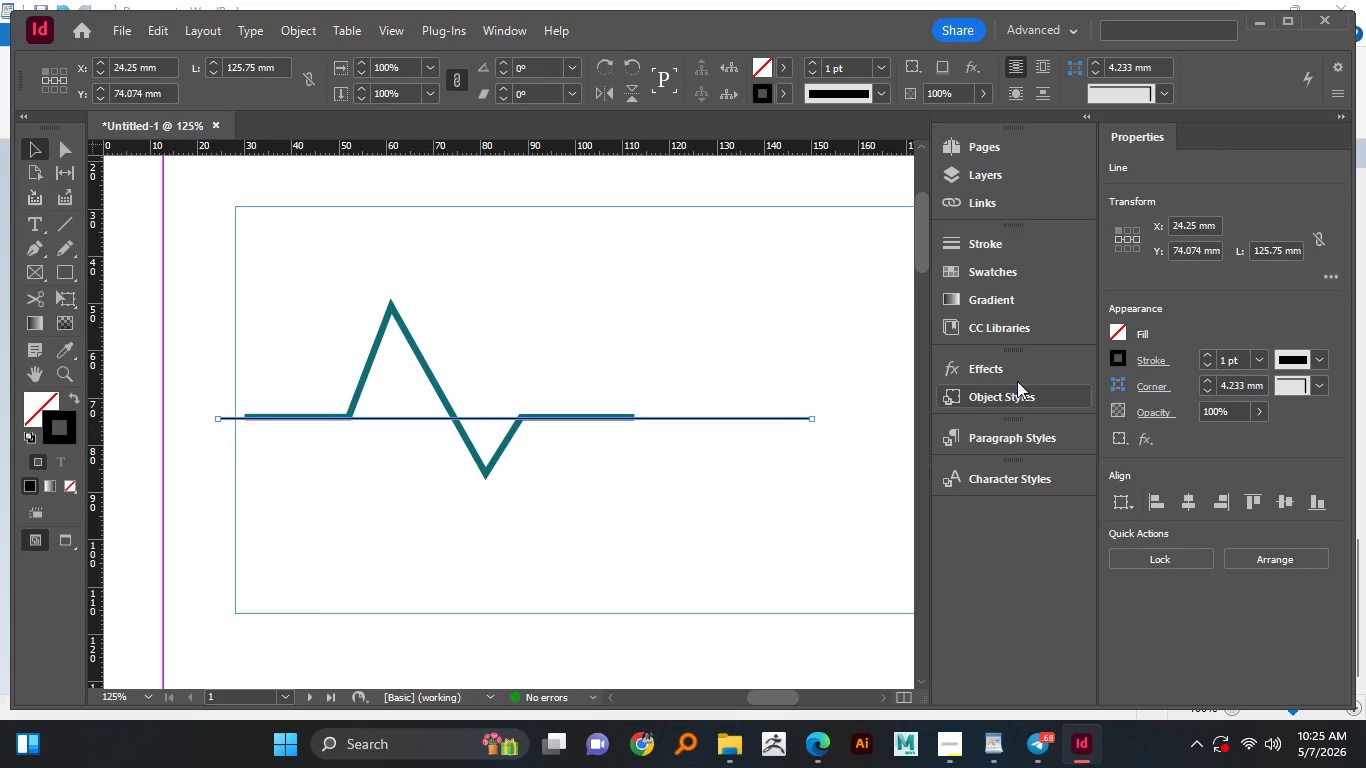 
left_click([762, 399])
 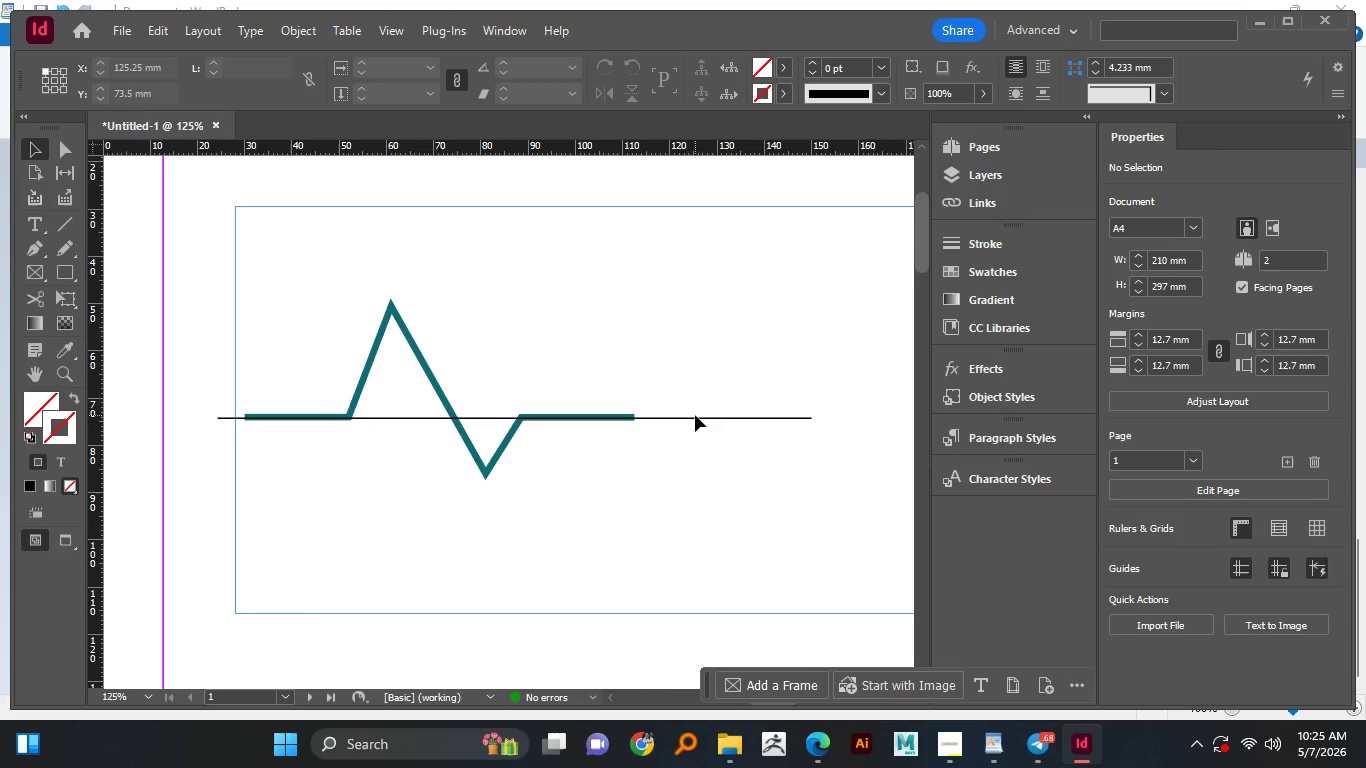 
left_click_drag(start_coordinate=[696, 418], to_coordinate=[694, 476])
 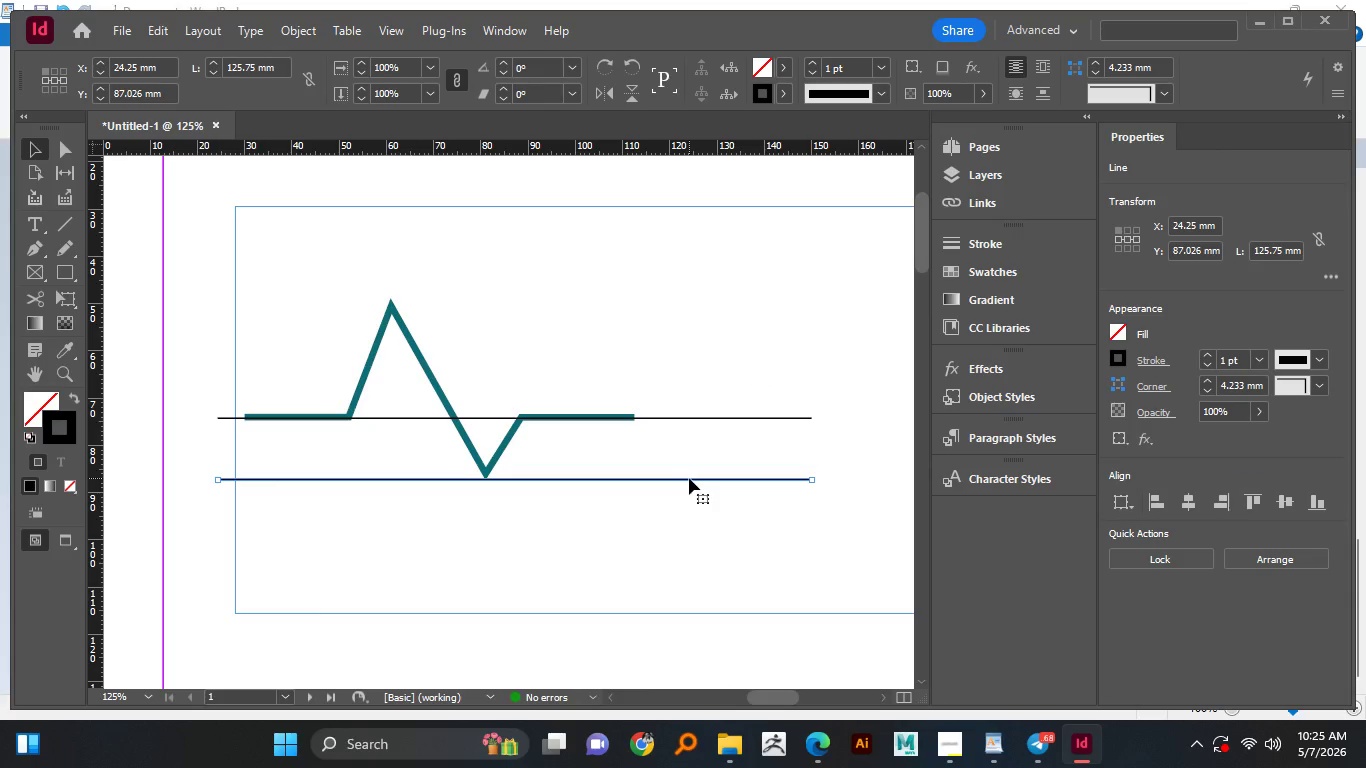 
hold_key(key=AltLeft, duration=2.55)
 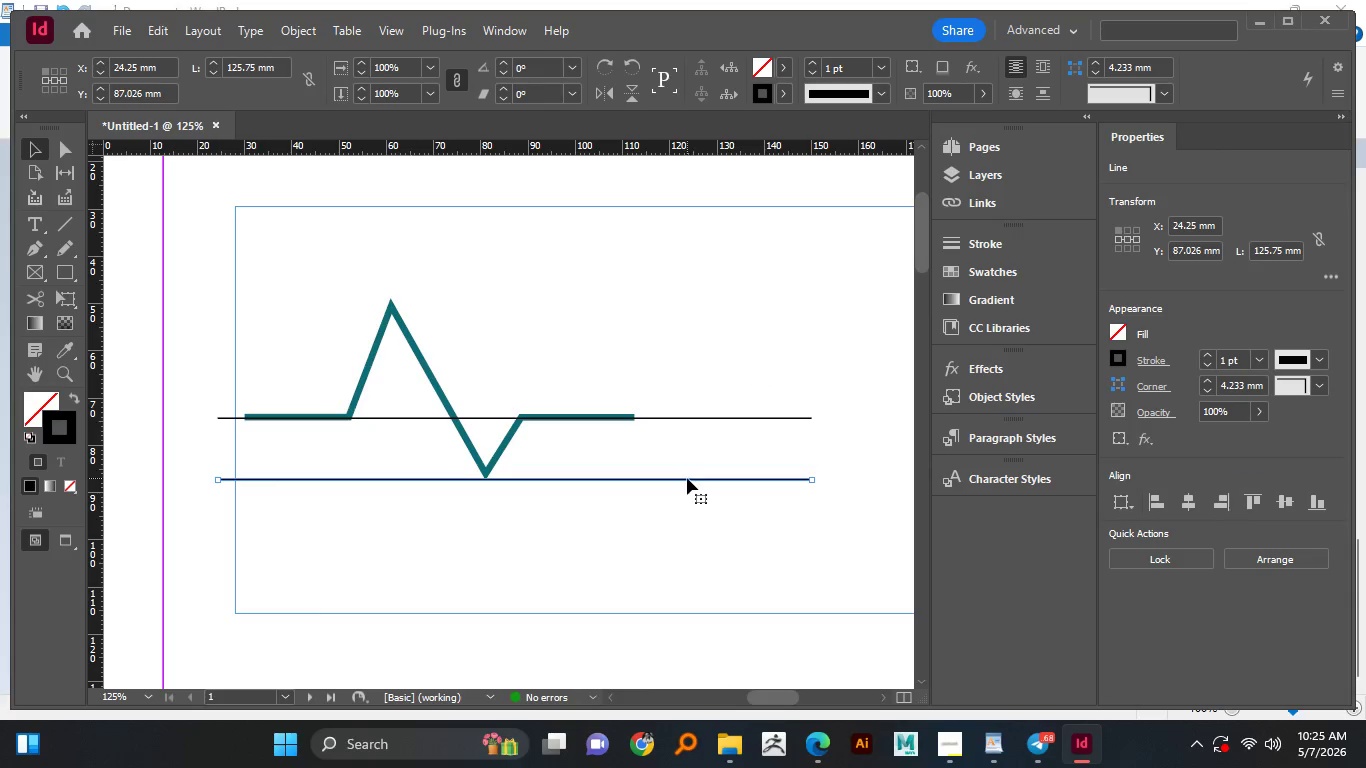 
hold_key(key=ShiftLeft, duration=1.52)
 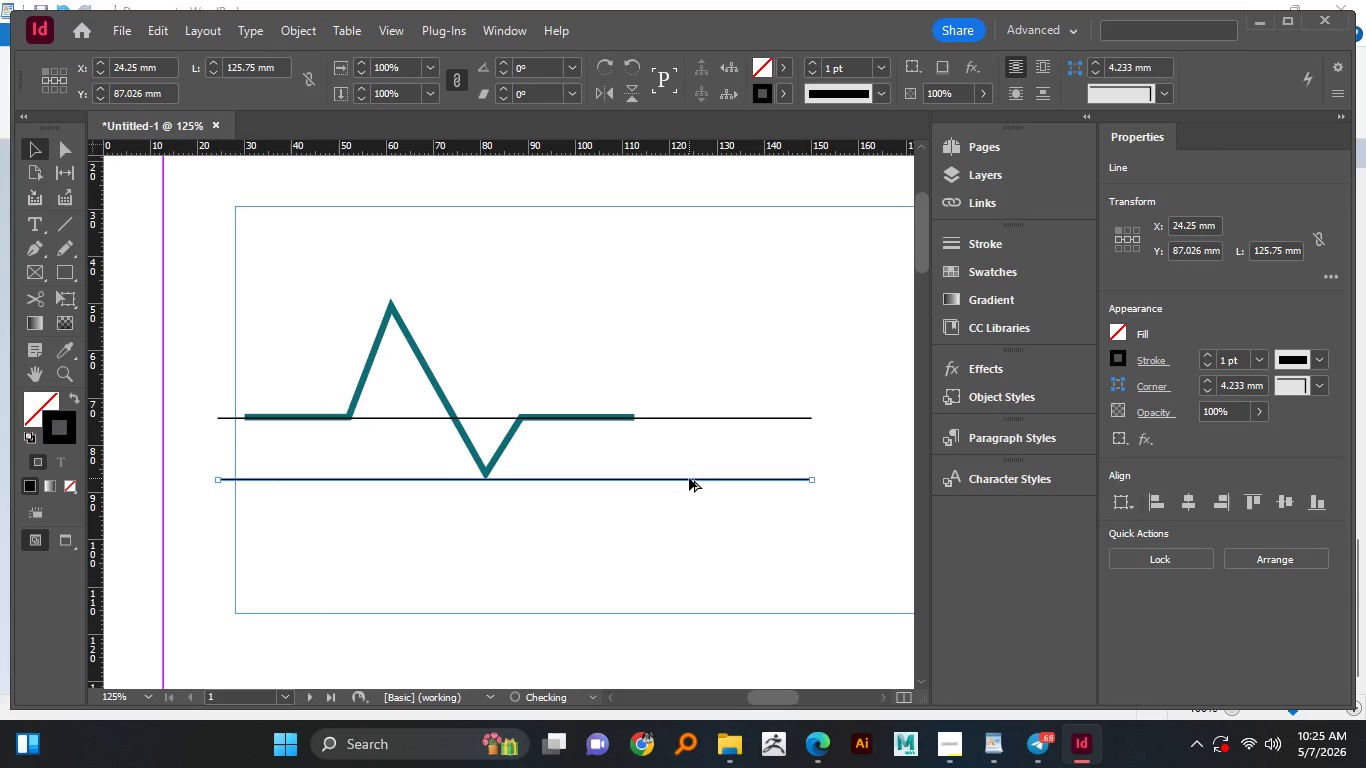 
hold_key(key=ShiftLeft, duration=1.11)
 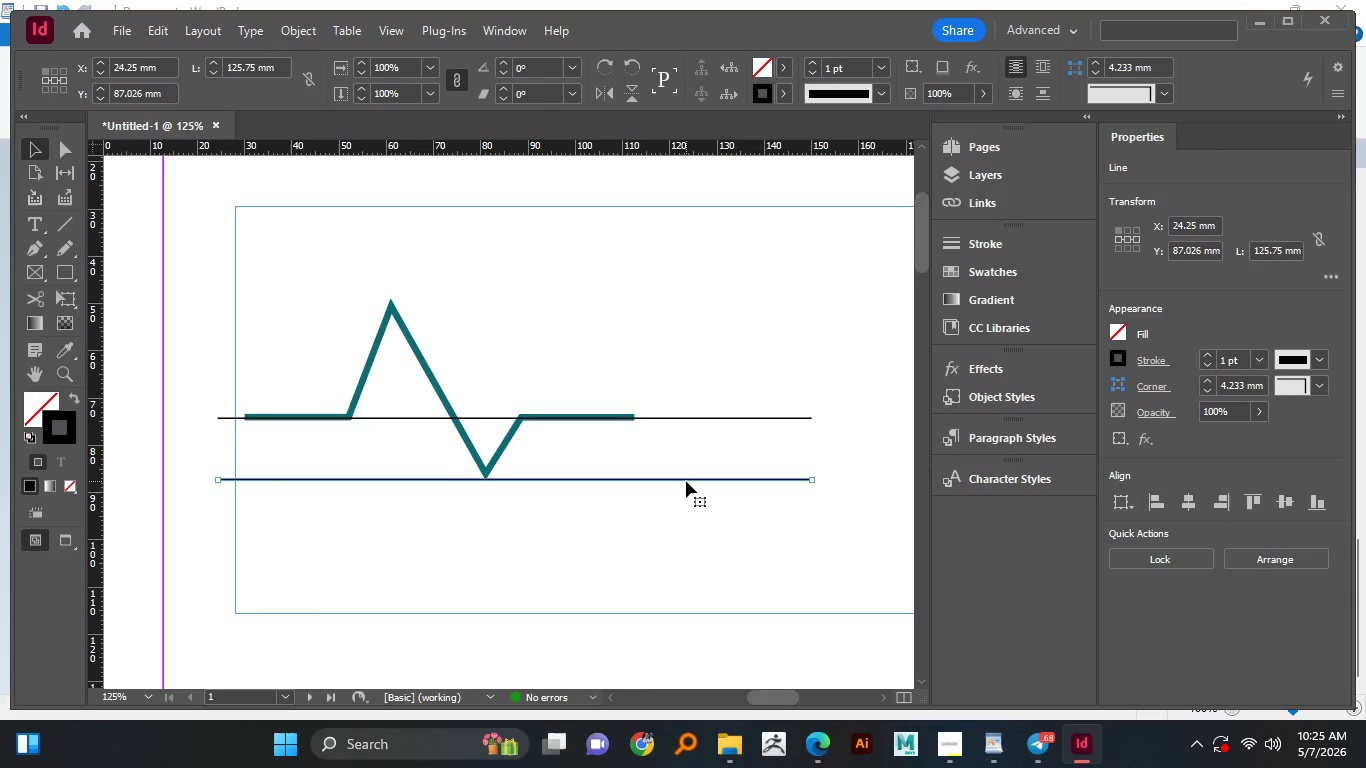 
left_click_drag(start_coordinate=[686, 481], to_coordinate=[678, 302])
 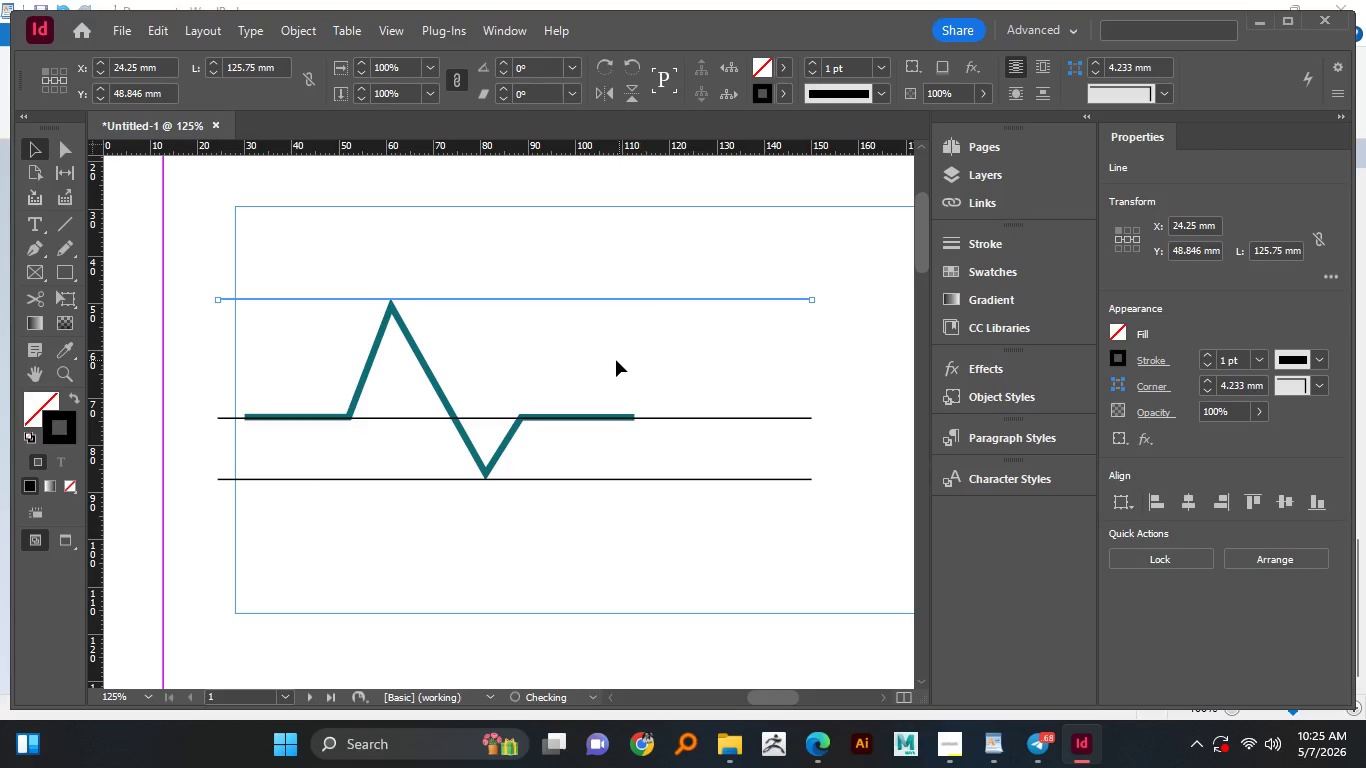 
hold_key(key=ShiftLeft, duration=2.03)
 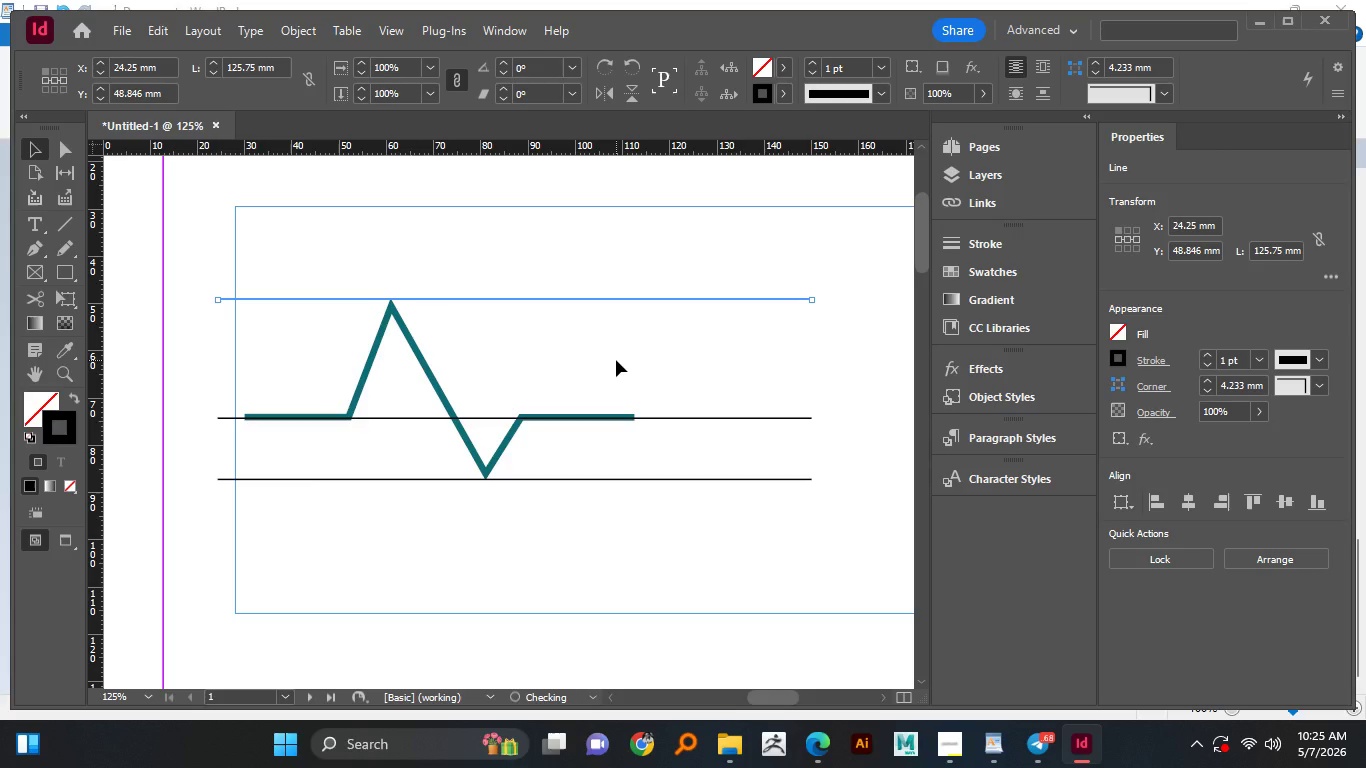 
hold_key(key=AltLeft, duration=1.52)
 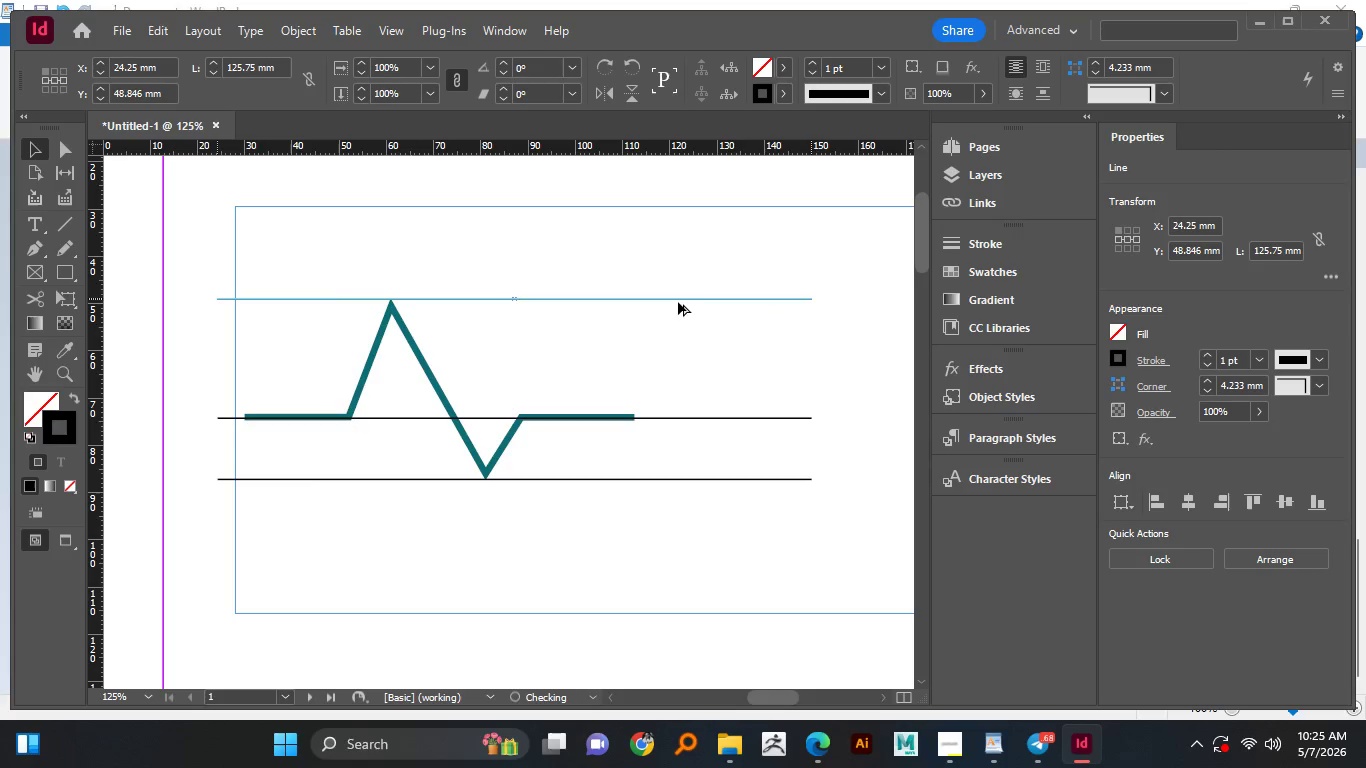 
key(Alt+Shift+AltLeft)
 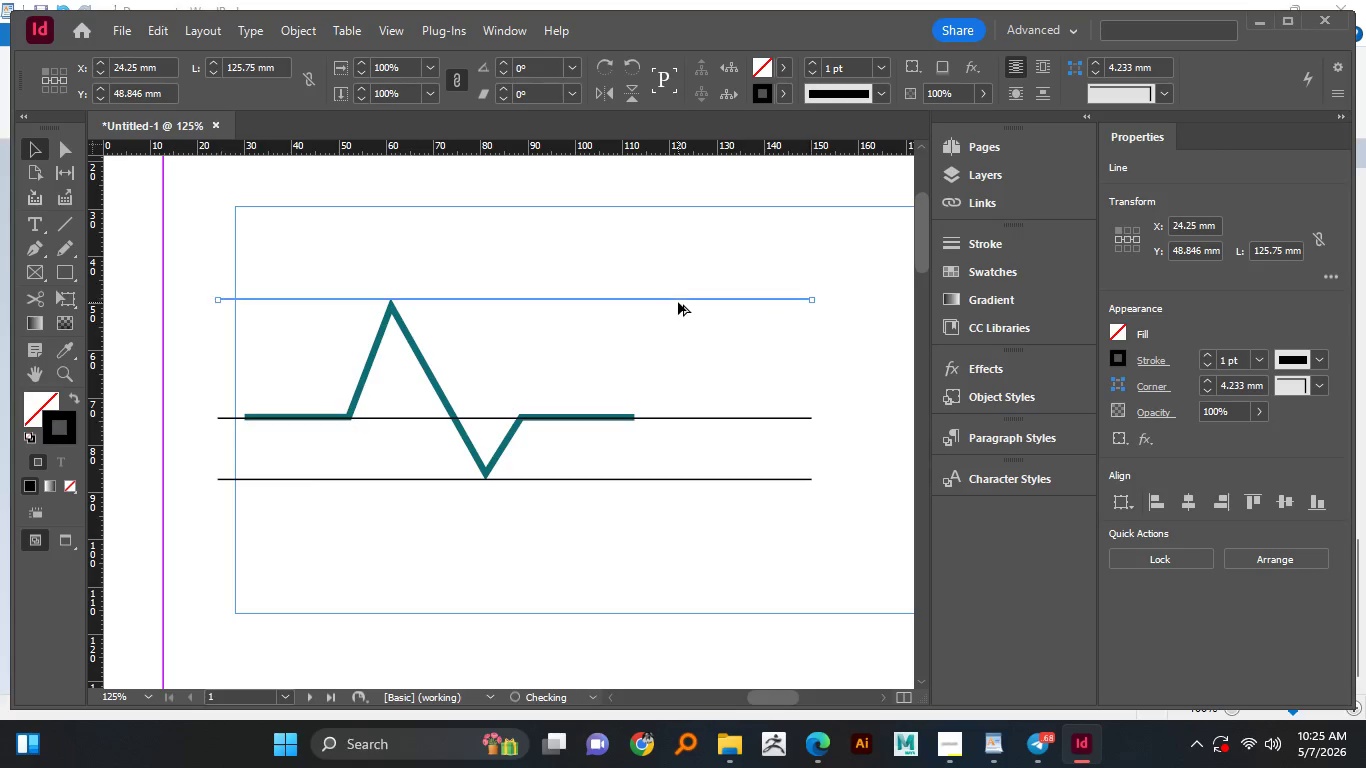 
key(Alt+Shift+AltLeft)
 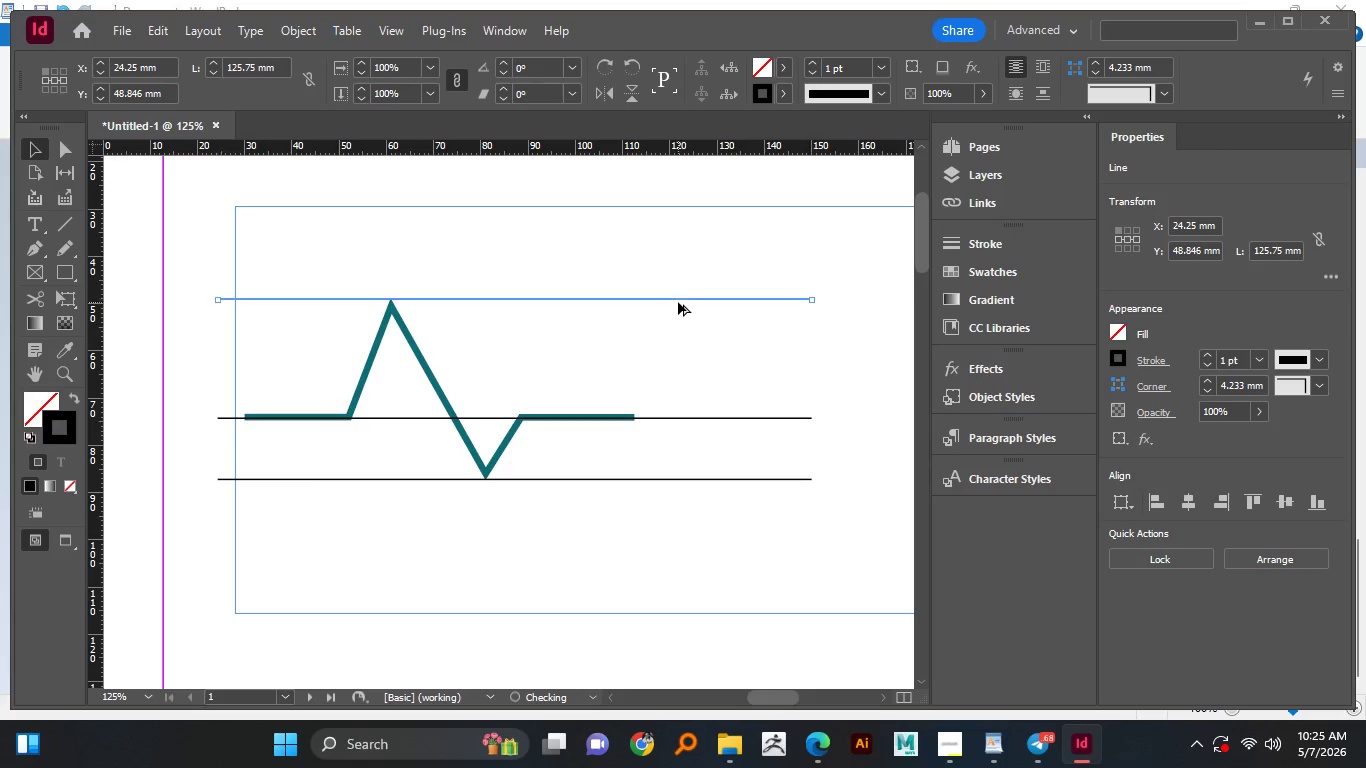 
key(Alt+Shift+AltLeft)
 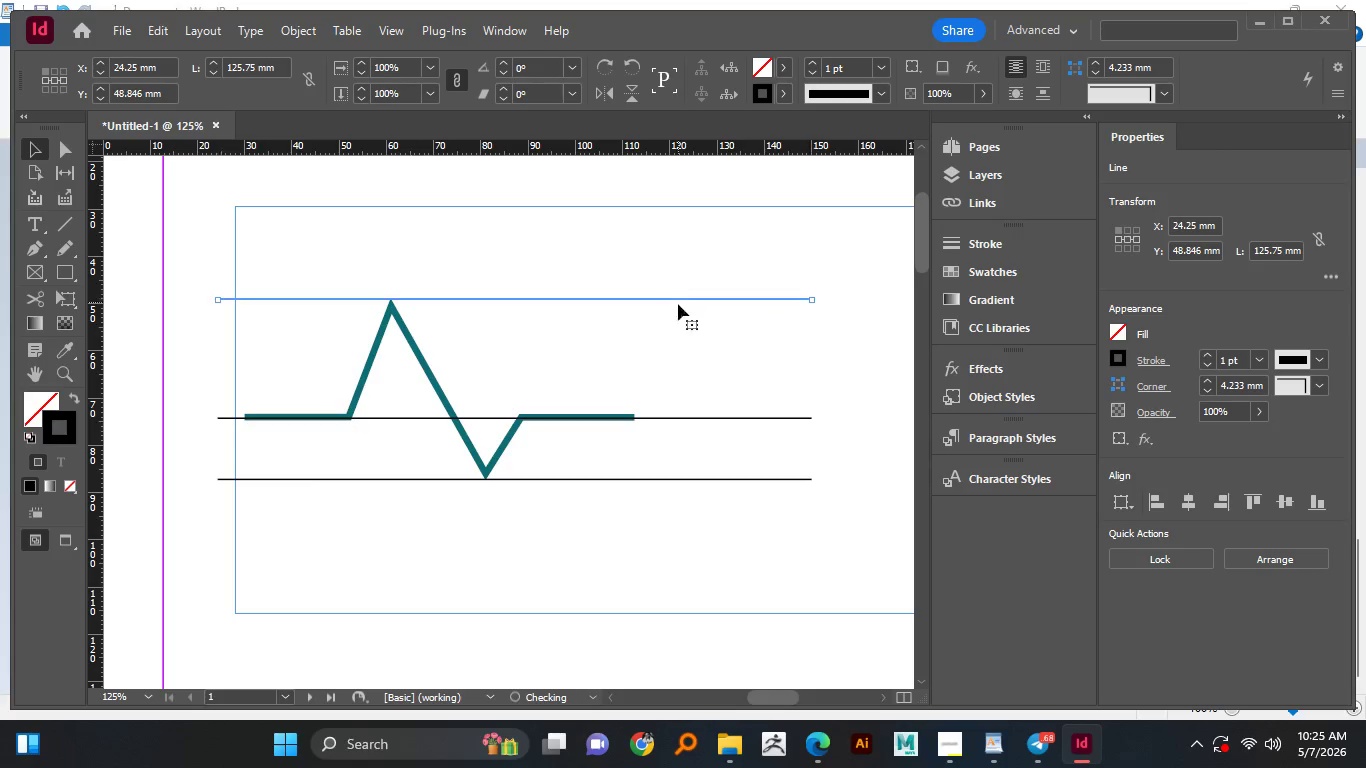 
key(Alt+Shift+AltLeft)
 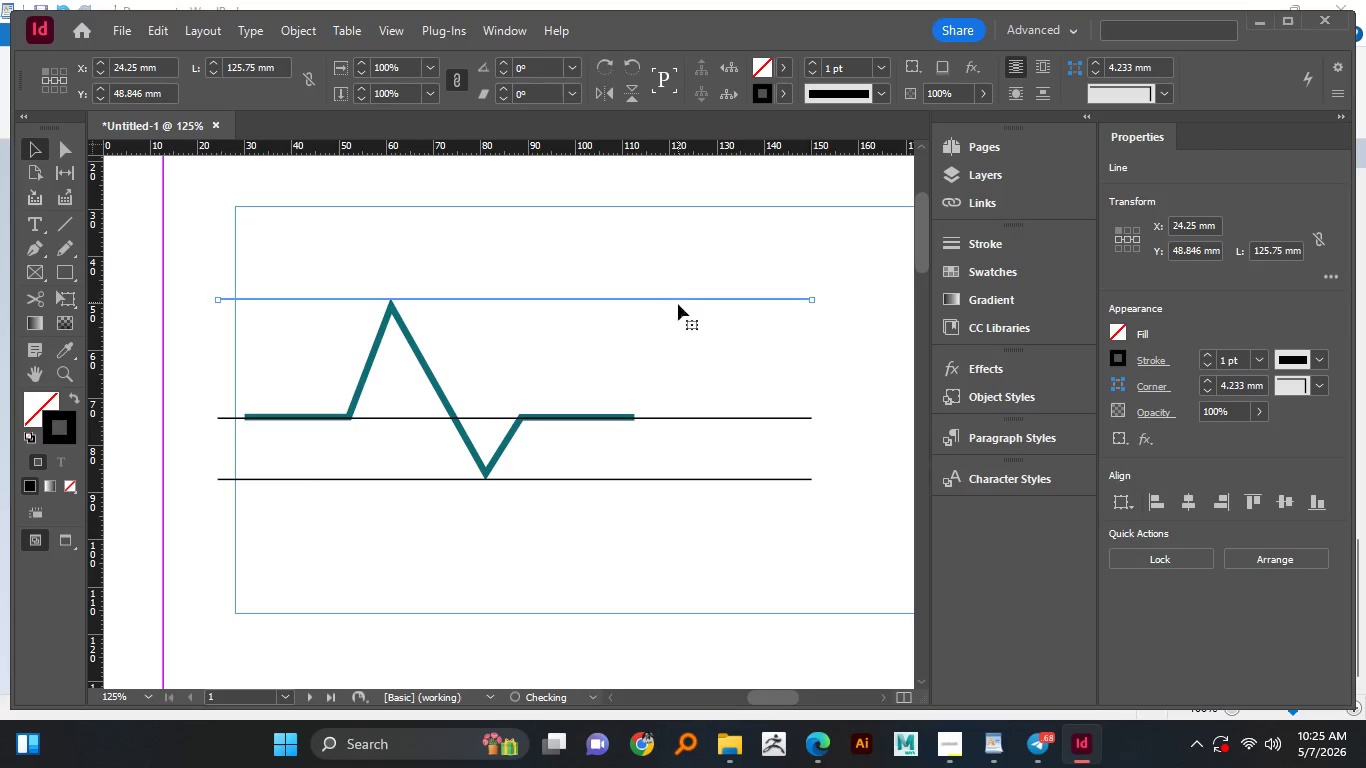 
key(Alt+Shift+AltLeft)
 